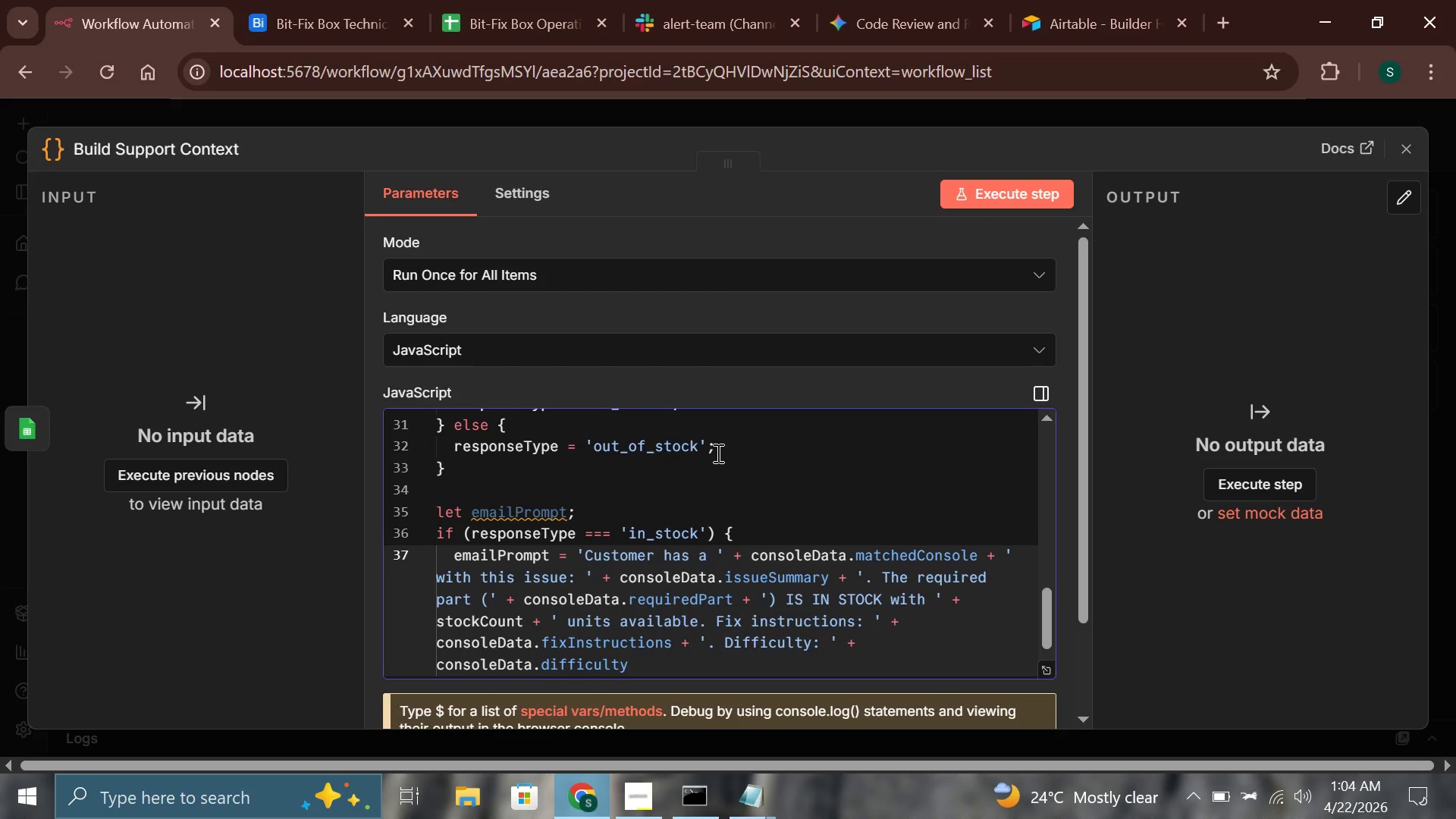 
type(+ '.Estimed time)
 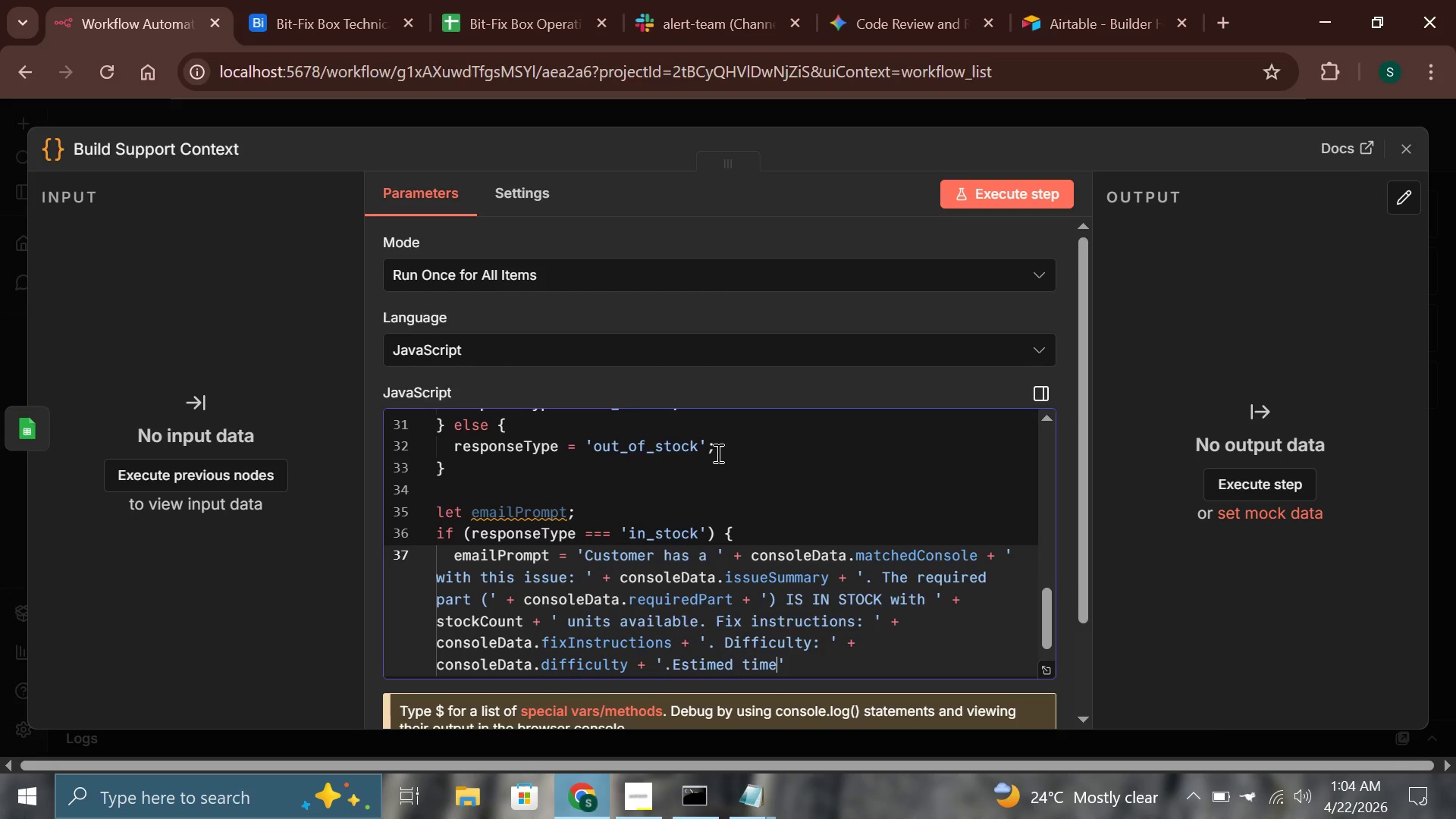 
hold_key(key=ArrowLeft, duration=0.81)
 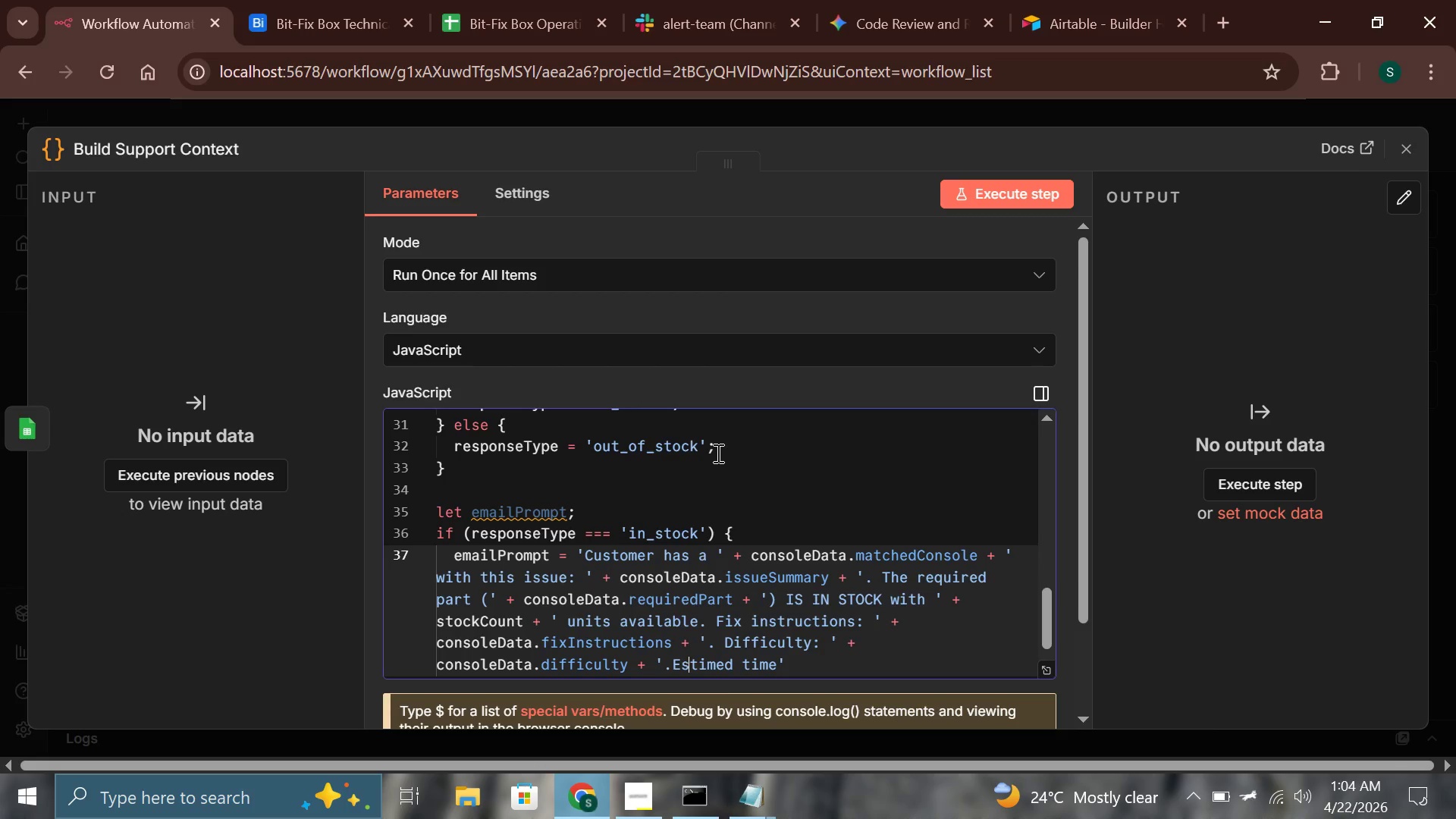 
key(ArrowRight)
 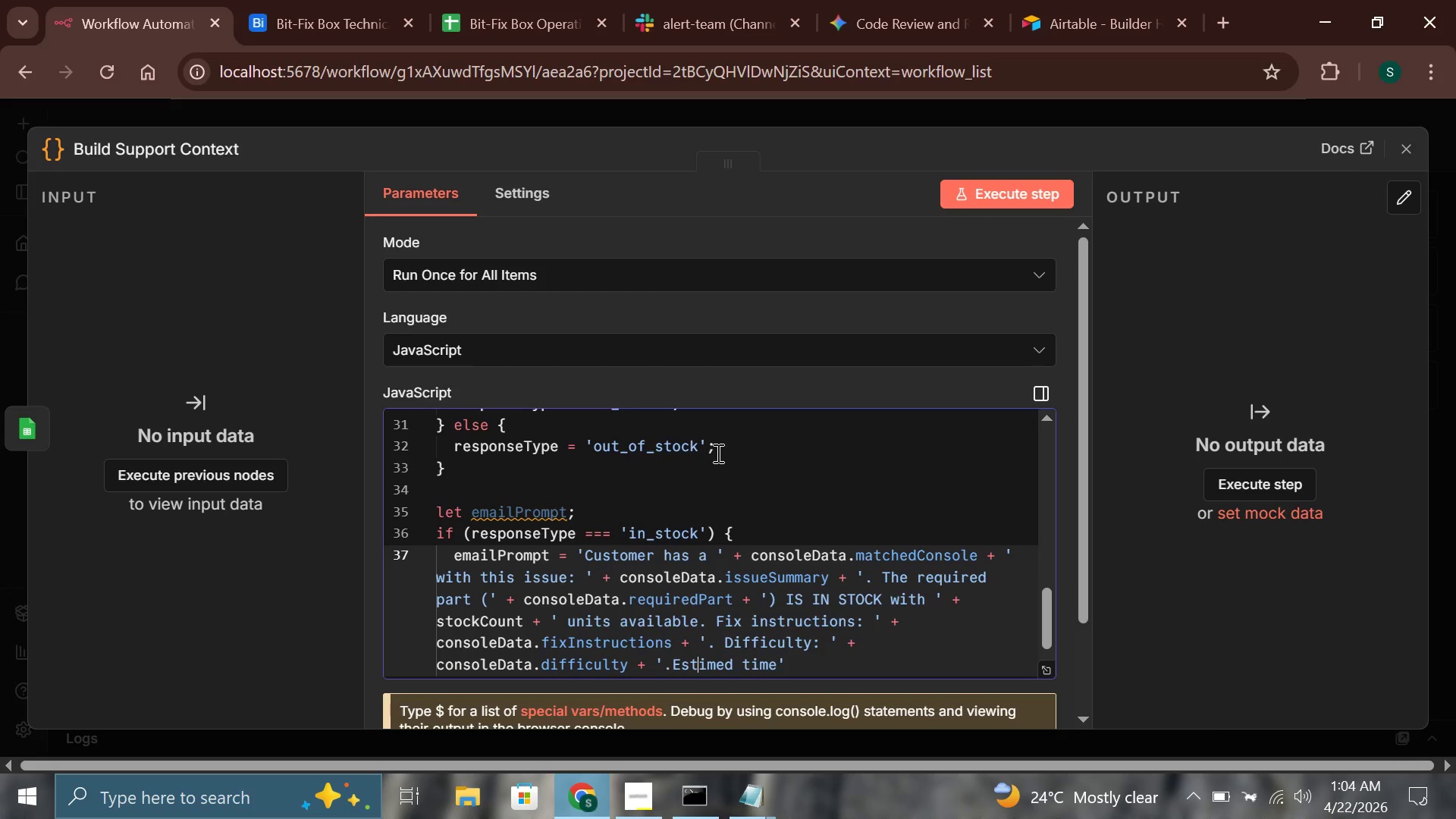 
key(ArrowRight)
 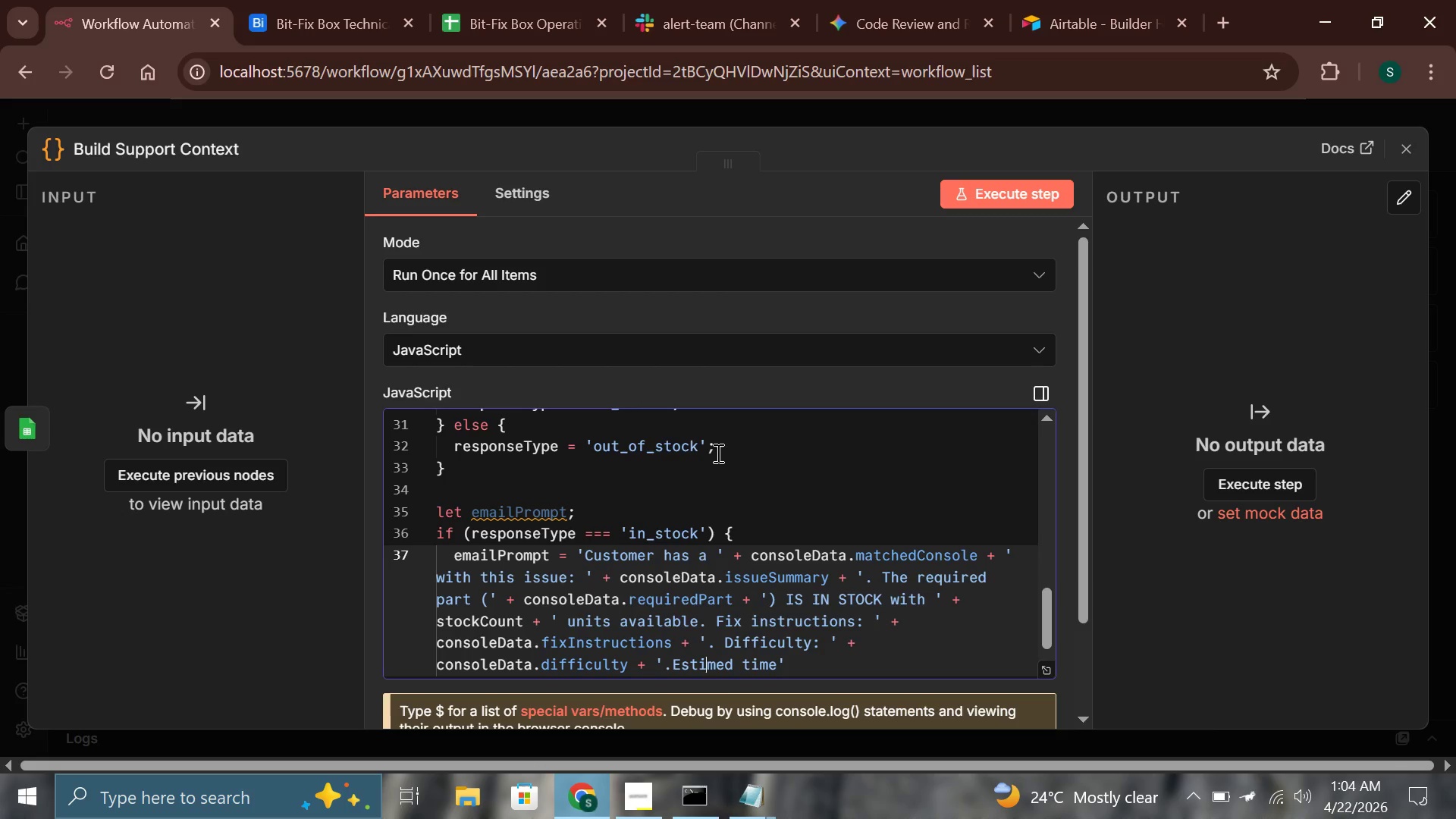 
key(ArrowRight)
 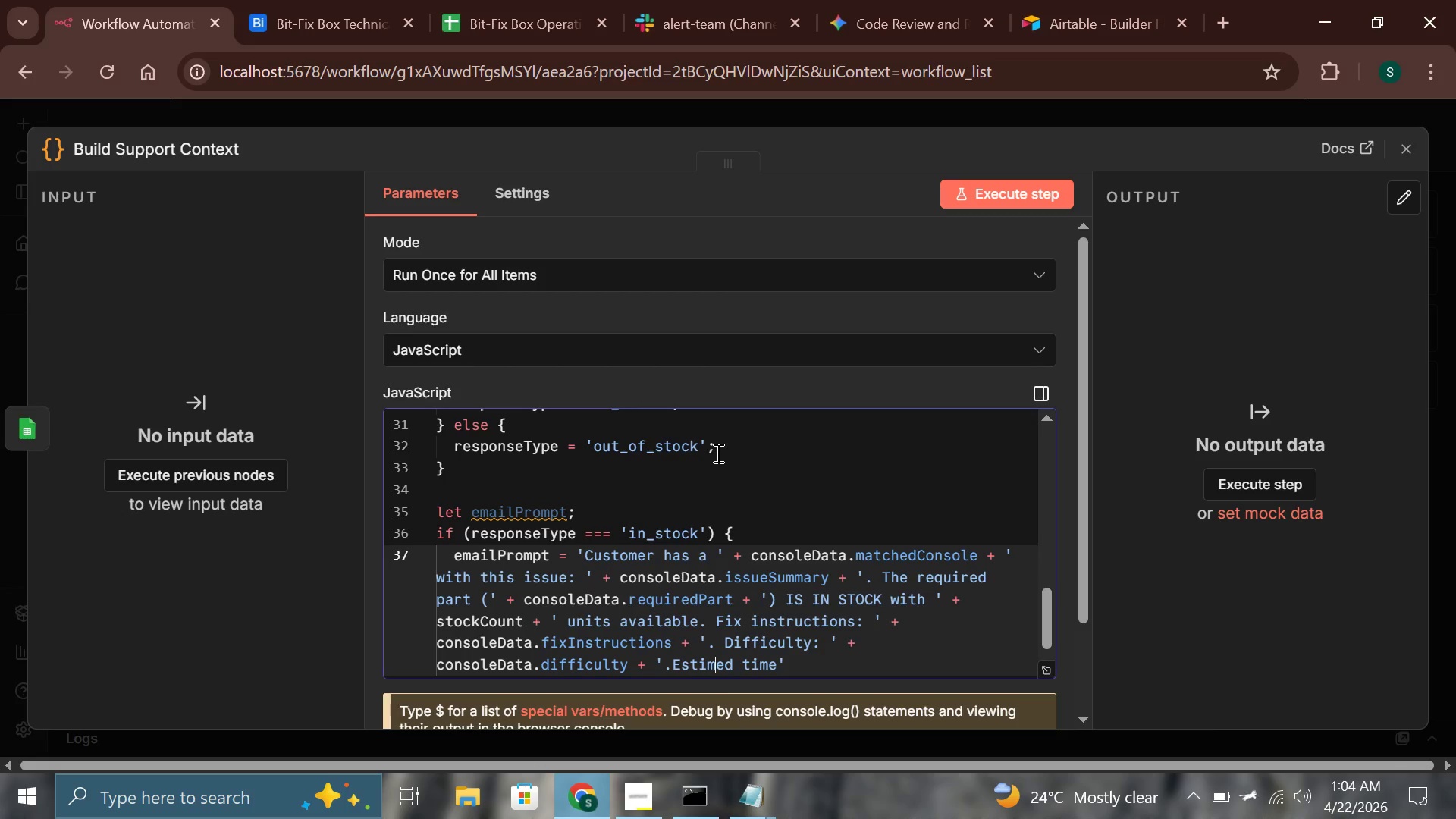 
type(at)
 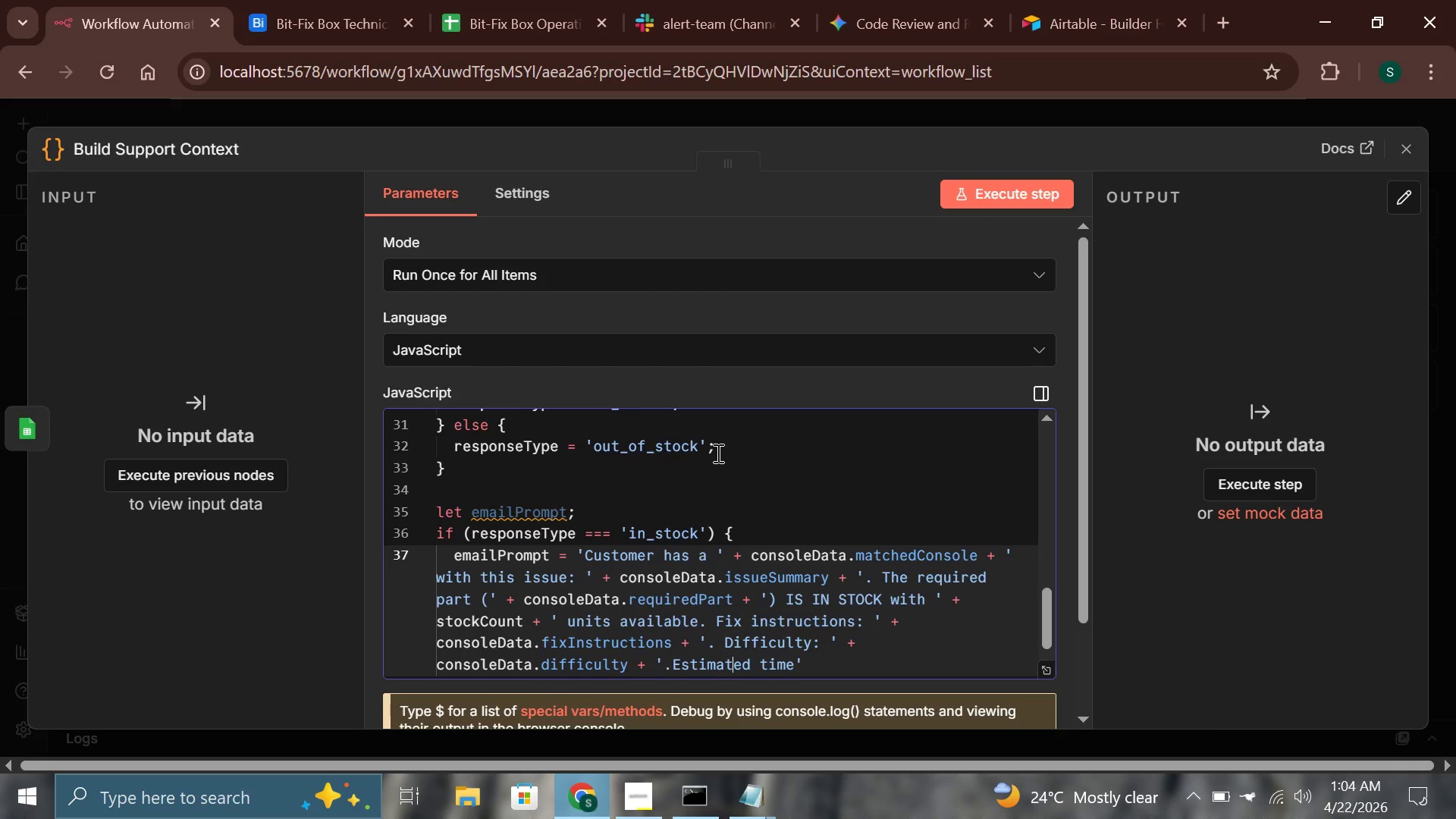 
key(ArrowRight)
 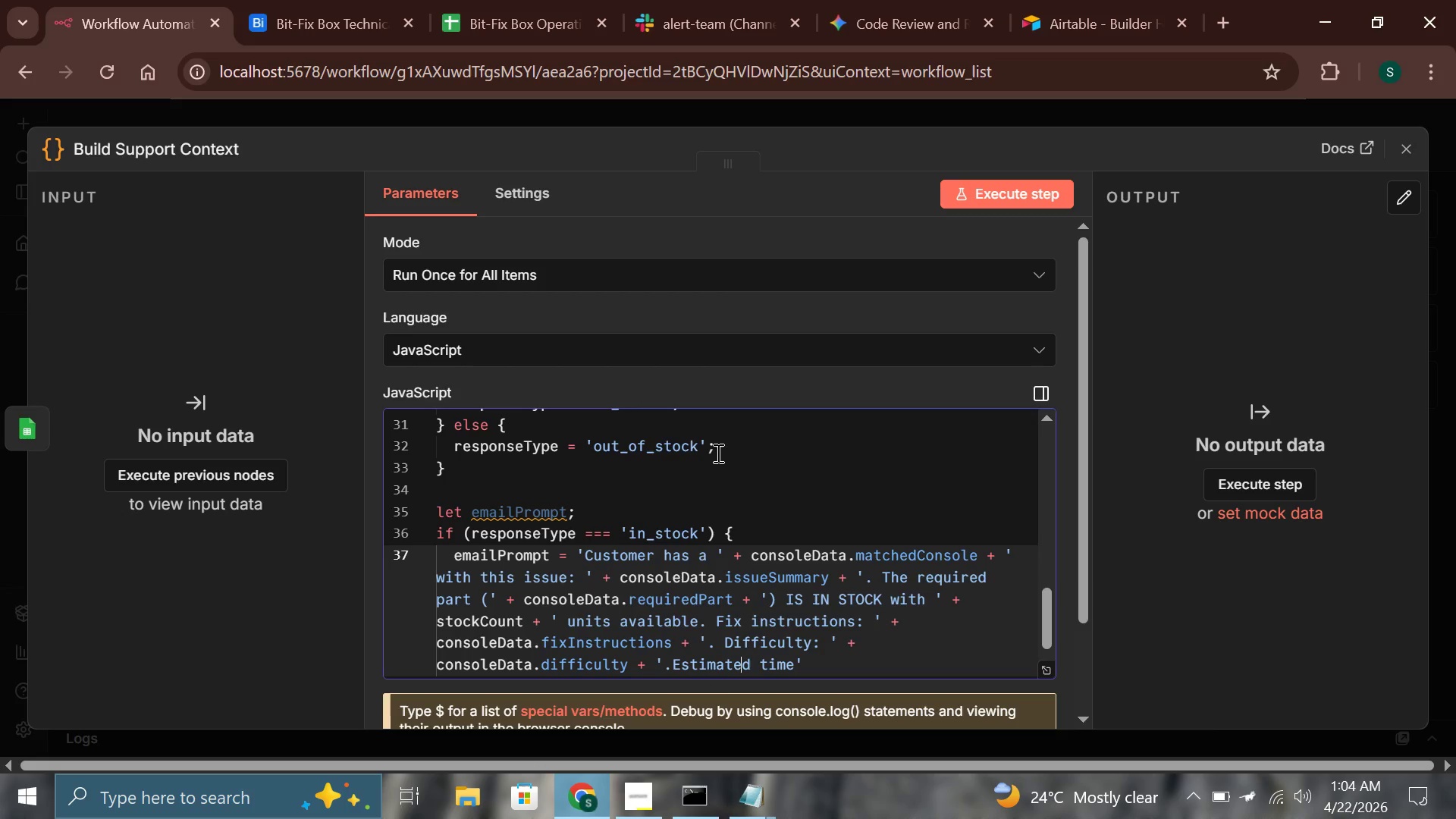 
hold_key(key=ArrowRight, duration=0.42)
 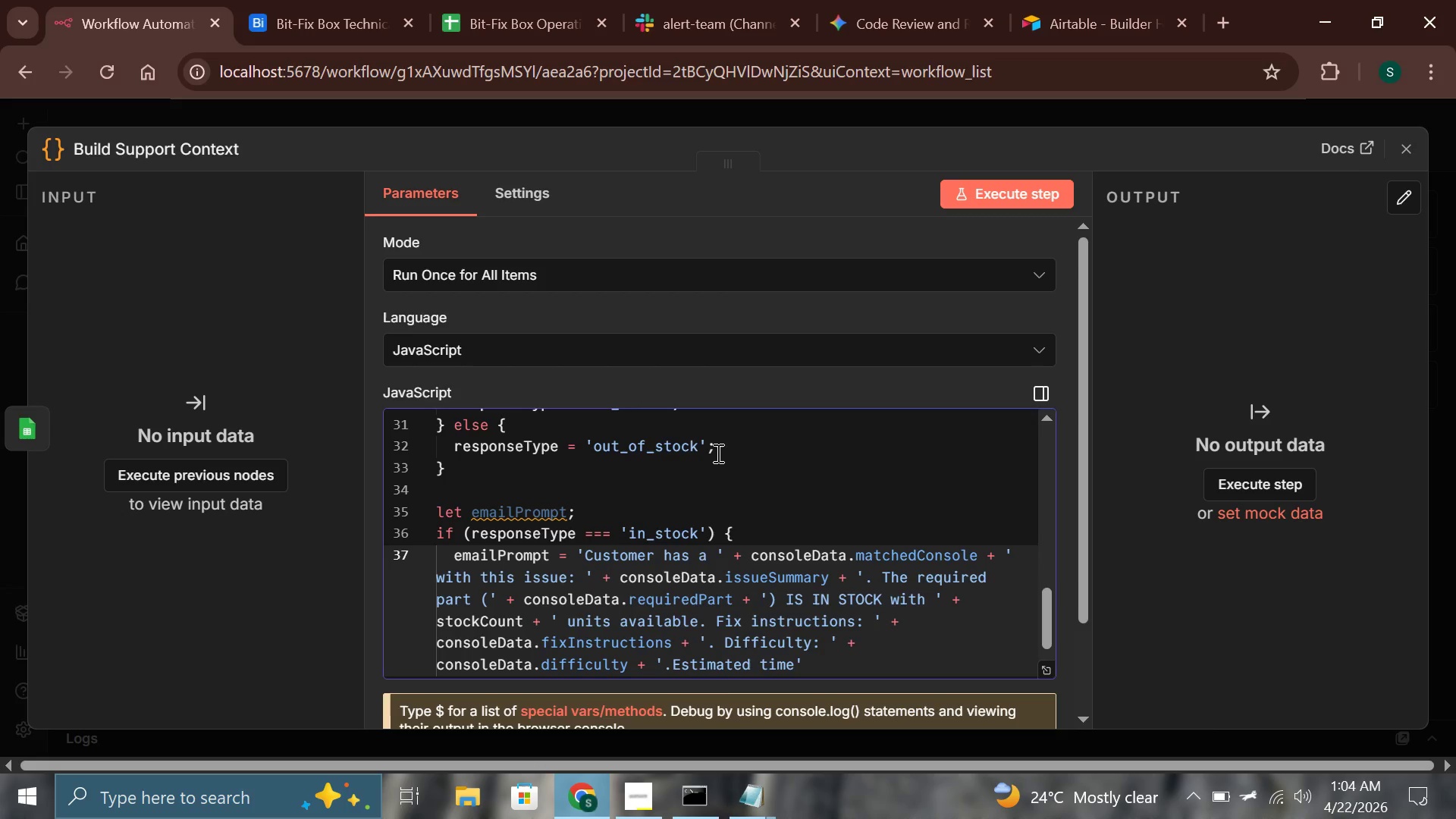 
key(ArrowLeft)
 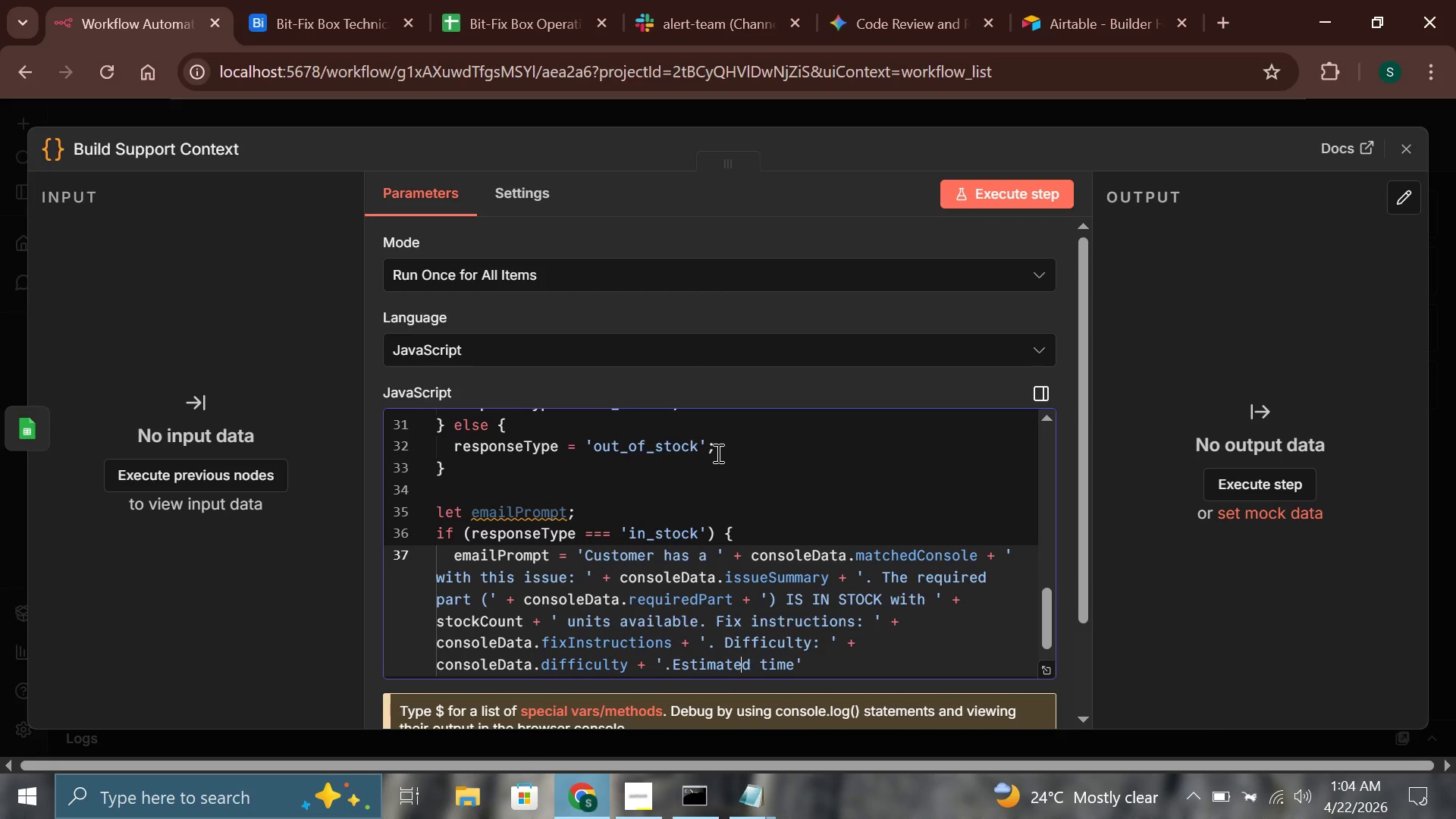 
key(ArrowRight)
 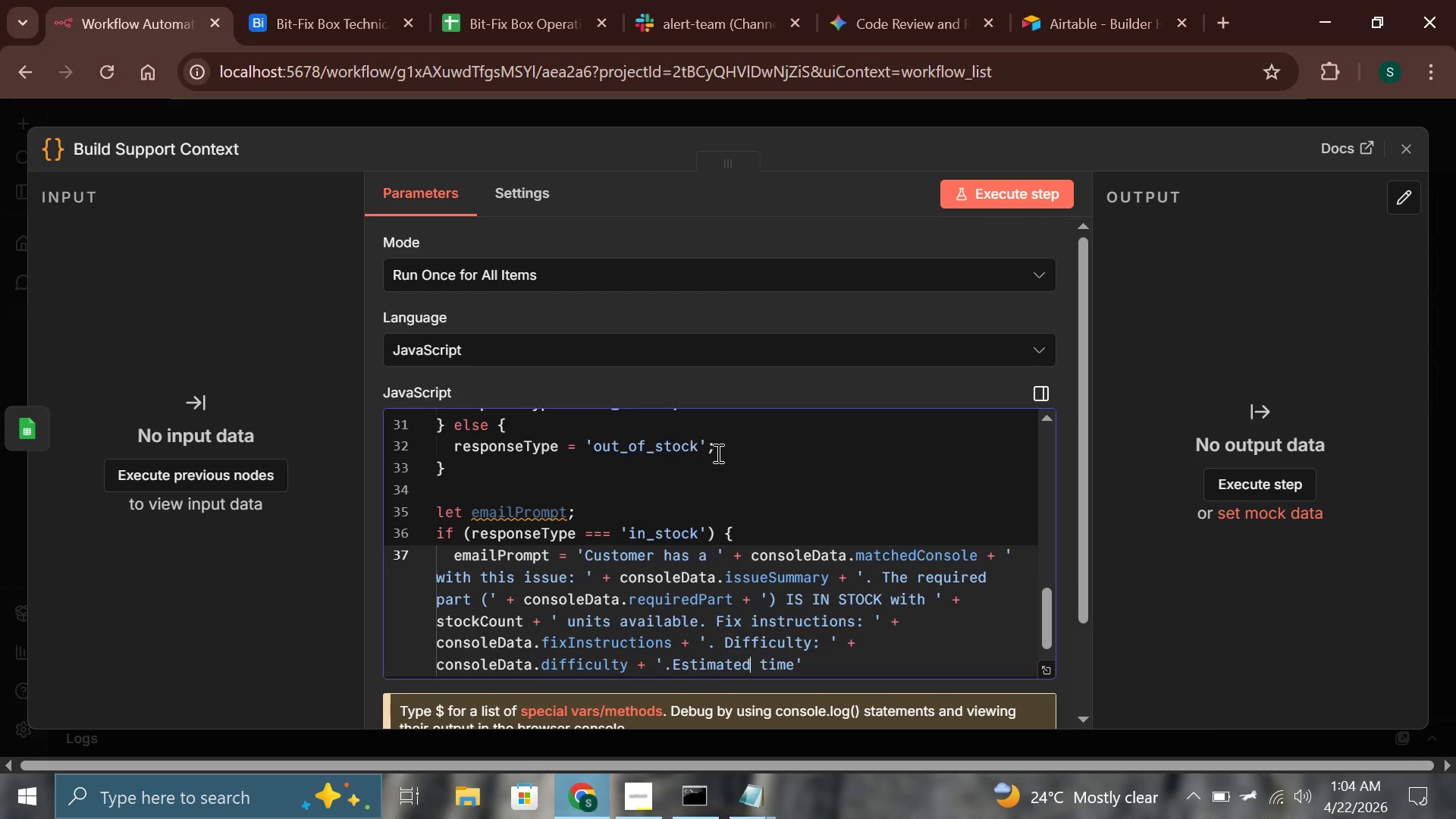 
key(ArrowRight)
 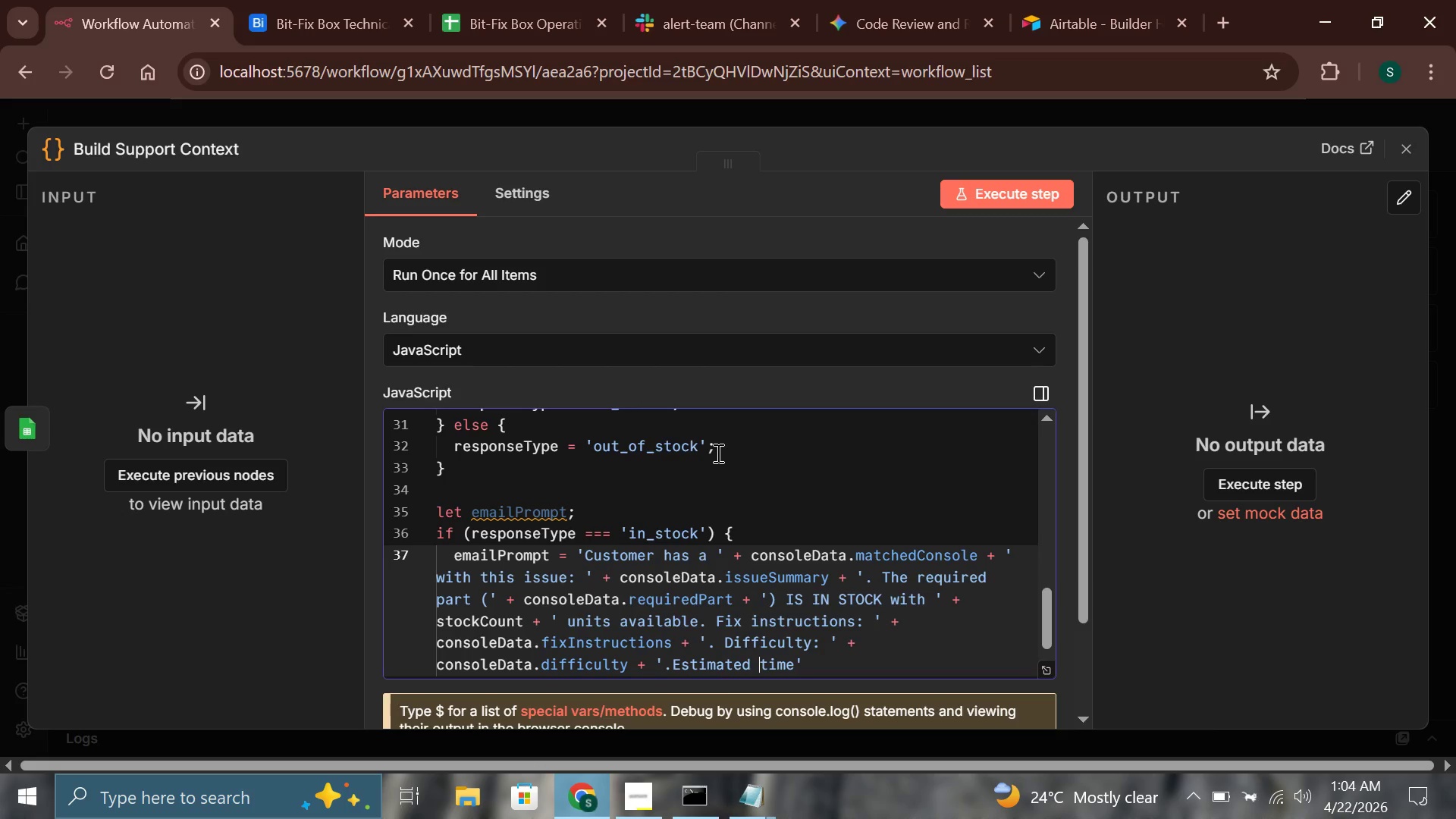 
key(ArrowRight)
 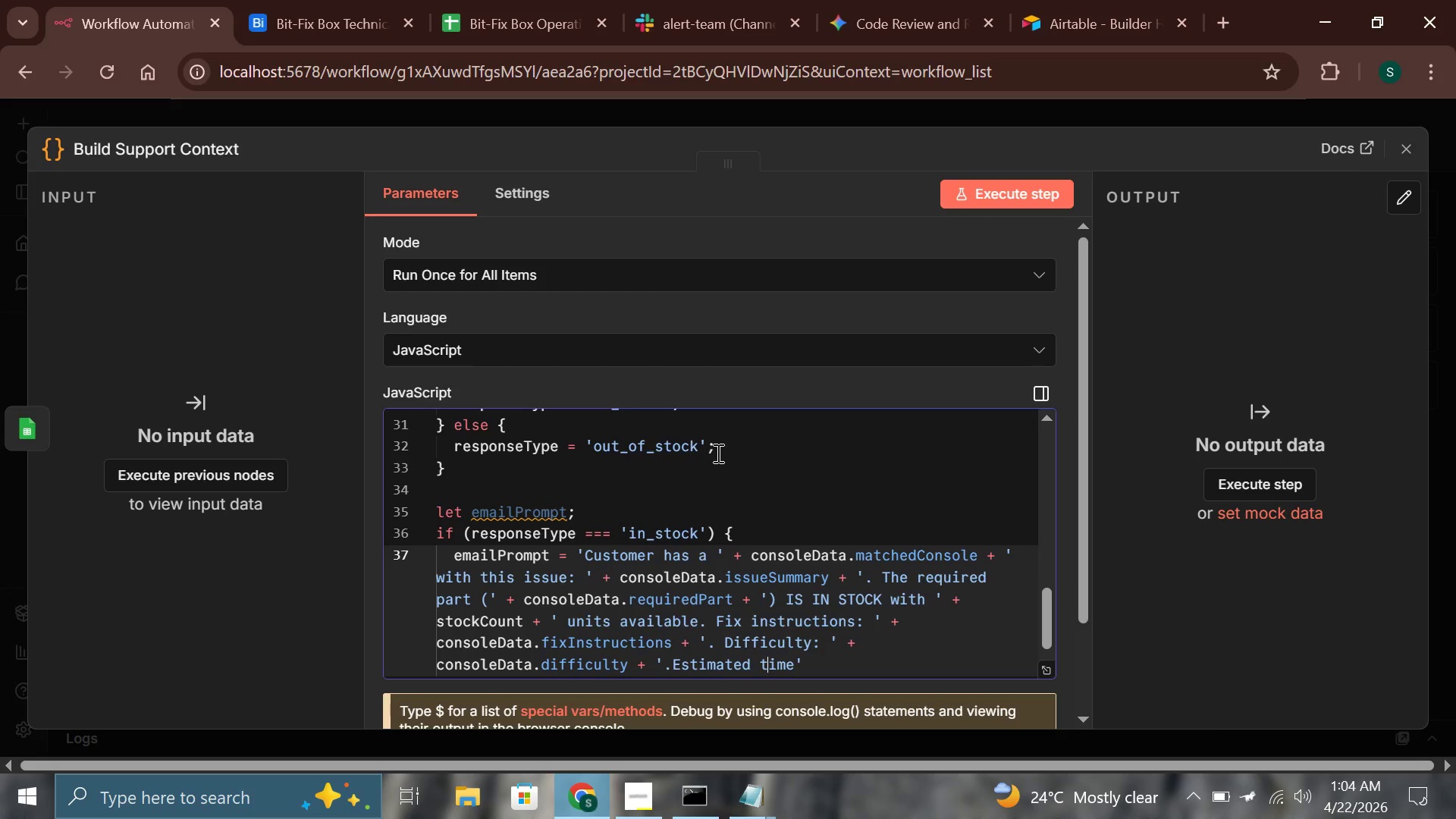 
key(ArrowRight)
 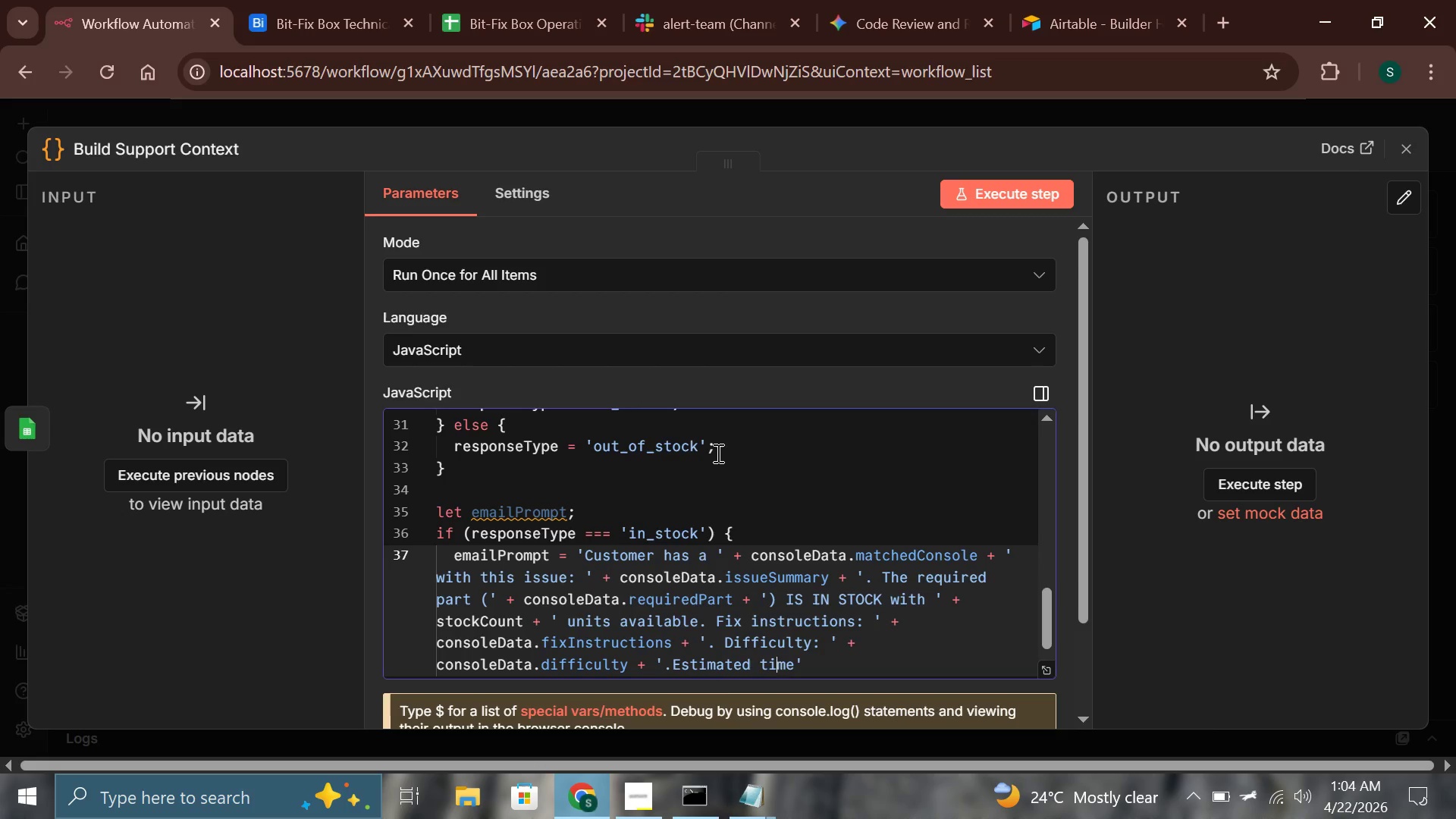 
key(ArrowRight)
 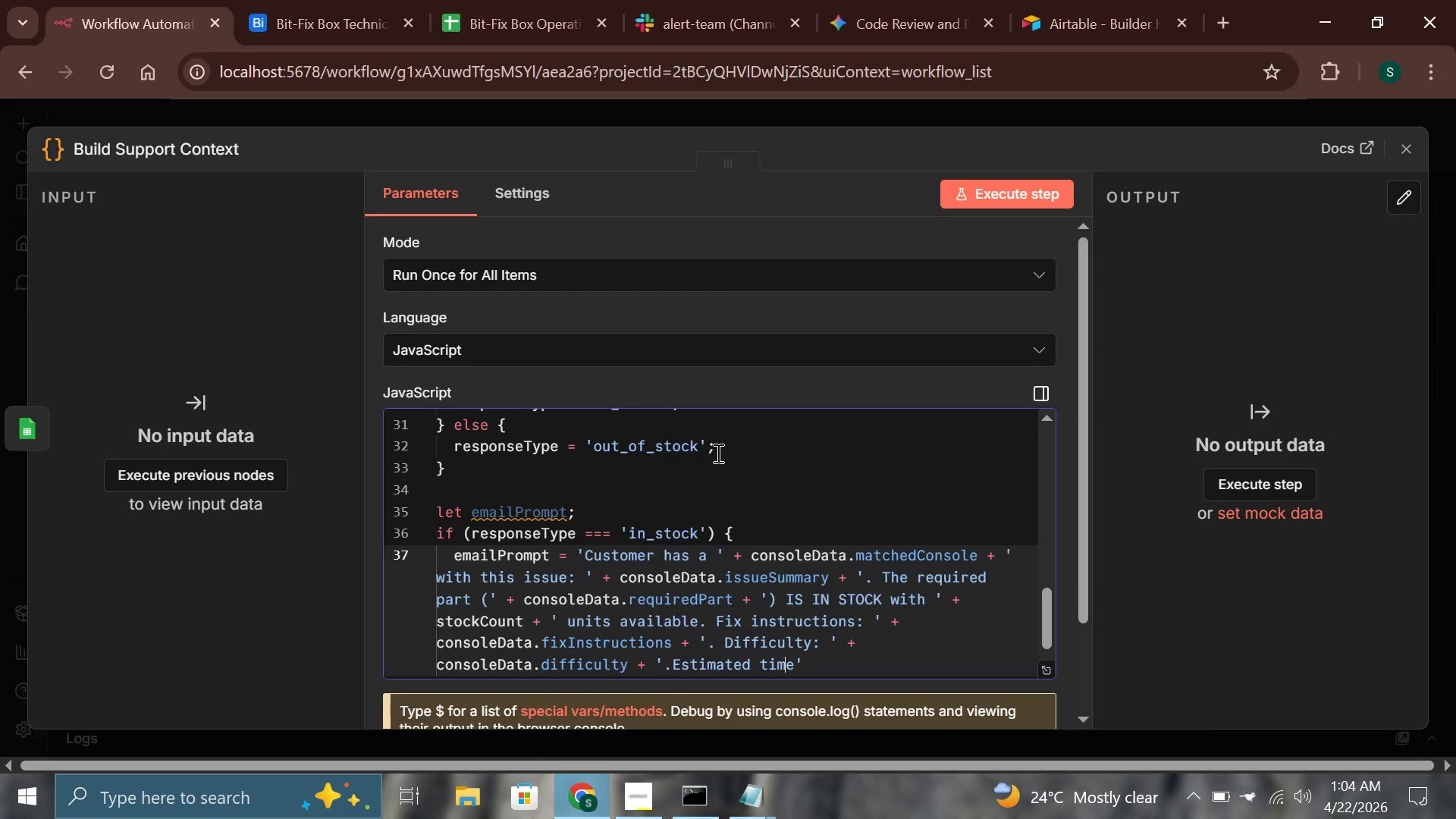 
key(ArrowRight)
 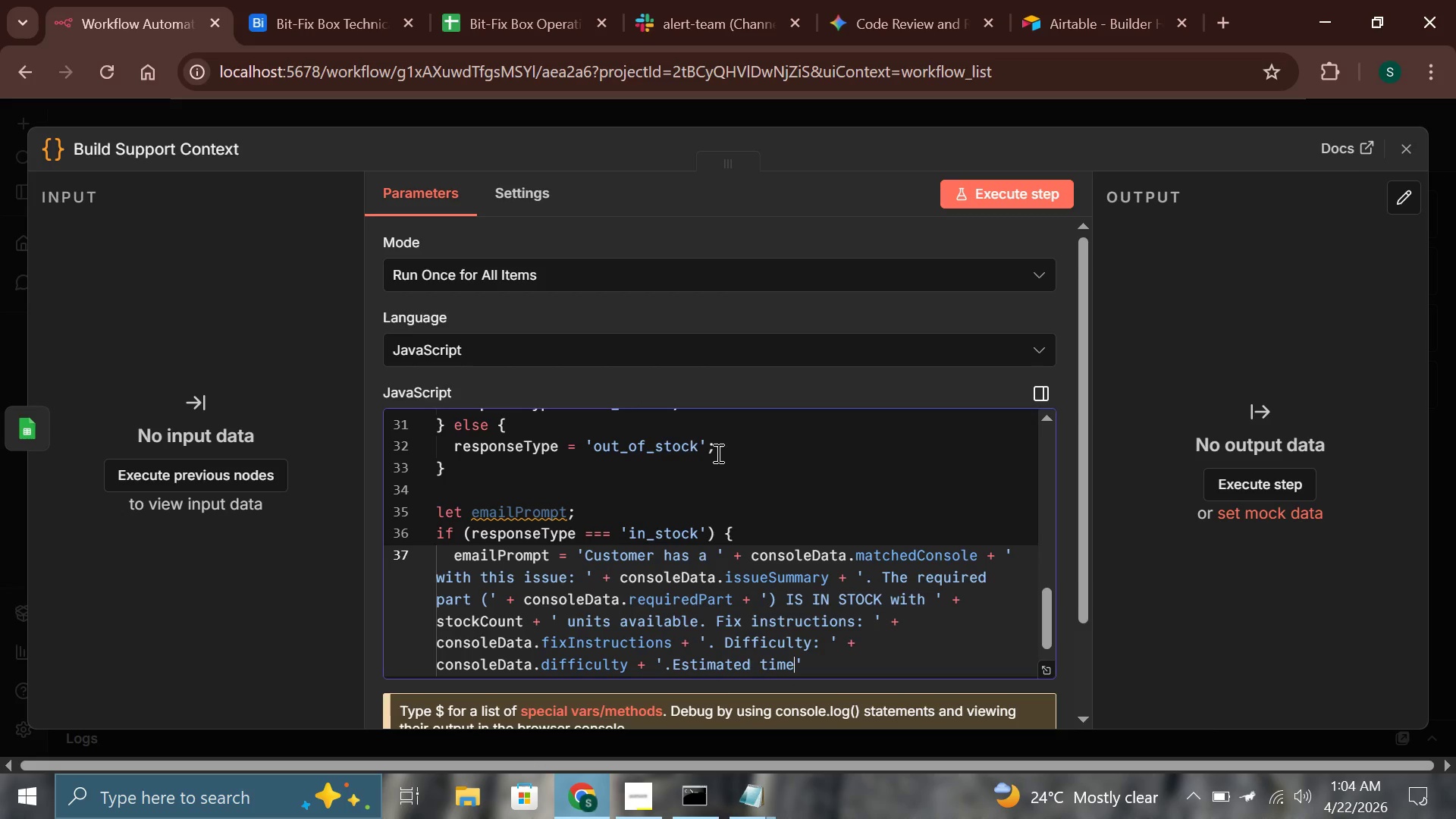 
key(Shift+Semicolon)
 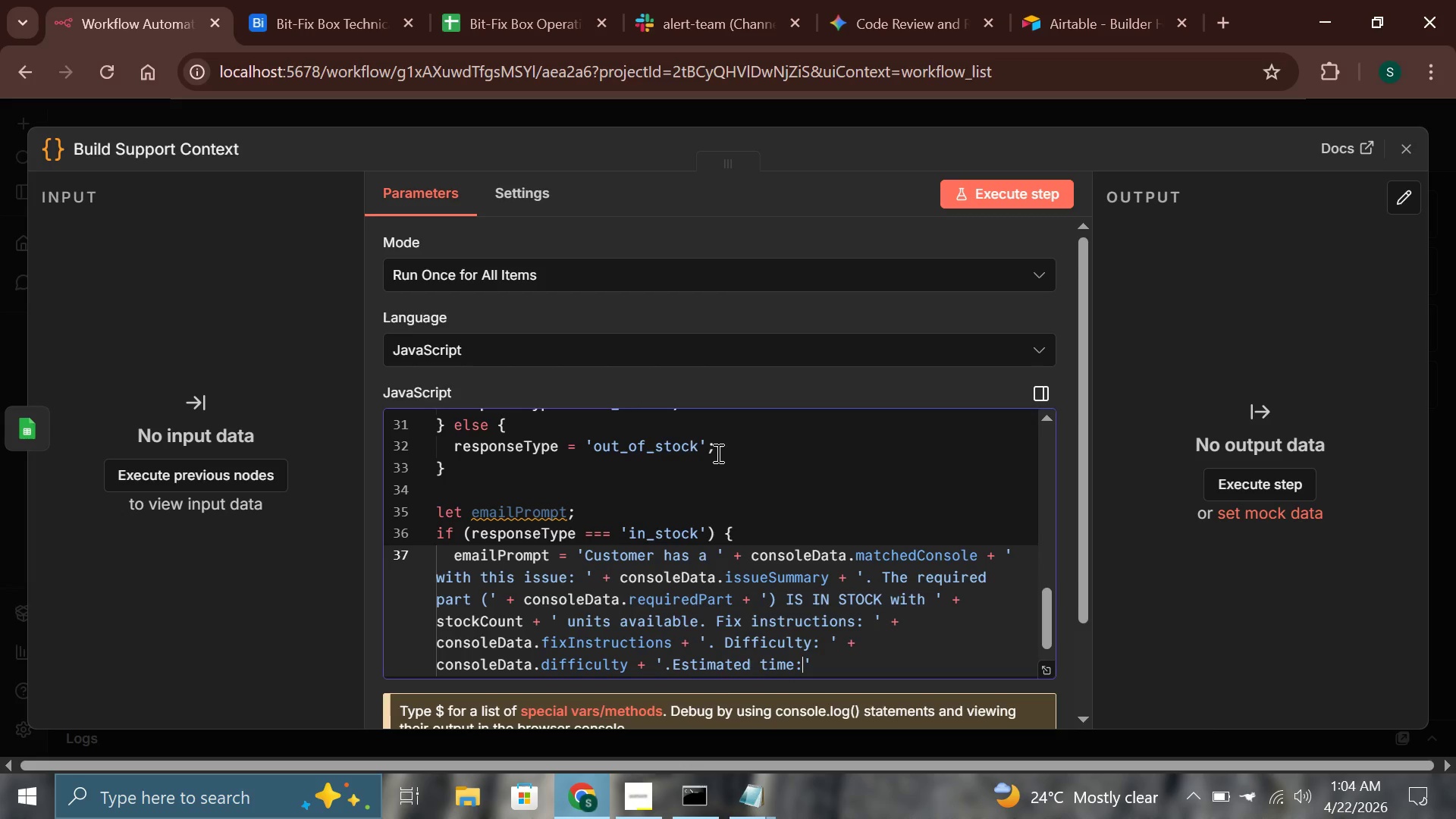 
key(Space)
 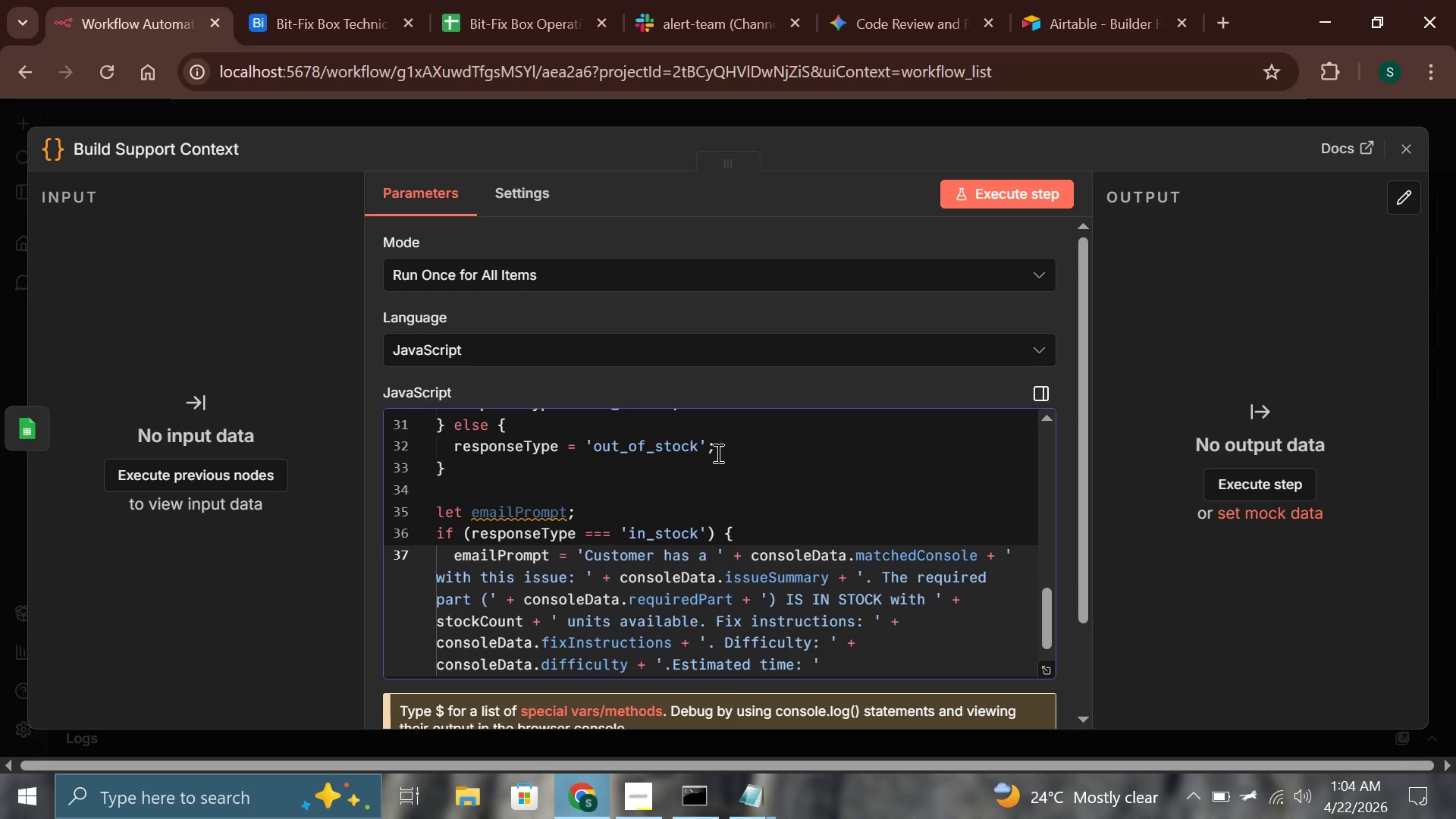 
key(PageDown)
 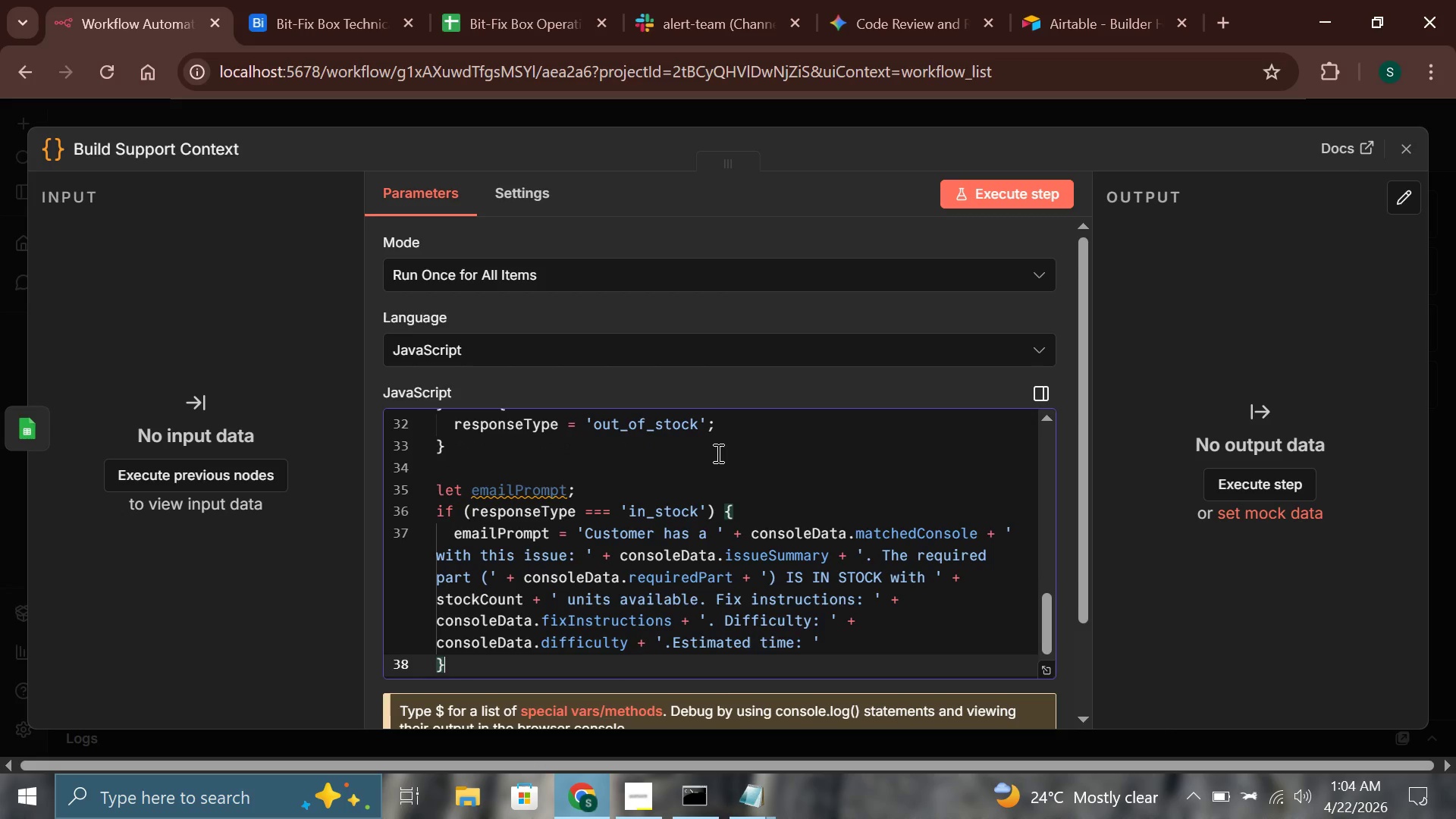 
key(PageUp)
 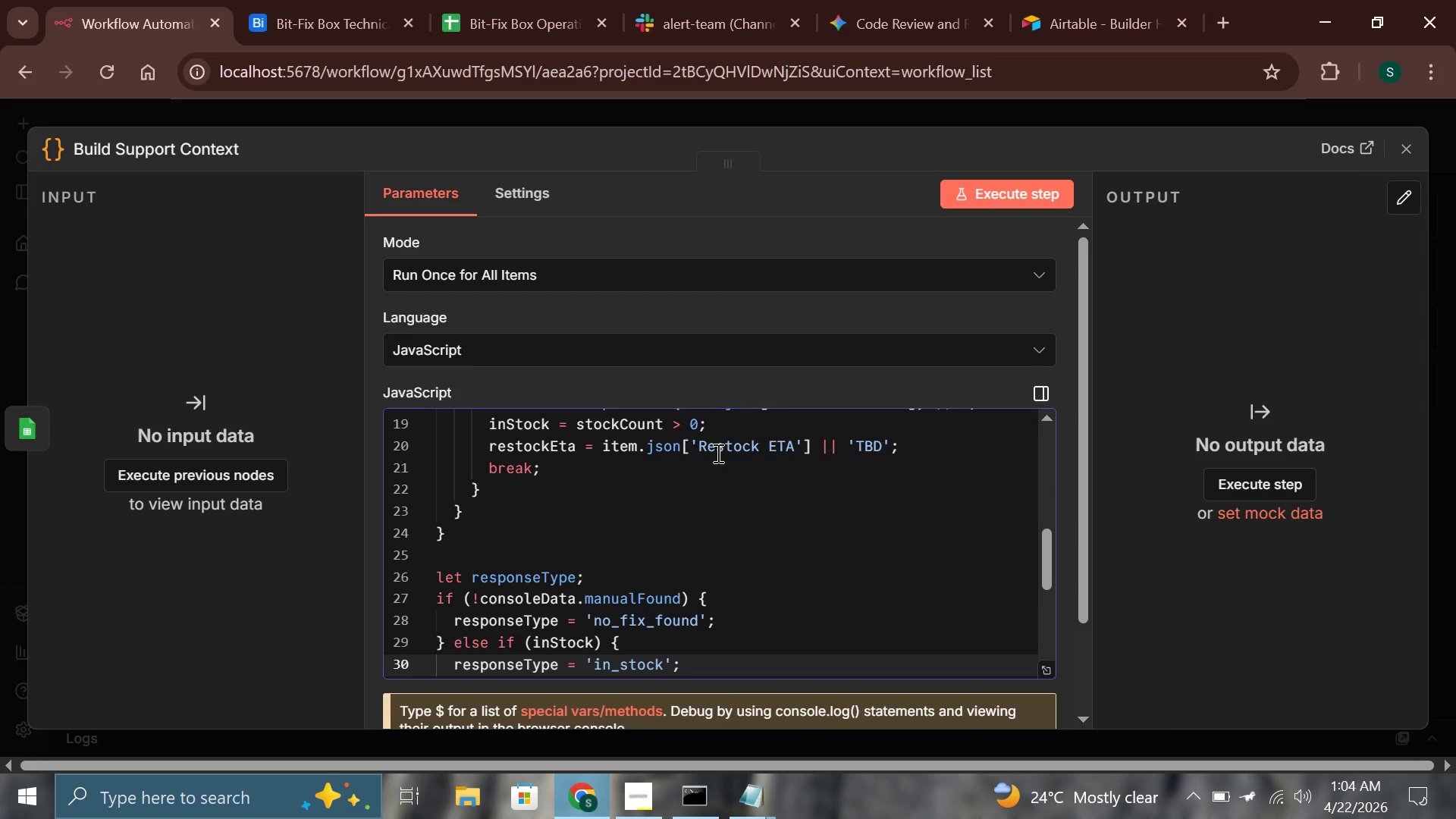 
key(PageDown)
 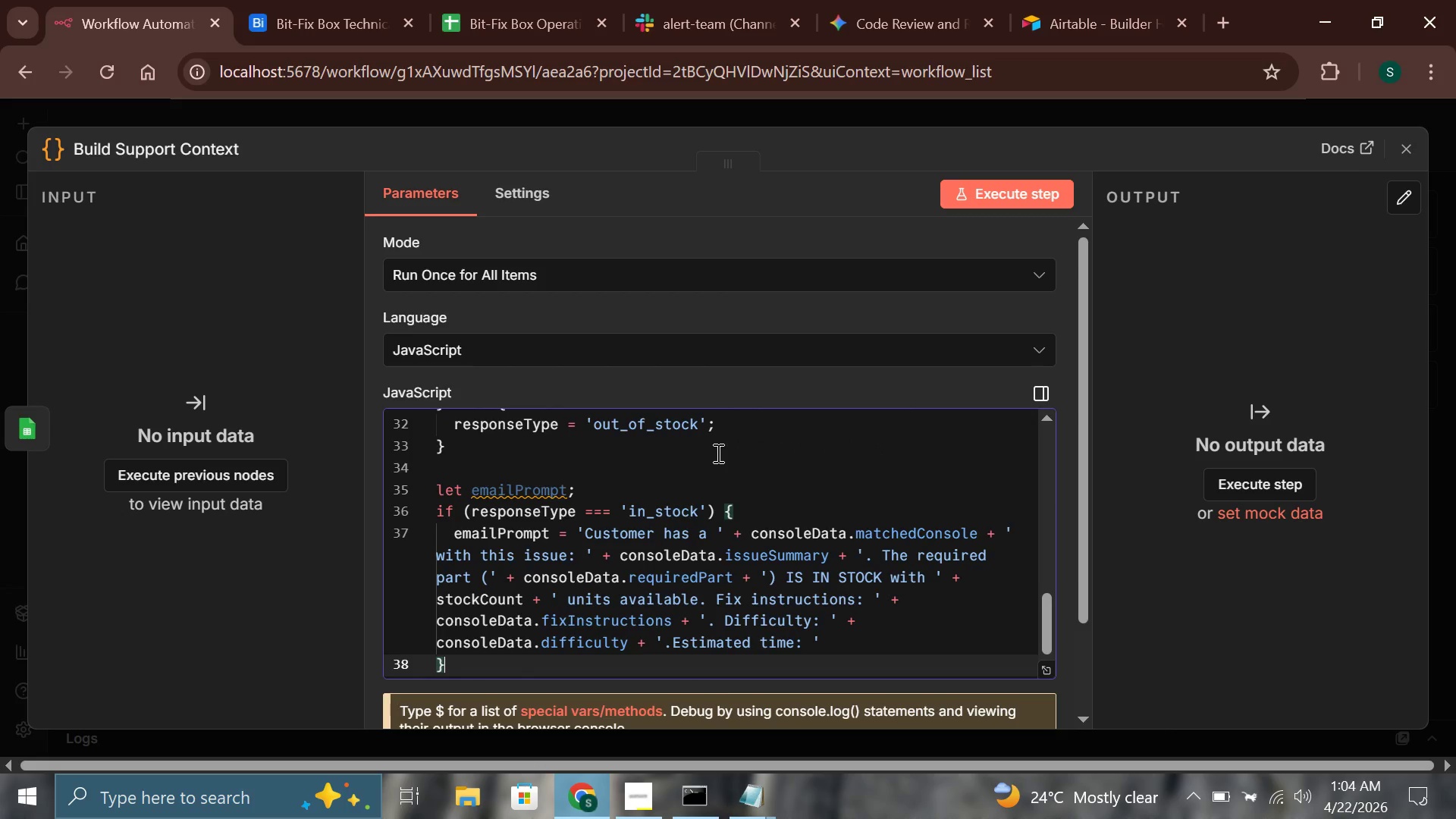 
key(ArrowLeft)
 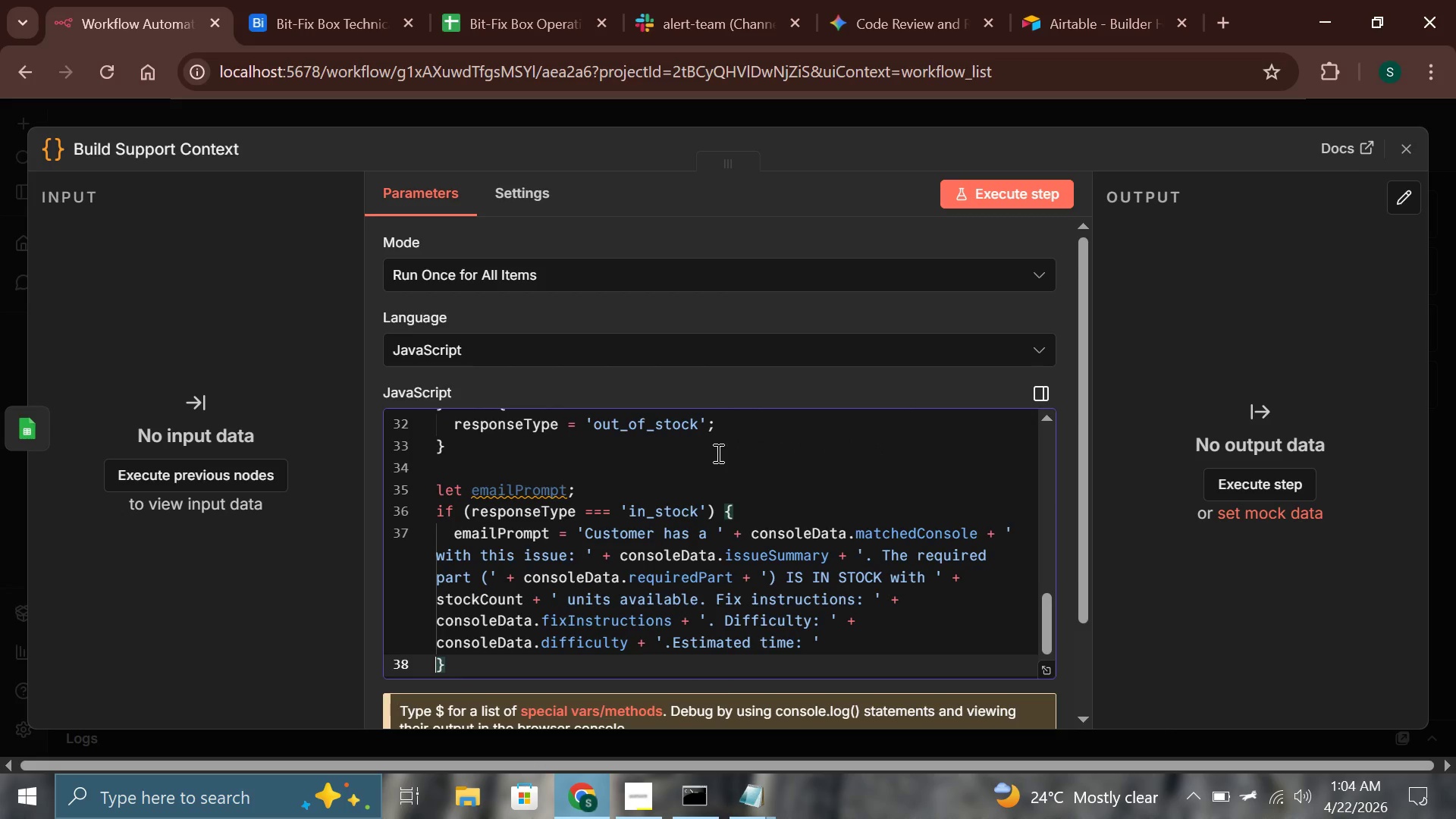 
key(ArrowLeft)
 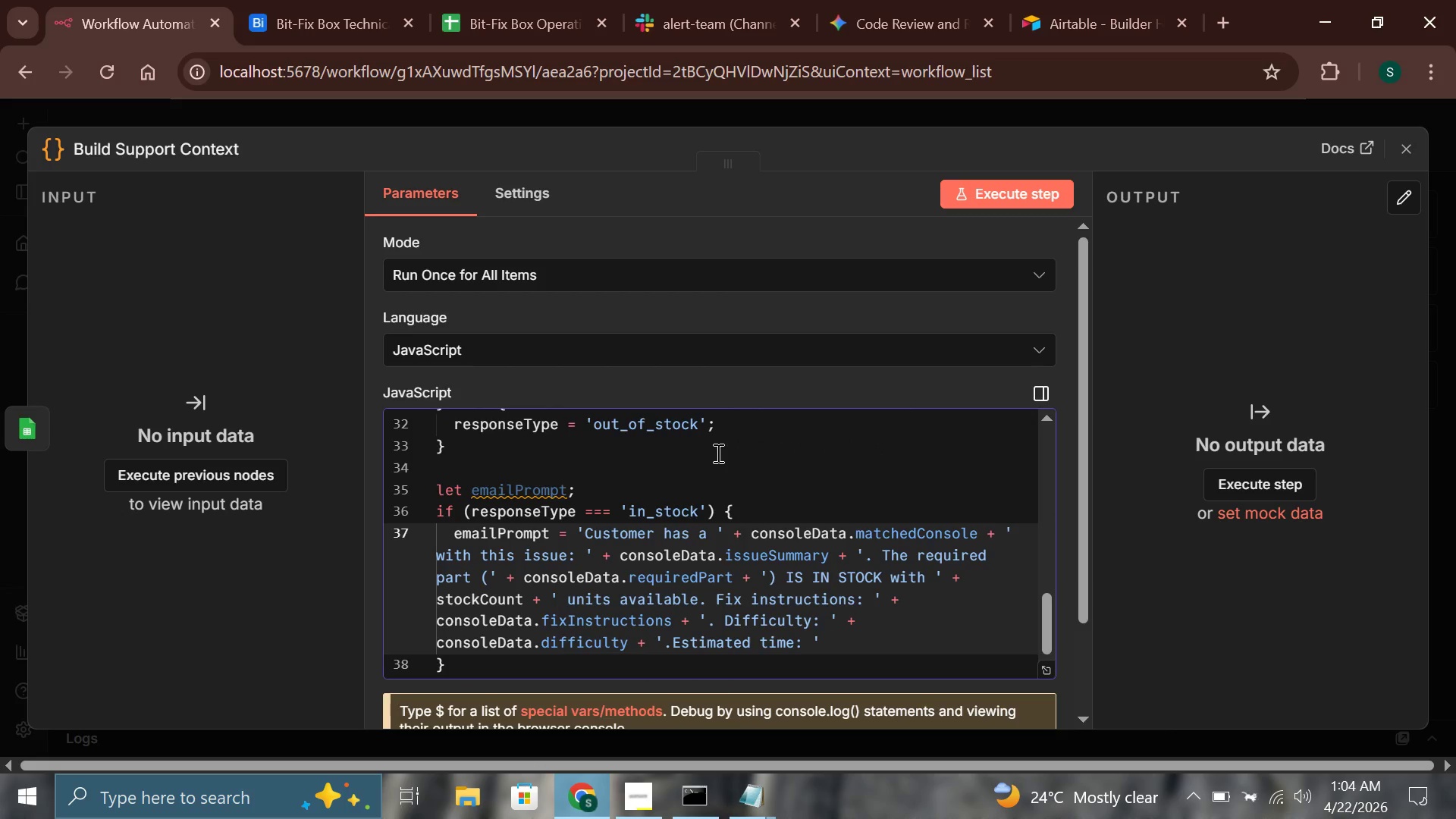 
type( + conso)
 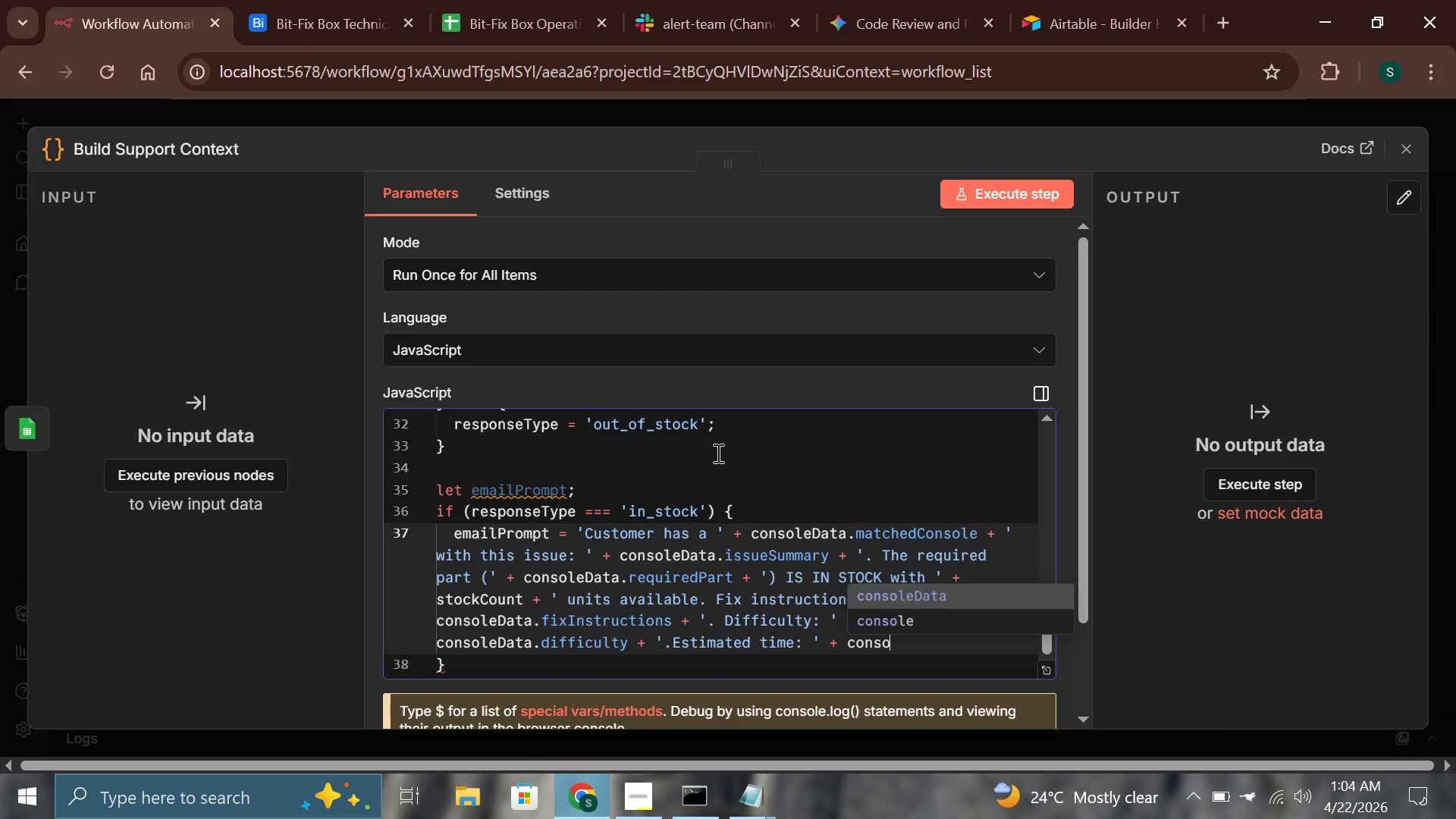 
key(Enter)
 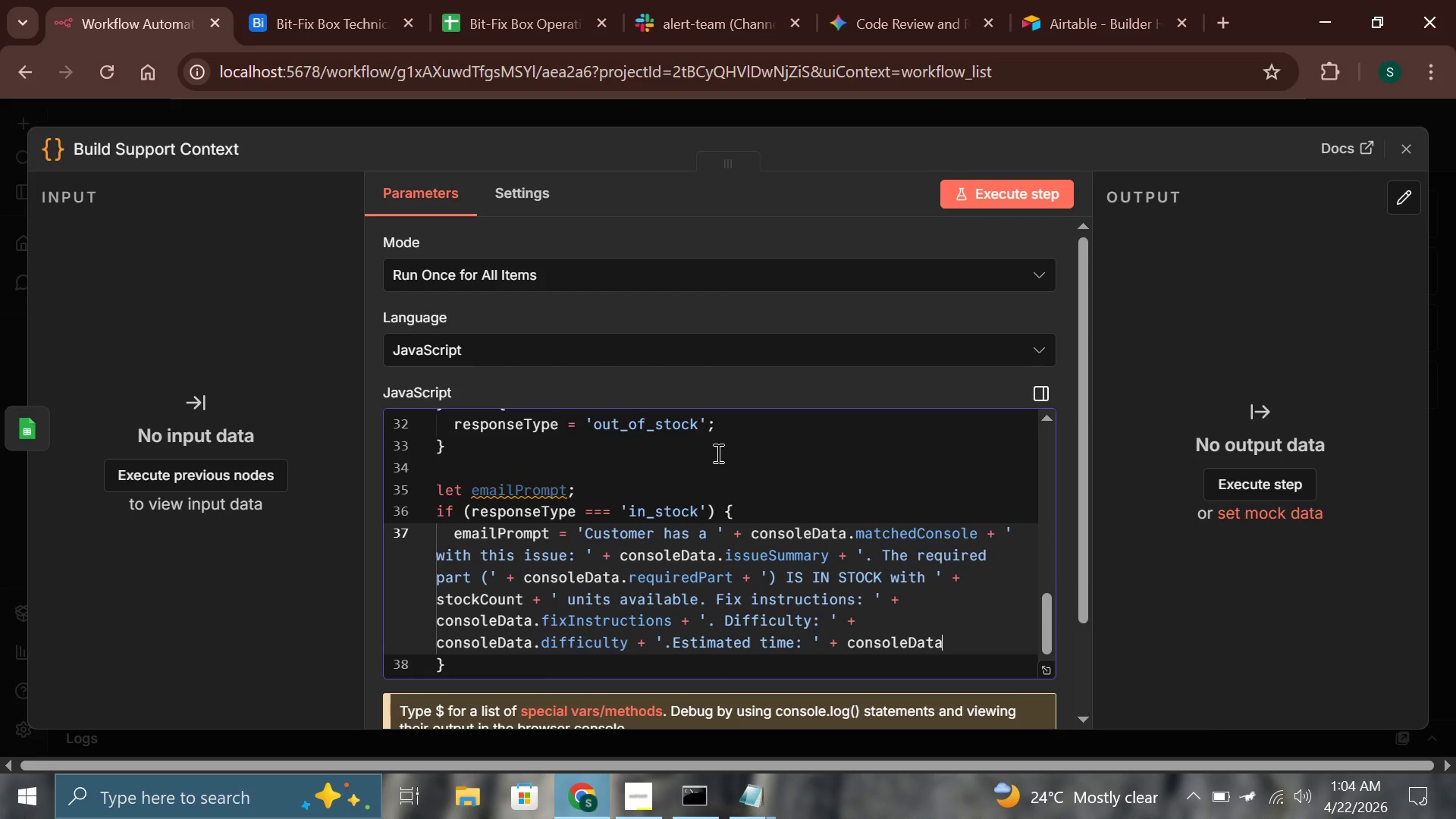 
type(.estimatedTime + '.W)
key(Backspace)
type( Write a warm helpful geeky support )
 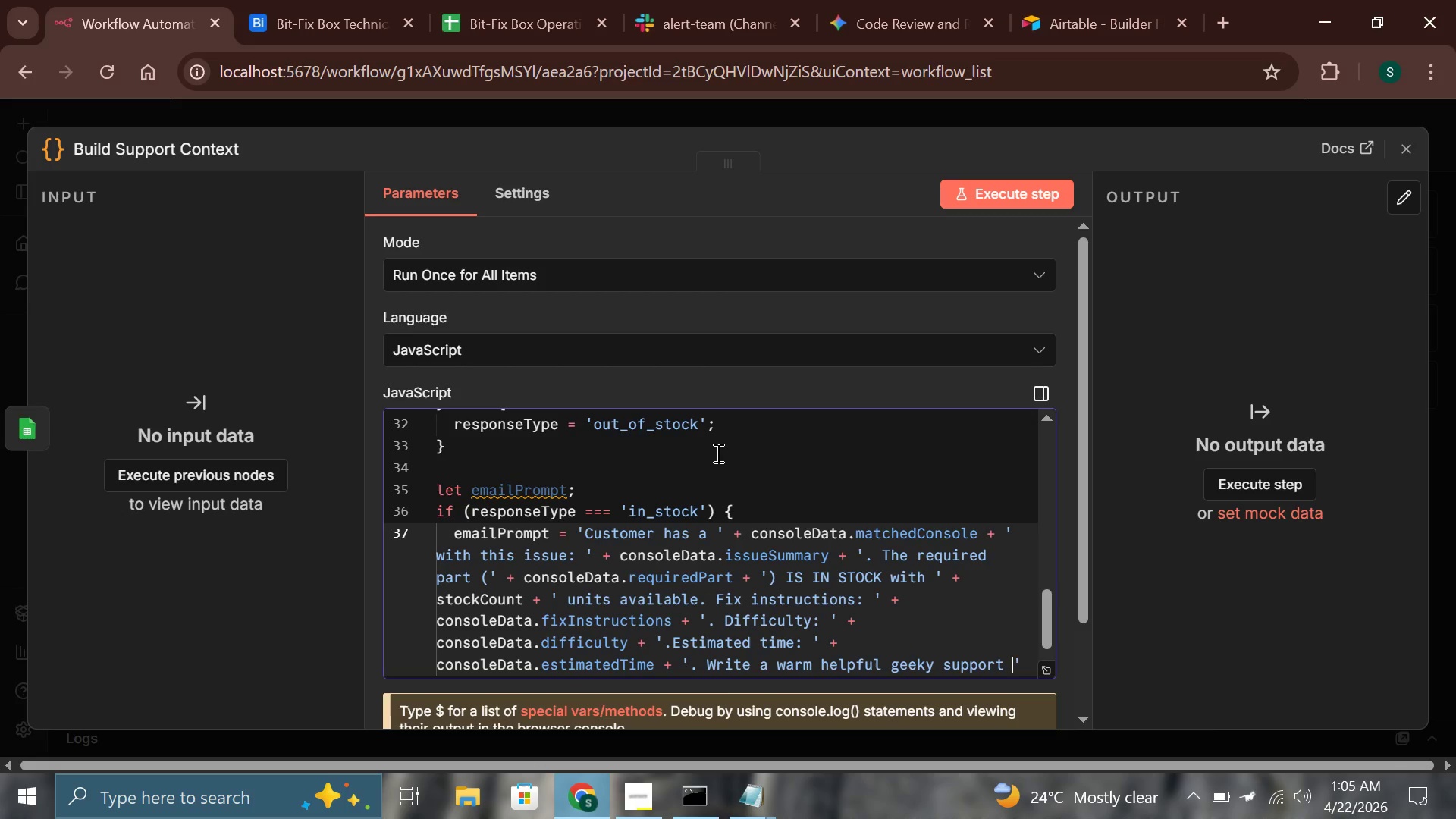 
wait(7.61)
 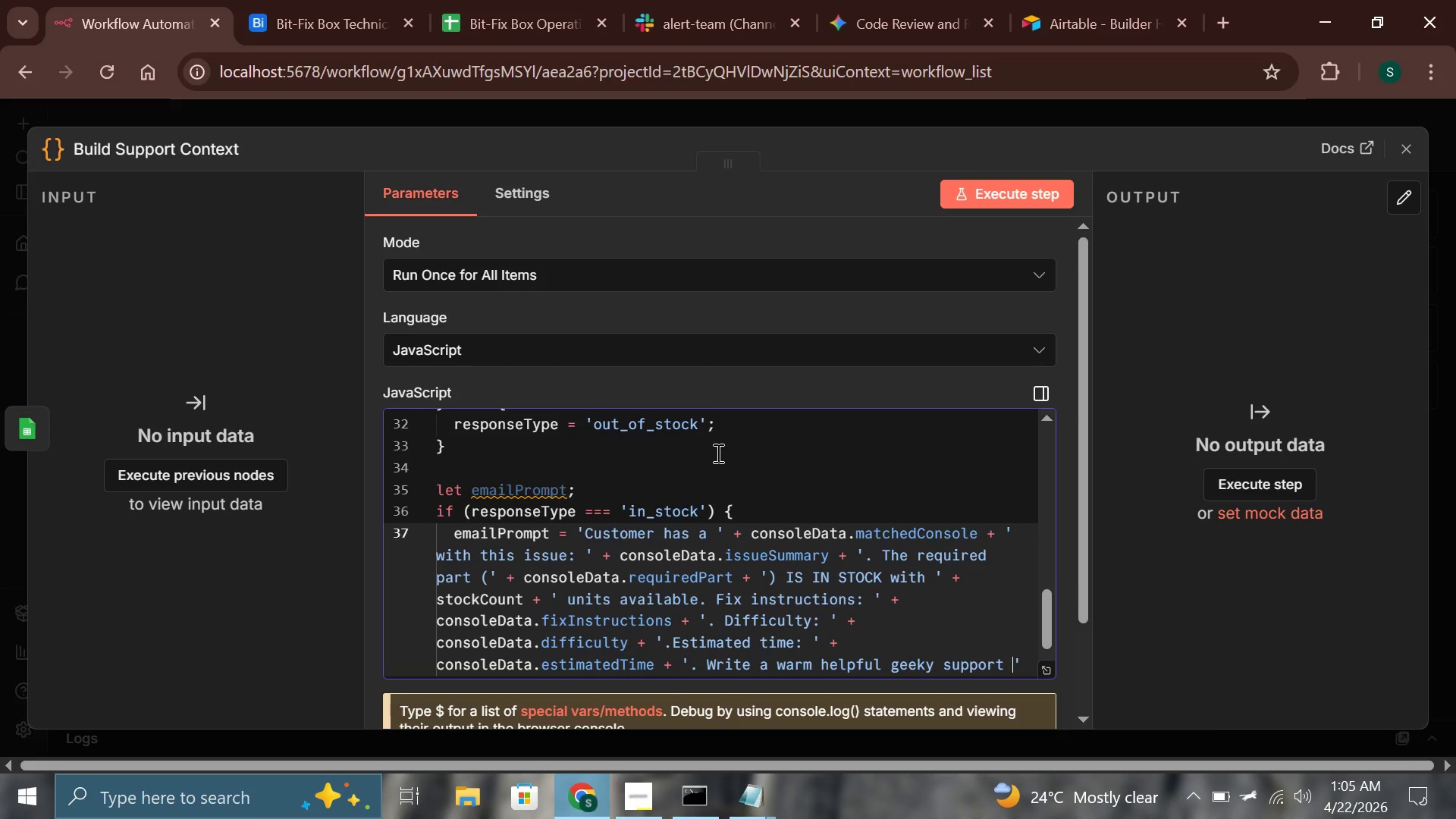 
type(email confirming the part is available, providing the full step-by-step fix instructions s)
key(Backspace)
type(clearly formatted, and encouraging)
 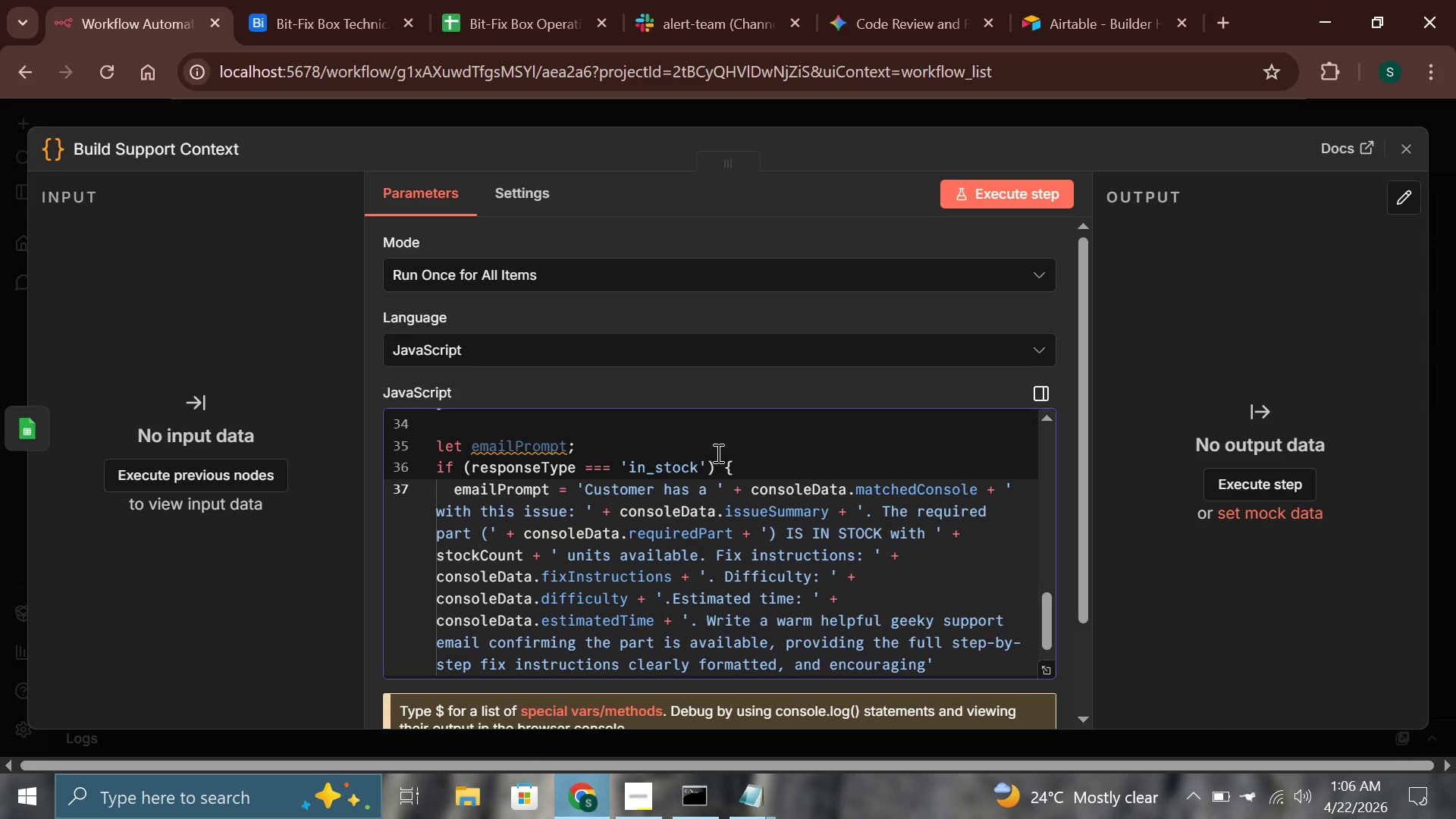 
wait(6.03)
 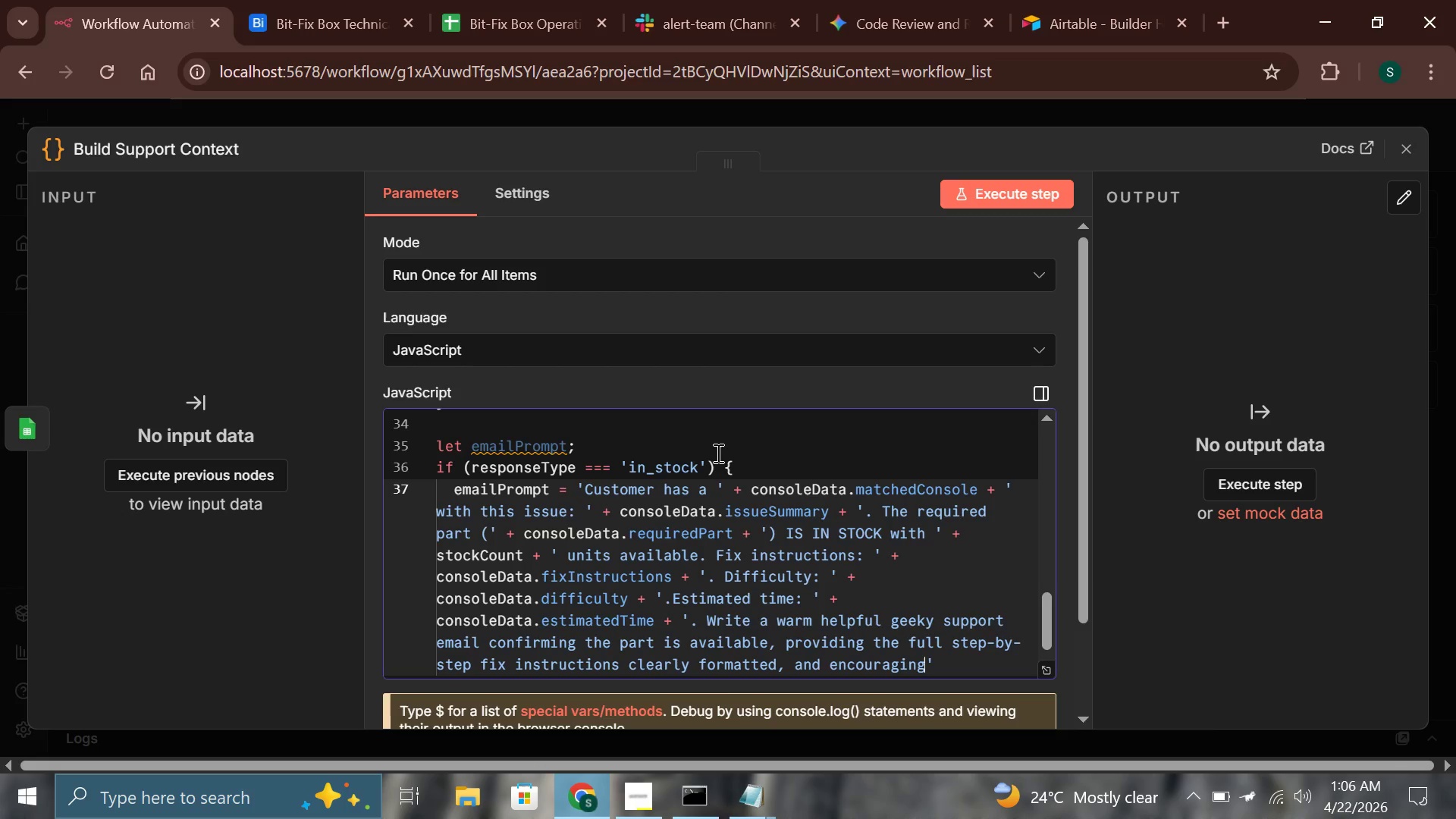 
type( them. End with a fun retro f)
key(Backspace)
type(gaming sign )
key(Backspace)
type(-off.)
 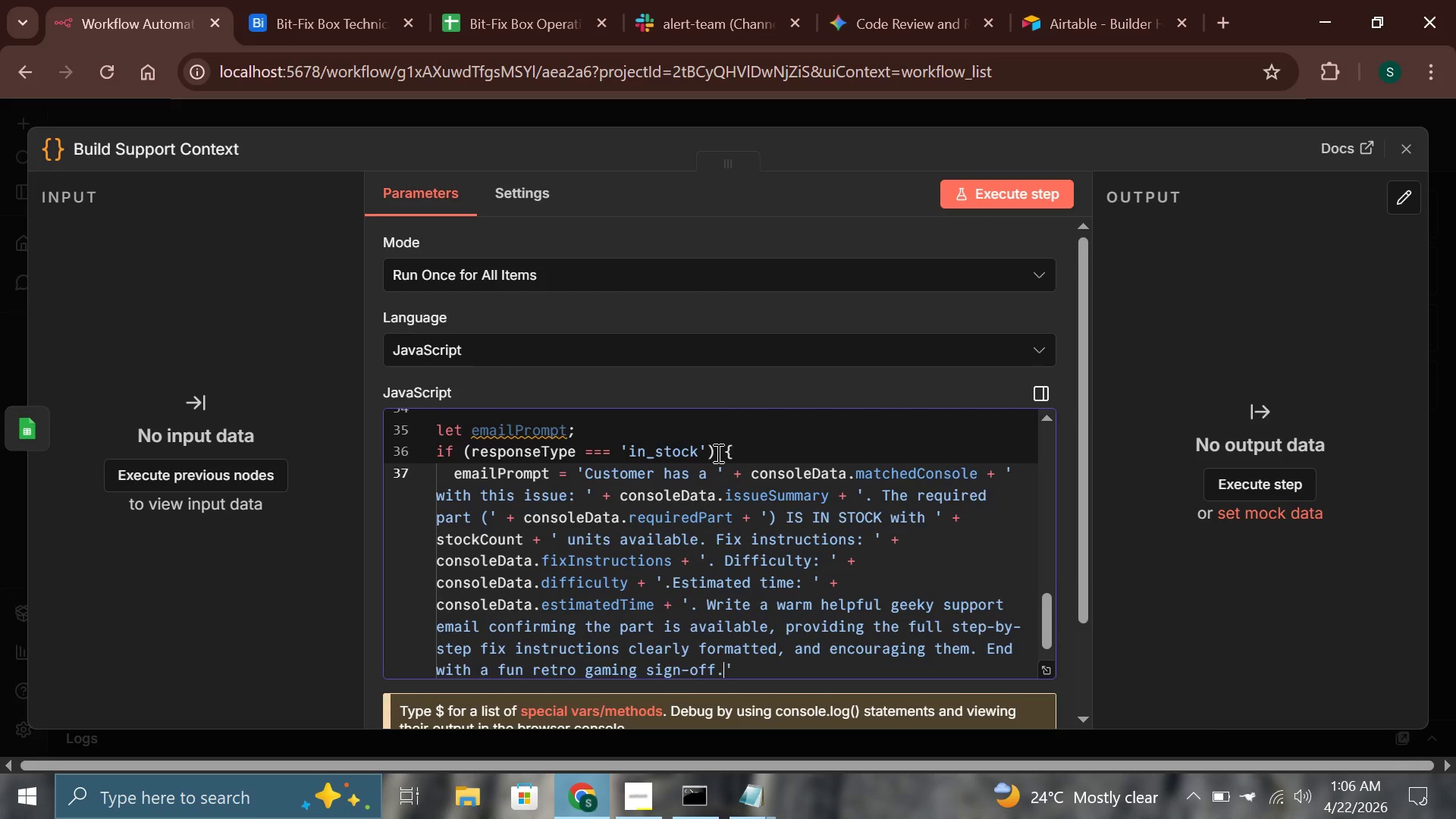 
key(ArrowRight)
 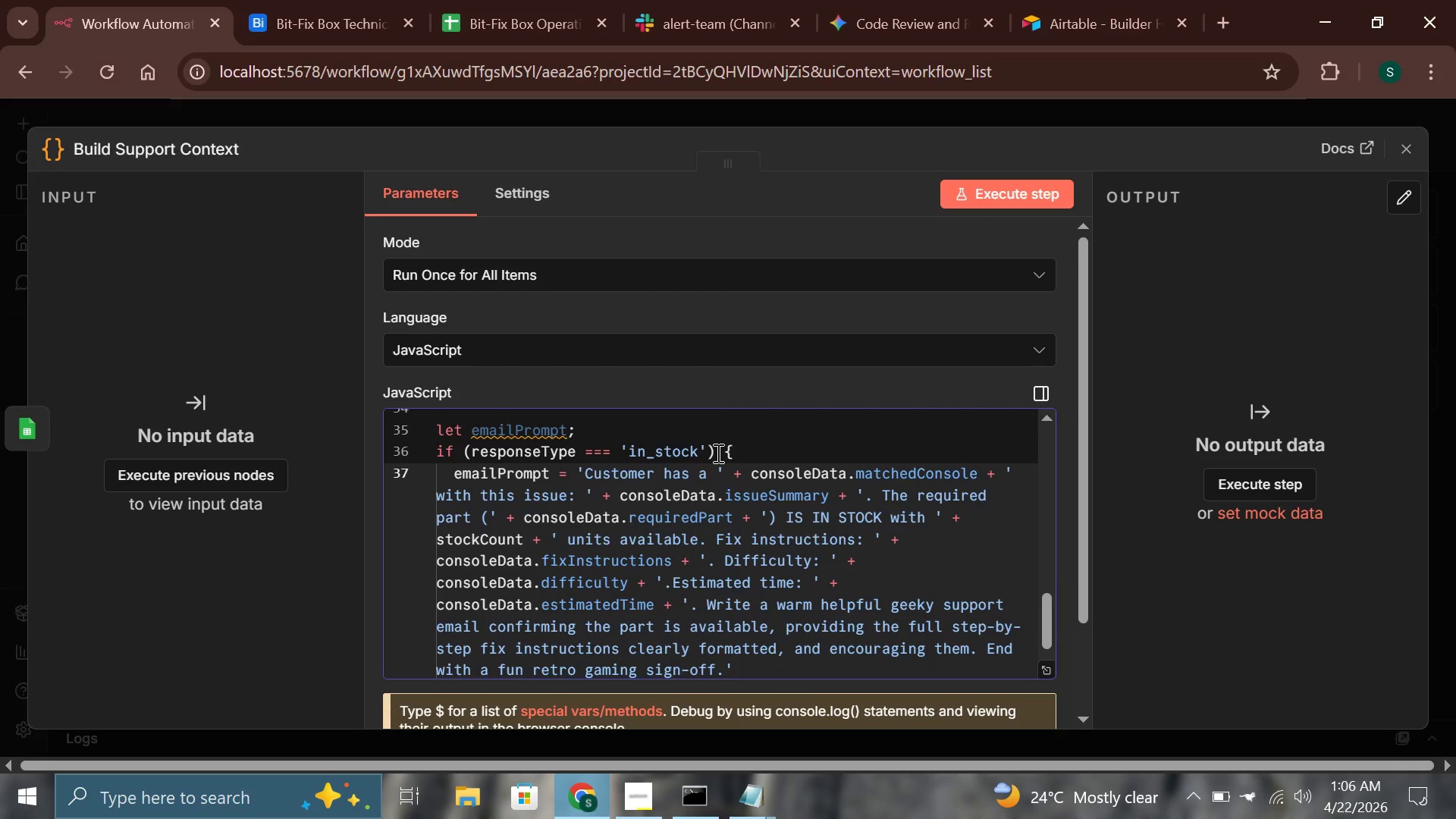 
key(Semicolon)
 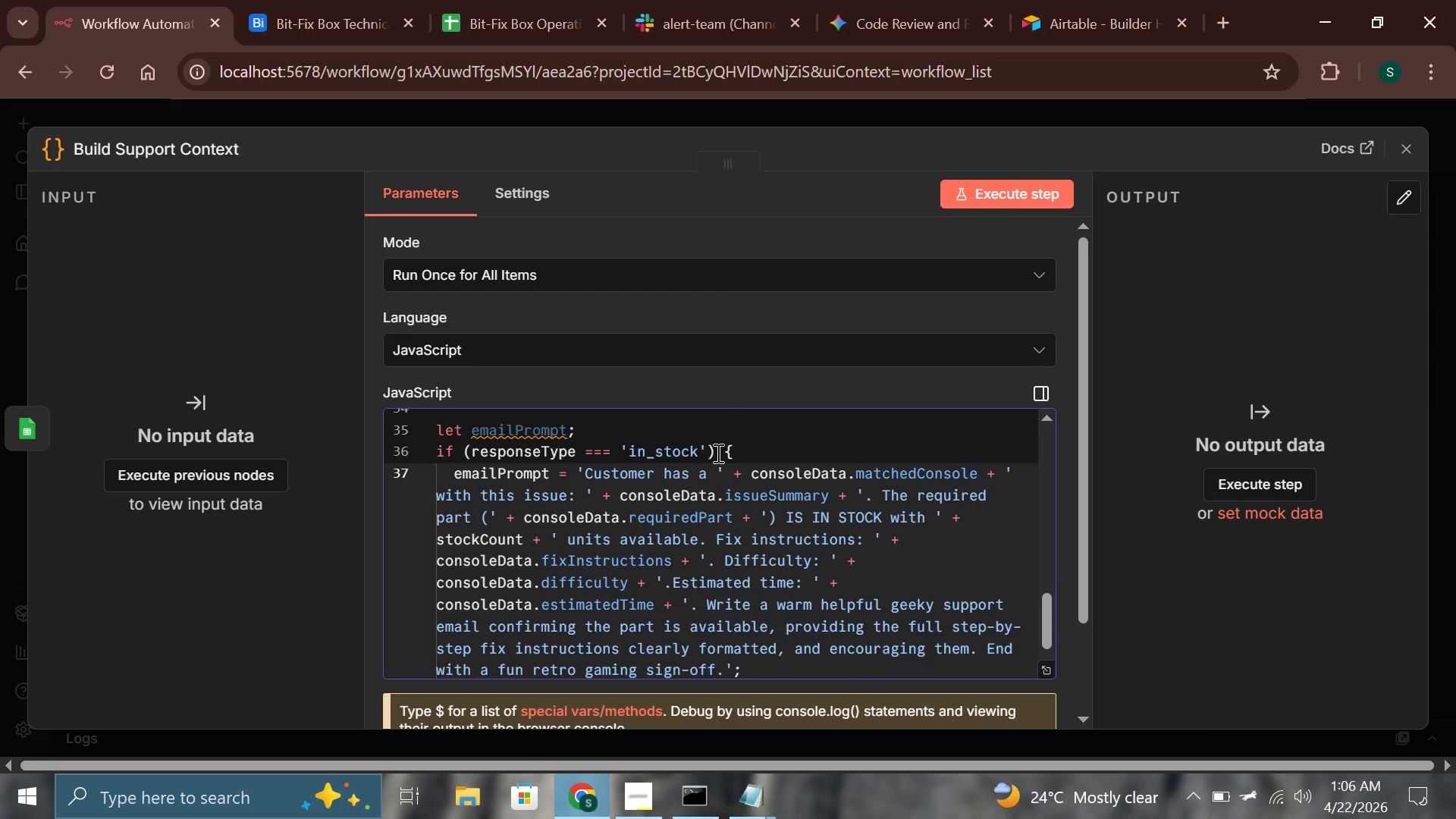 
key(Enter)
 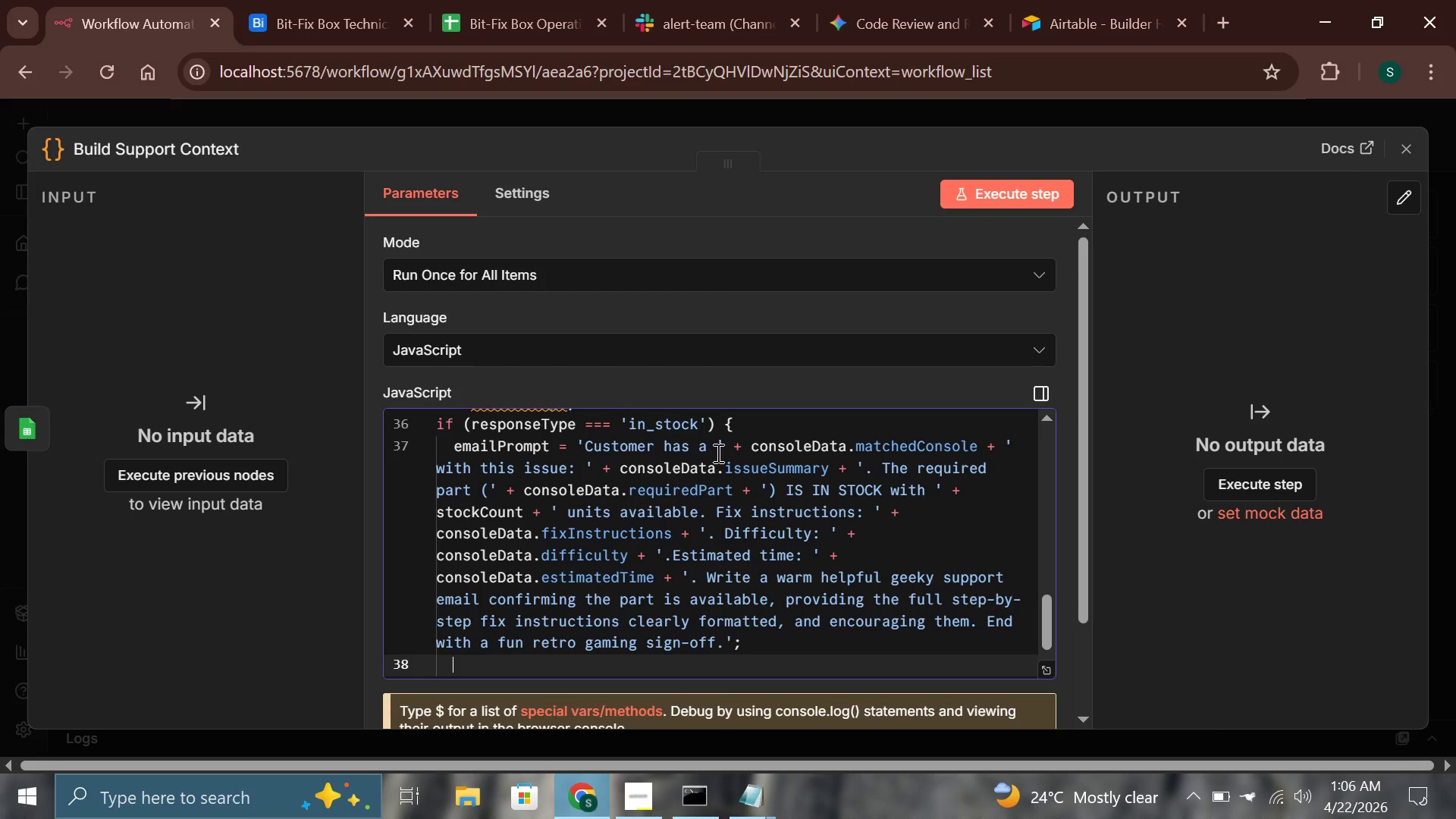 
wait(5.64)
 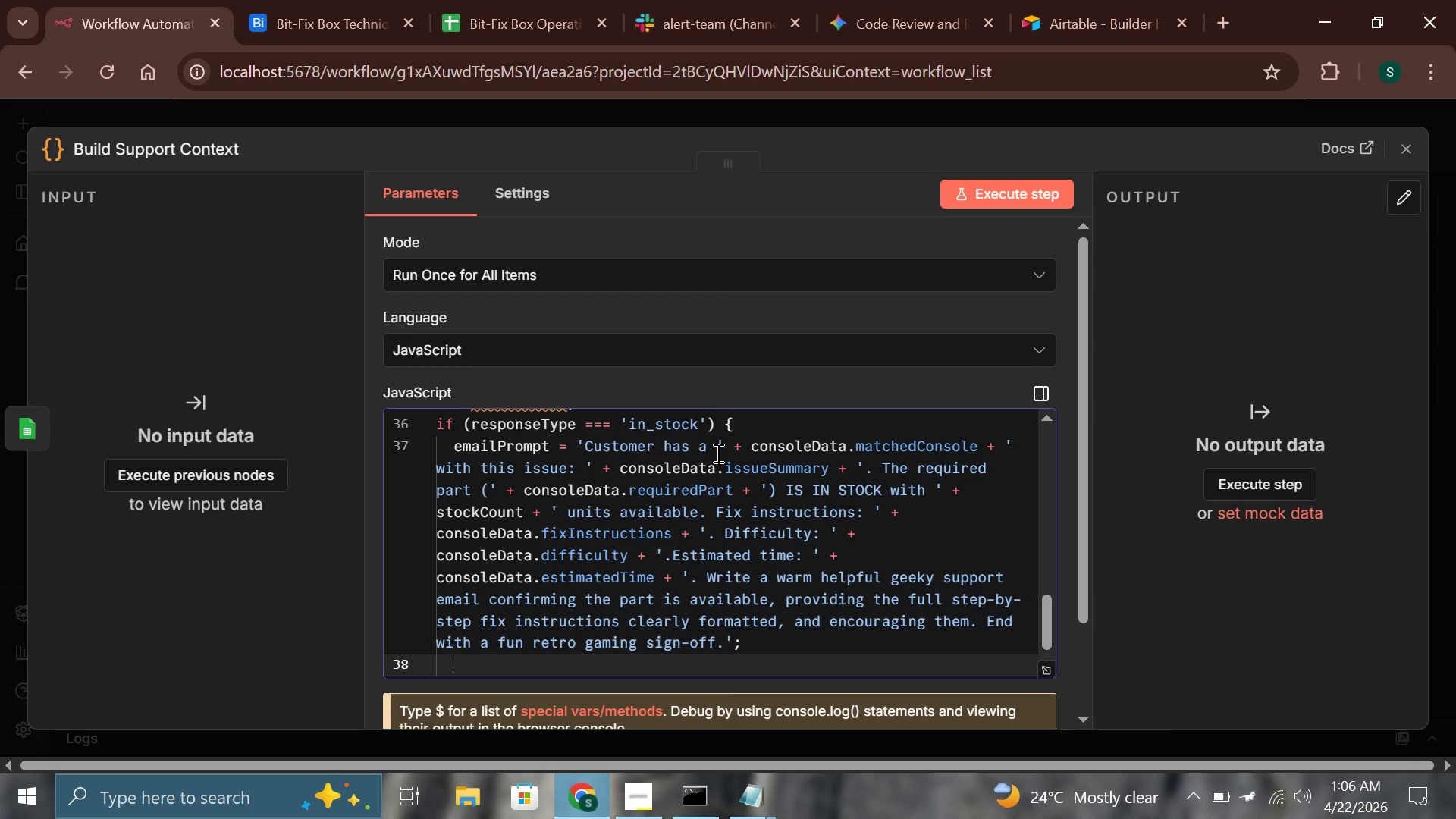 
key(ArrowDown)
 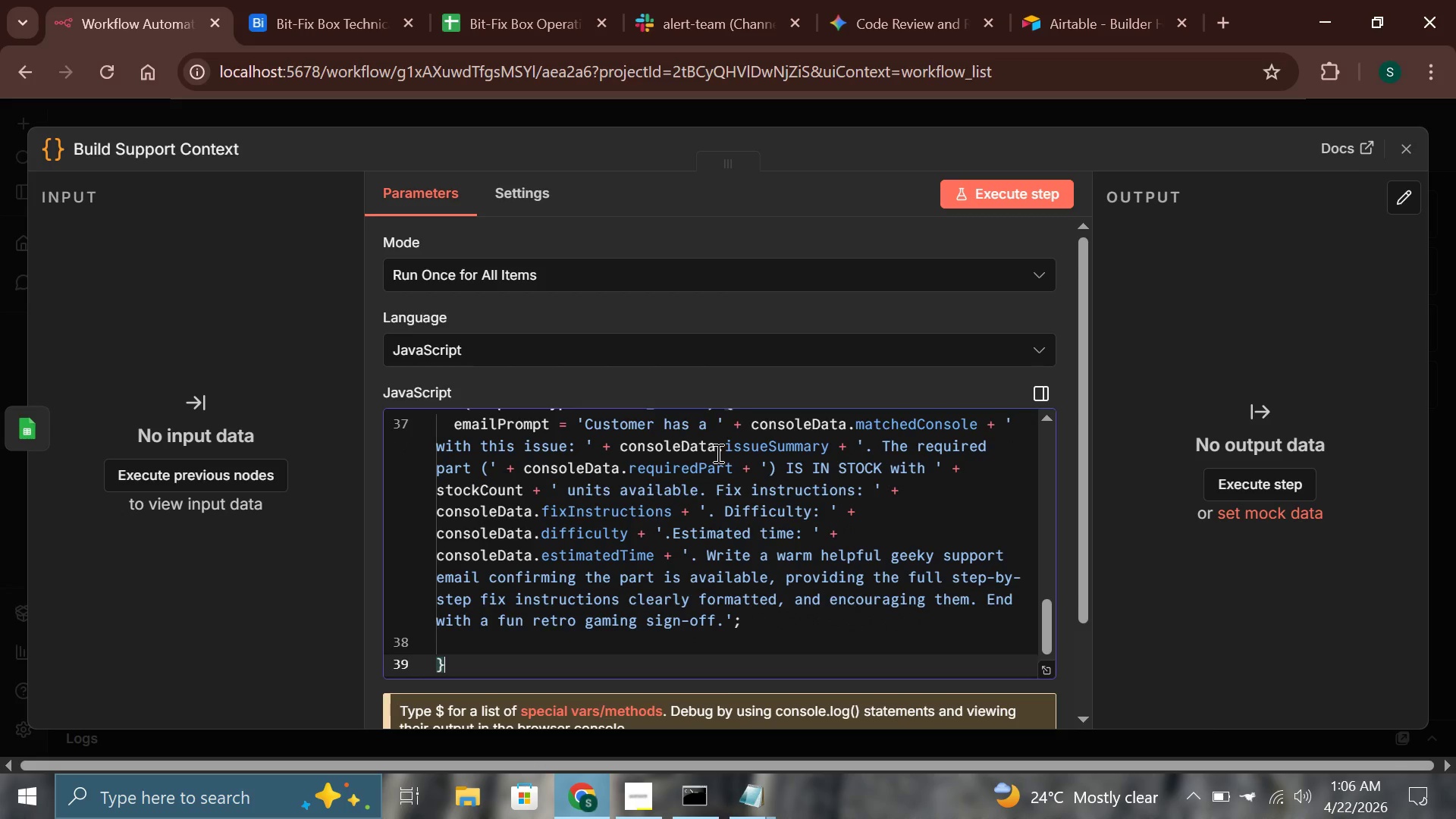 
key(ArrowLeft)
 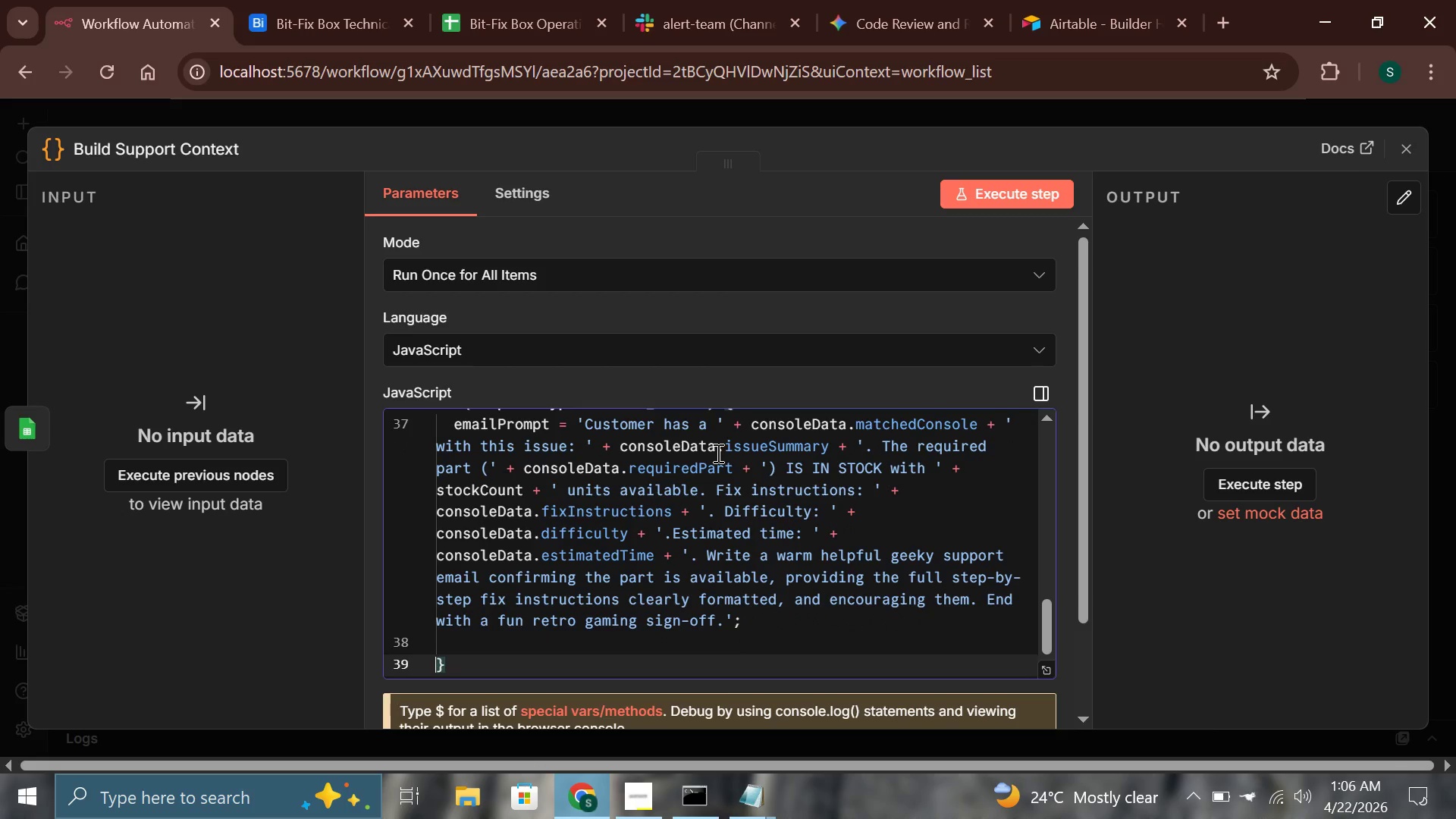 
key(Backspace)
 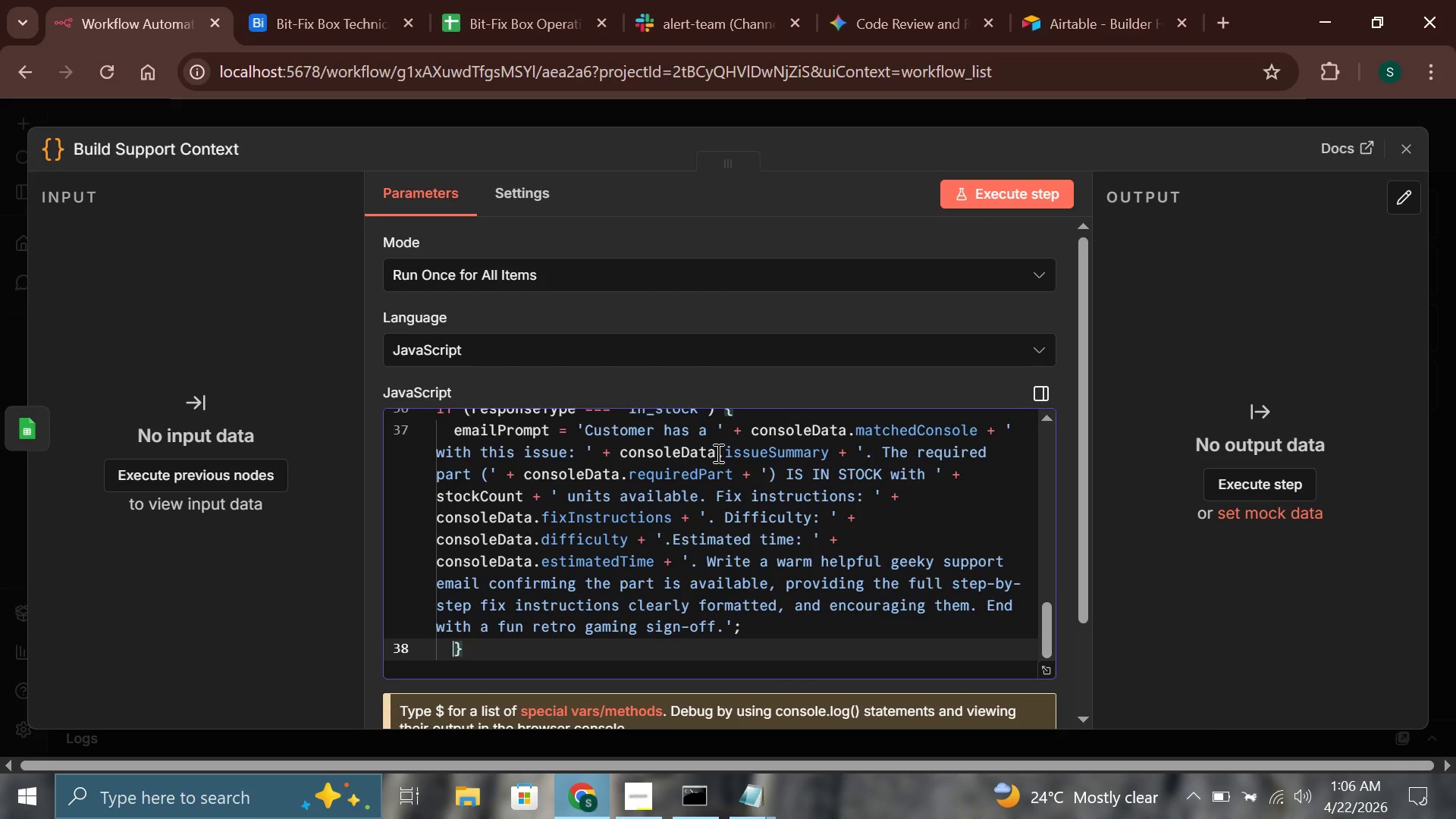 
key(Backspace)
 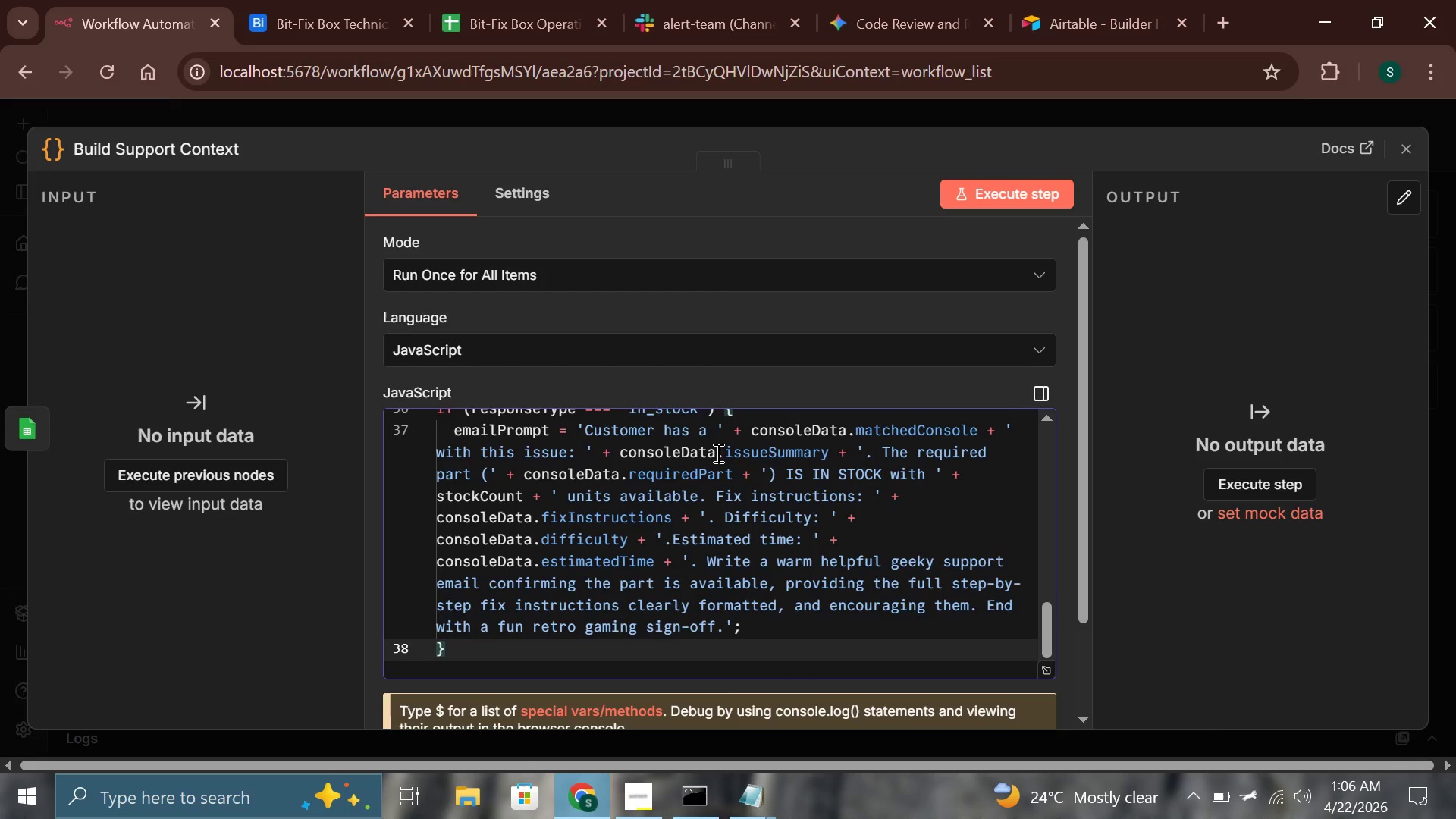 
key(ArrowRight)
 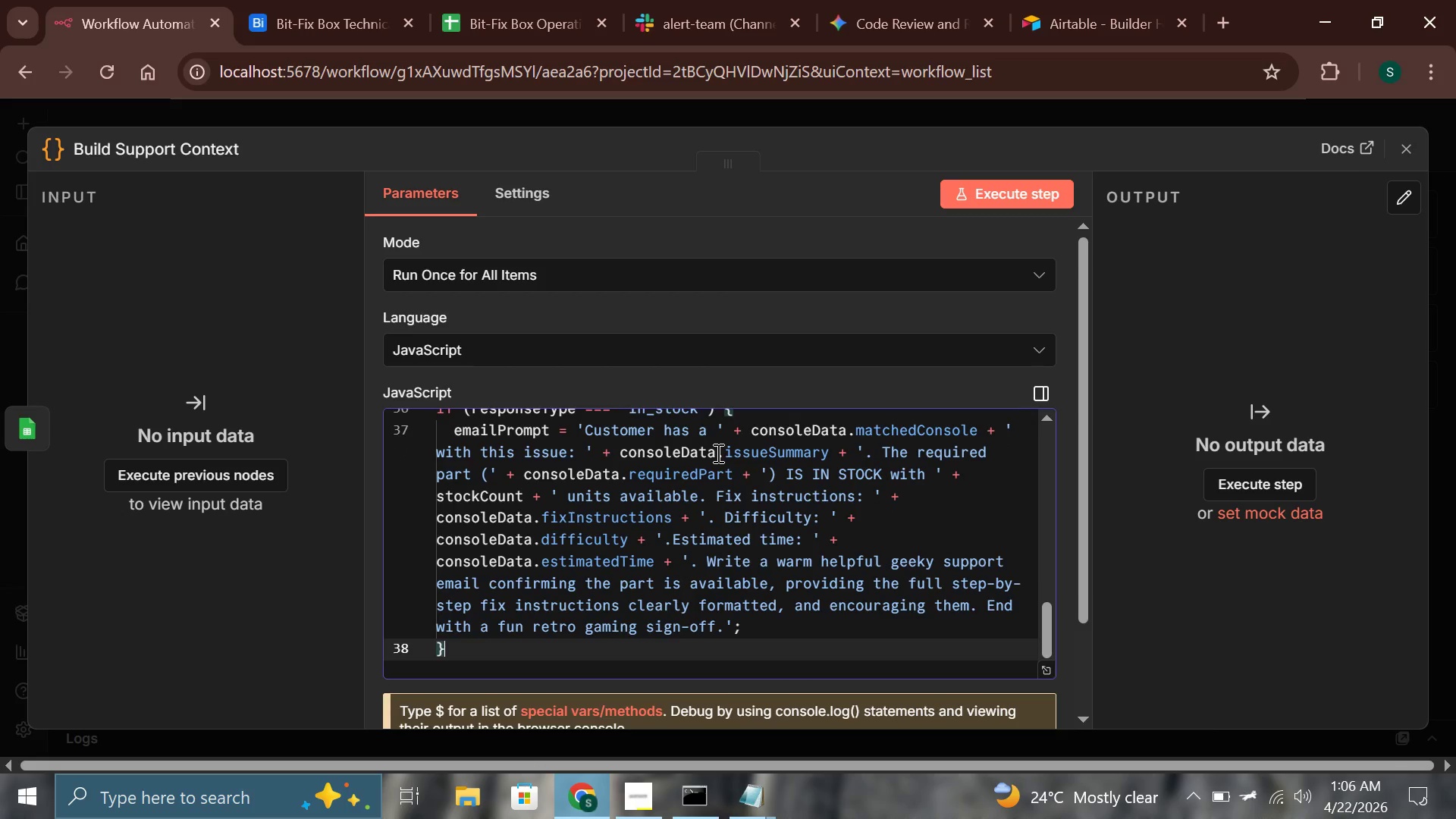 
key(ArrowLeft)
 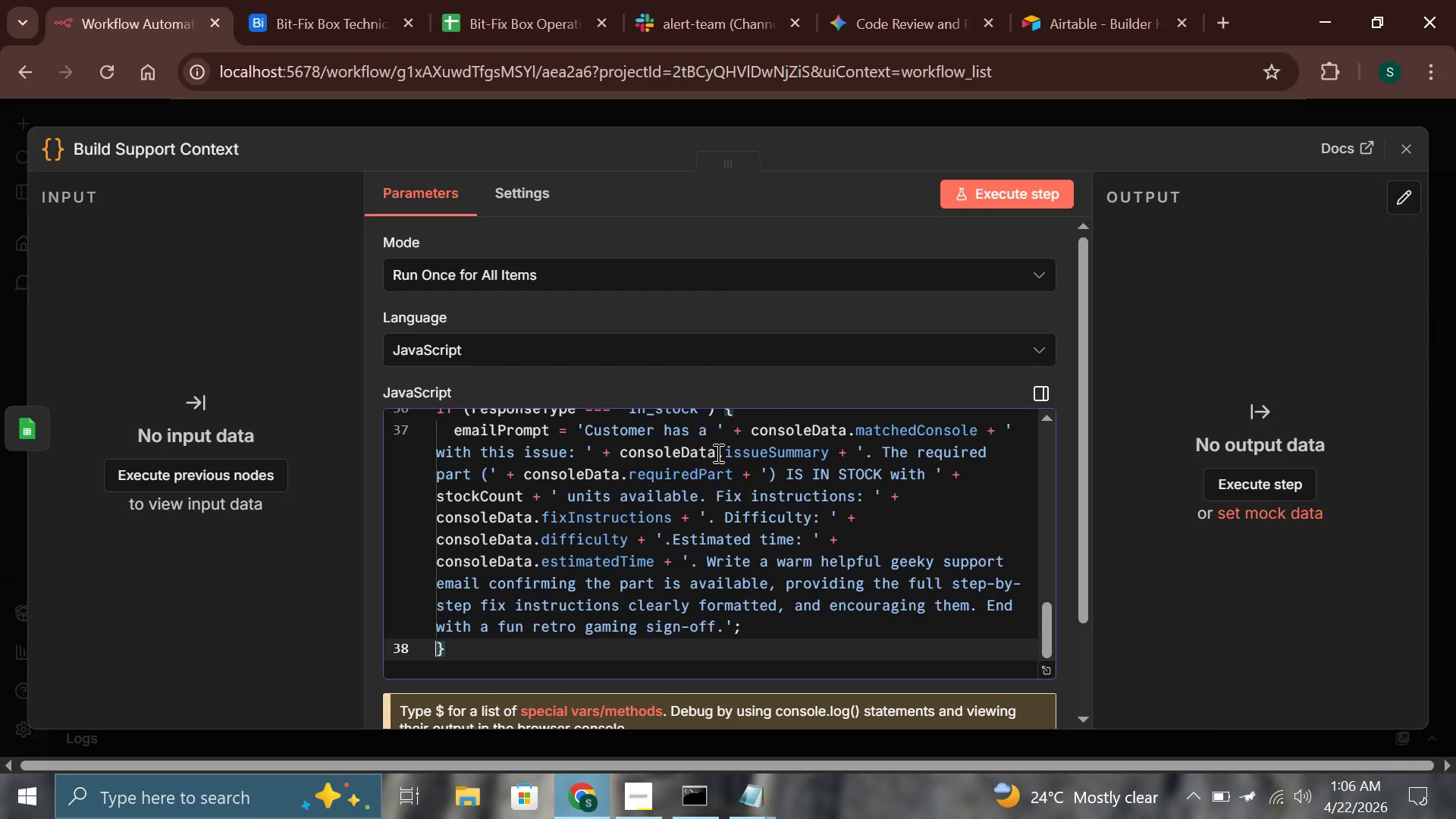 
key(ArrowUp)
 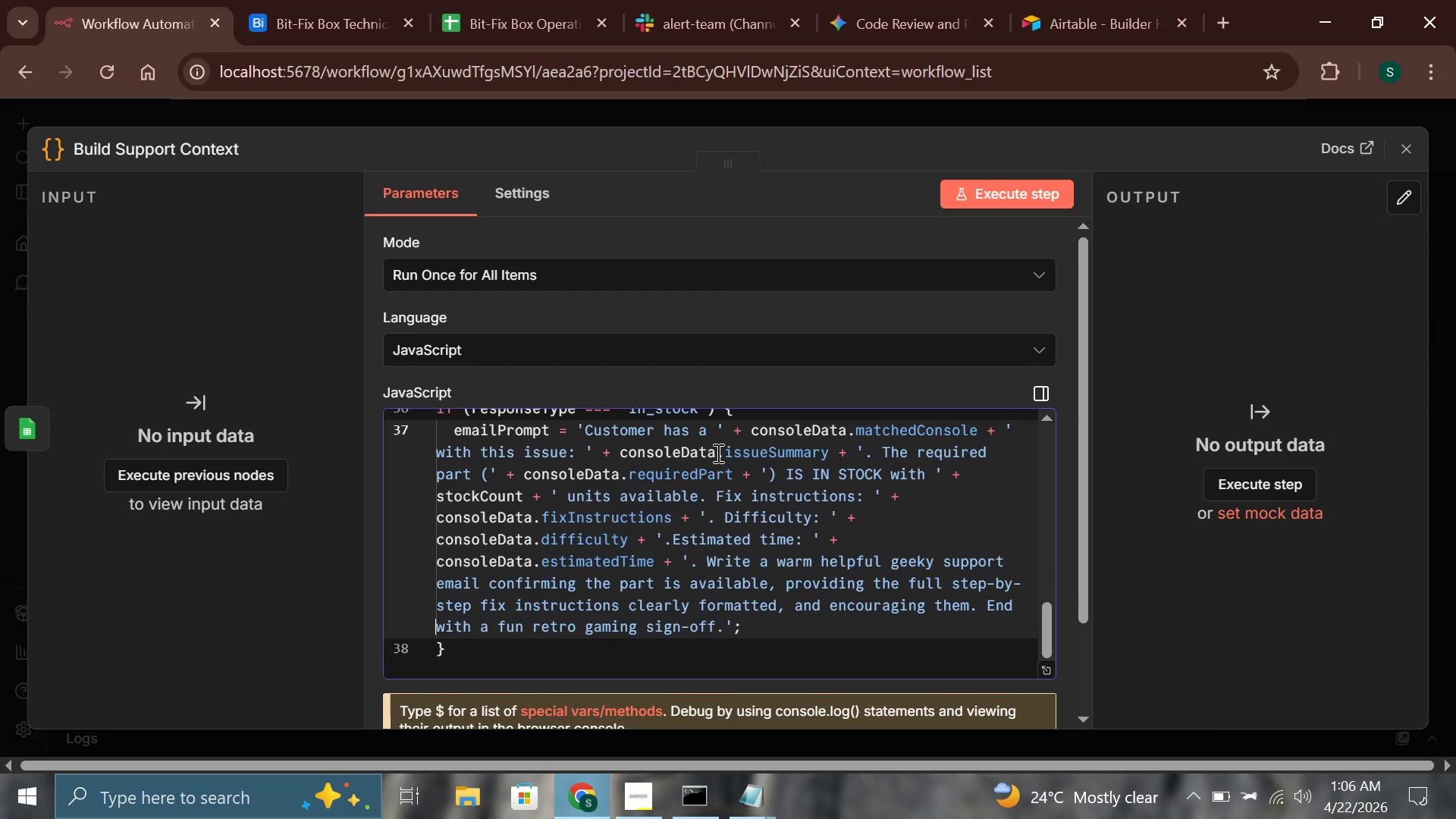 
key(ArrowUp)
 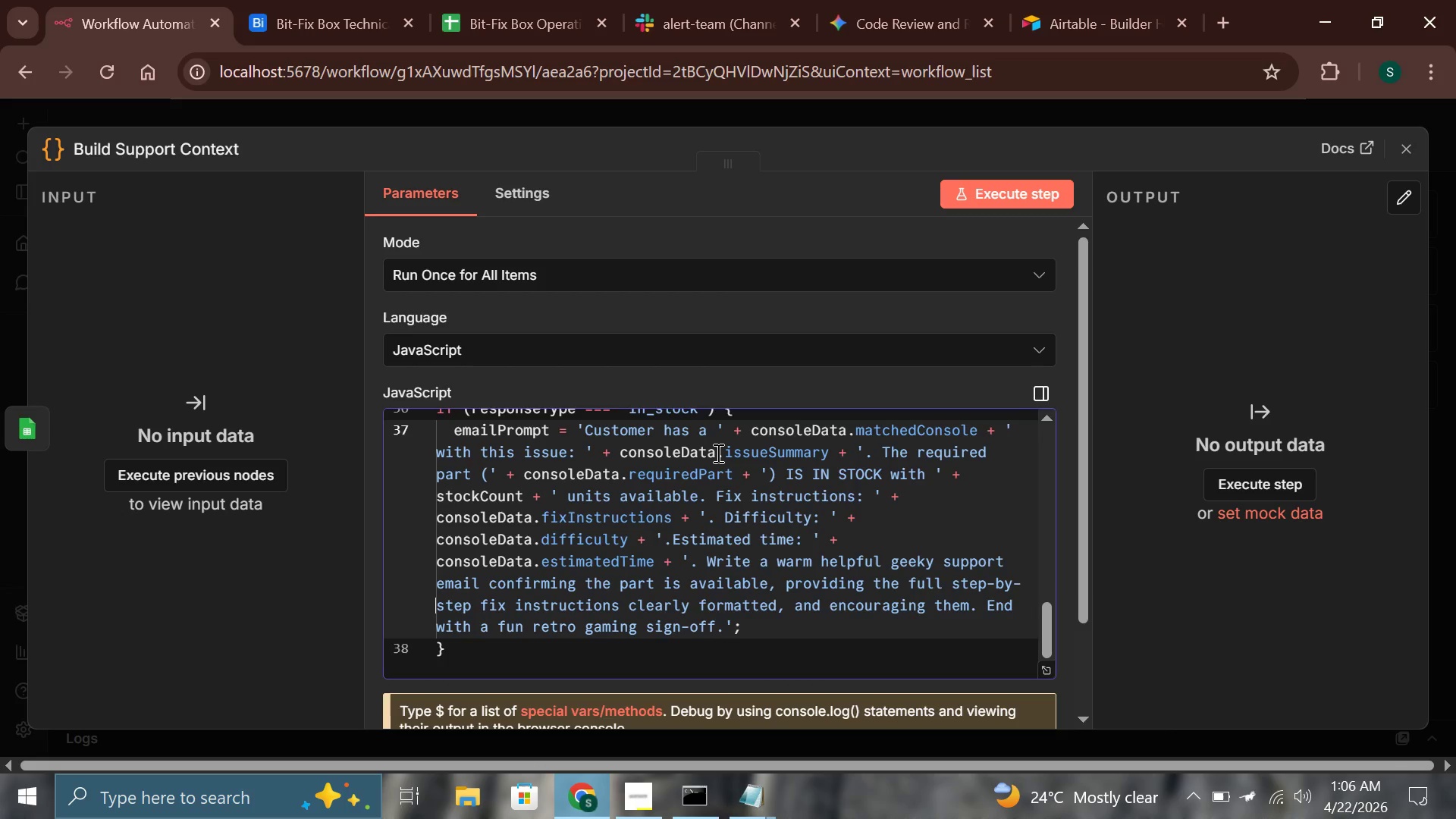 
key(ArrowUp)
 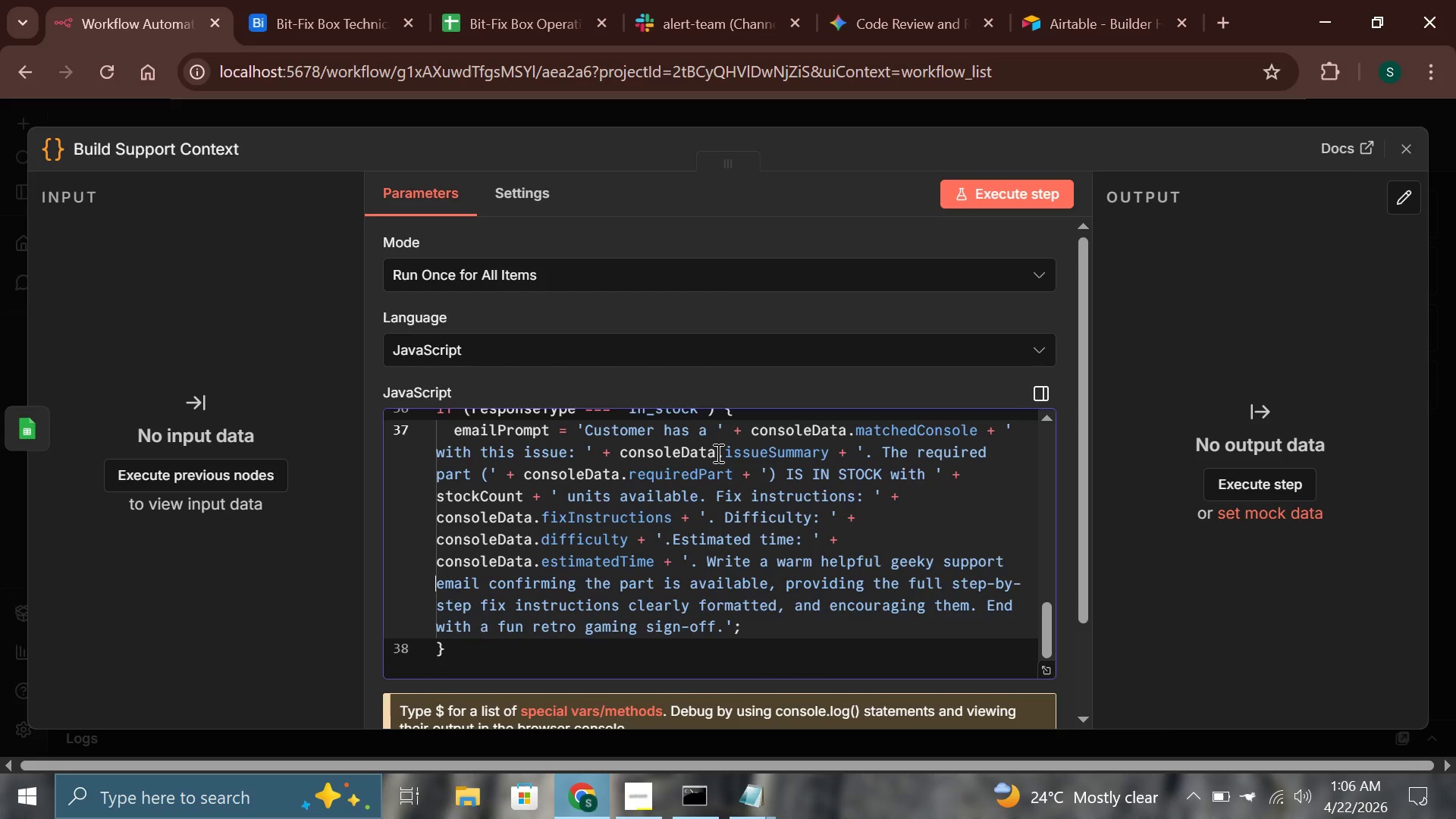 
key(ArrowDown)
 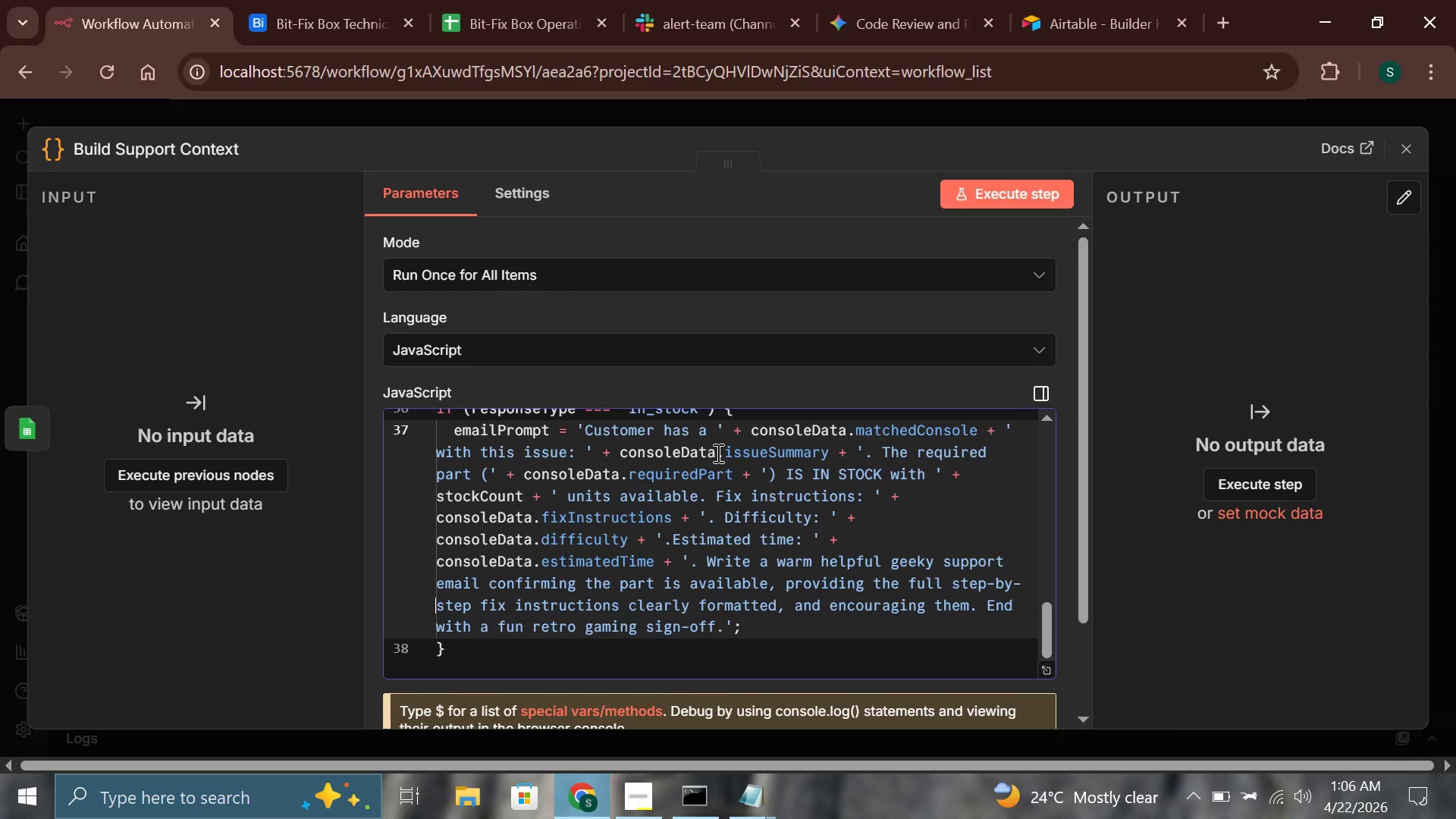 
key(ArrowDown)
 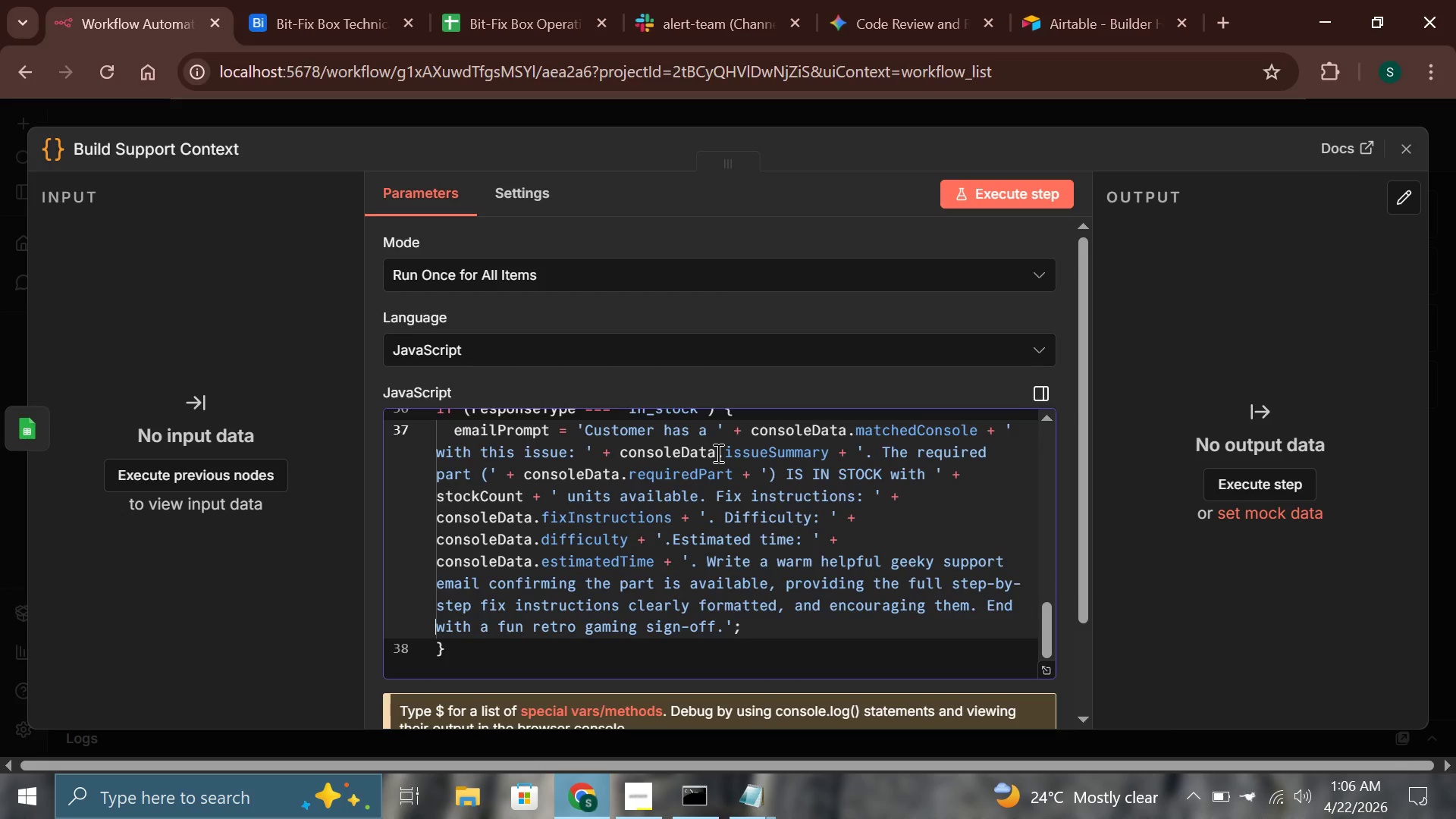 
key(ArrowDown)
 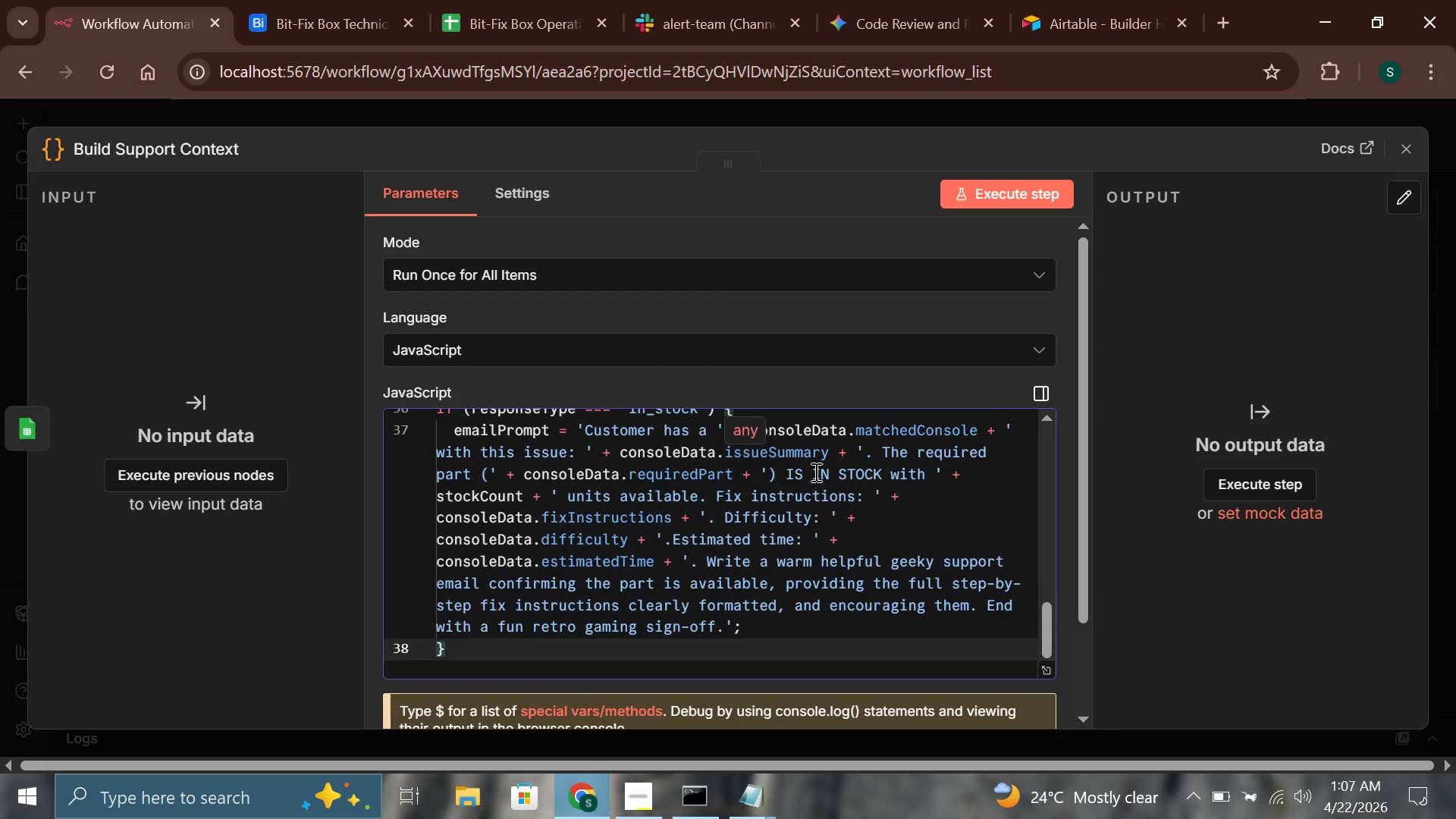 
wait(5.88)
 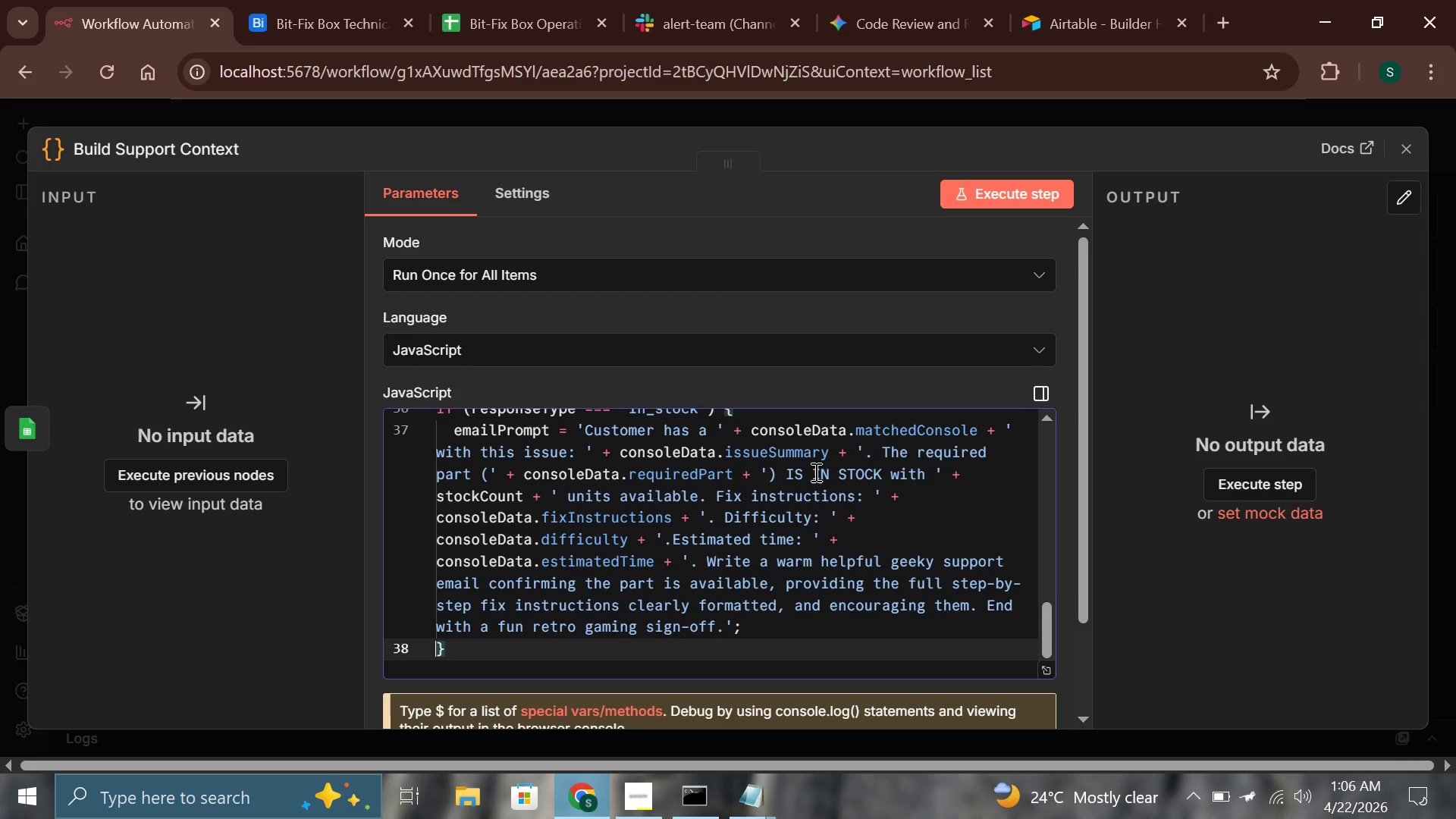 
key(Tab)
 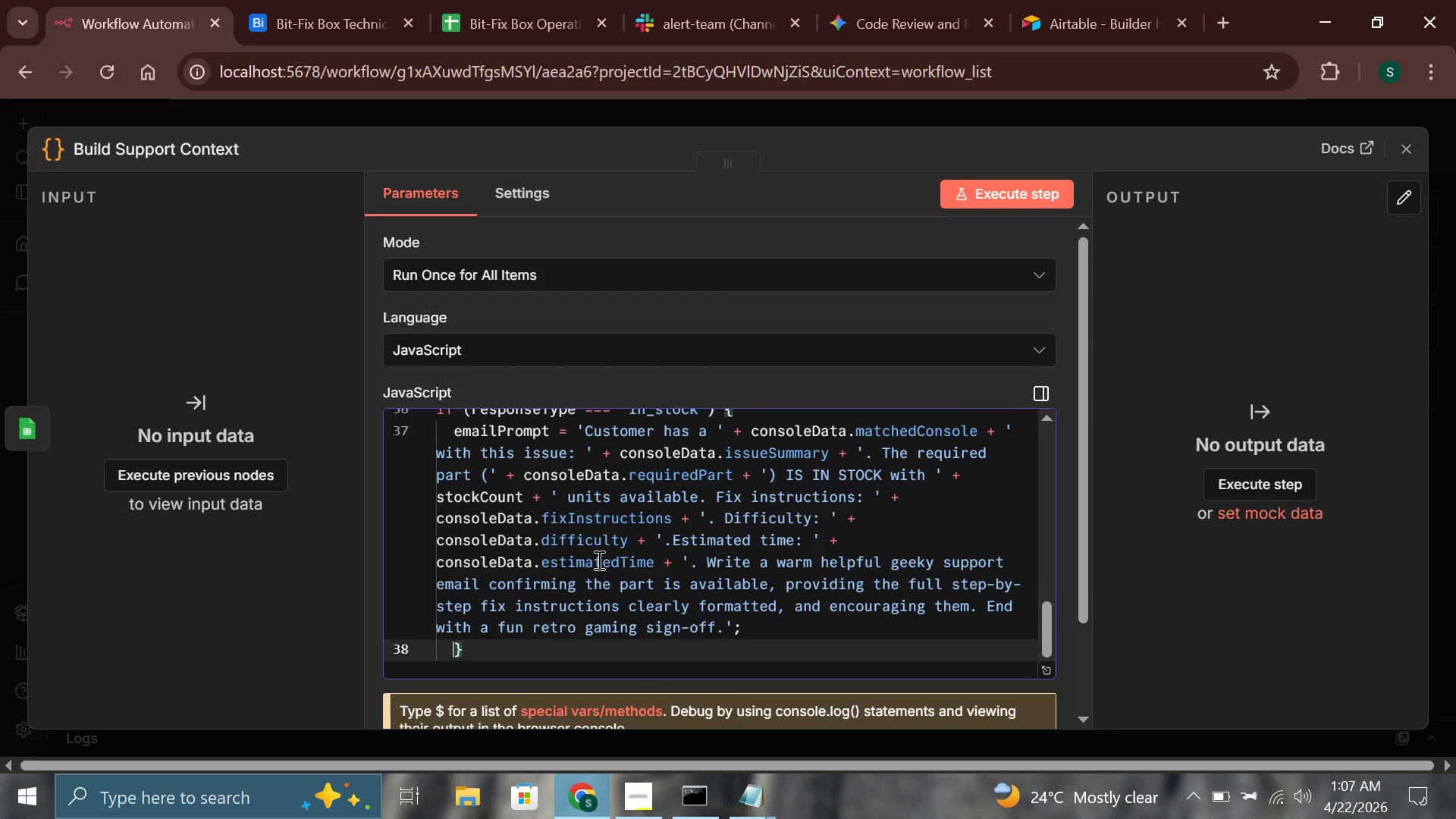 
key(ArrowRight)
 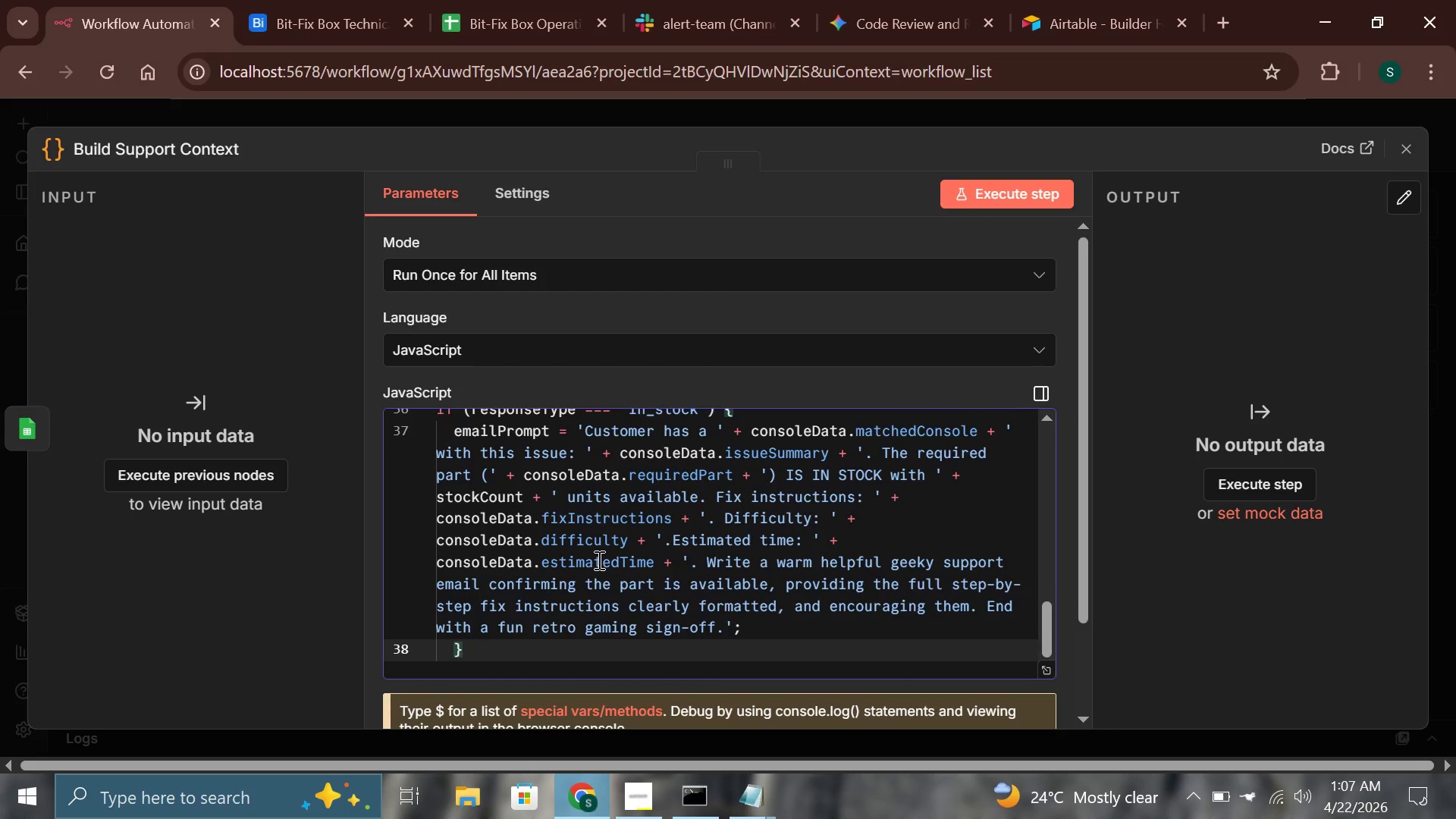 
type( else if (response)
 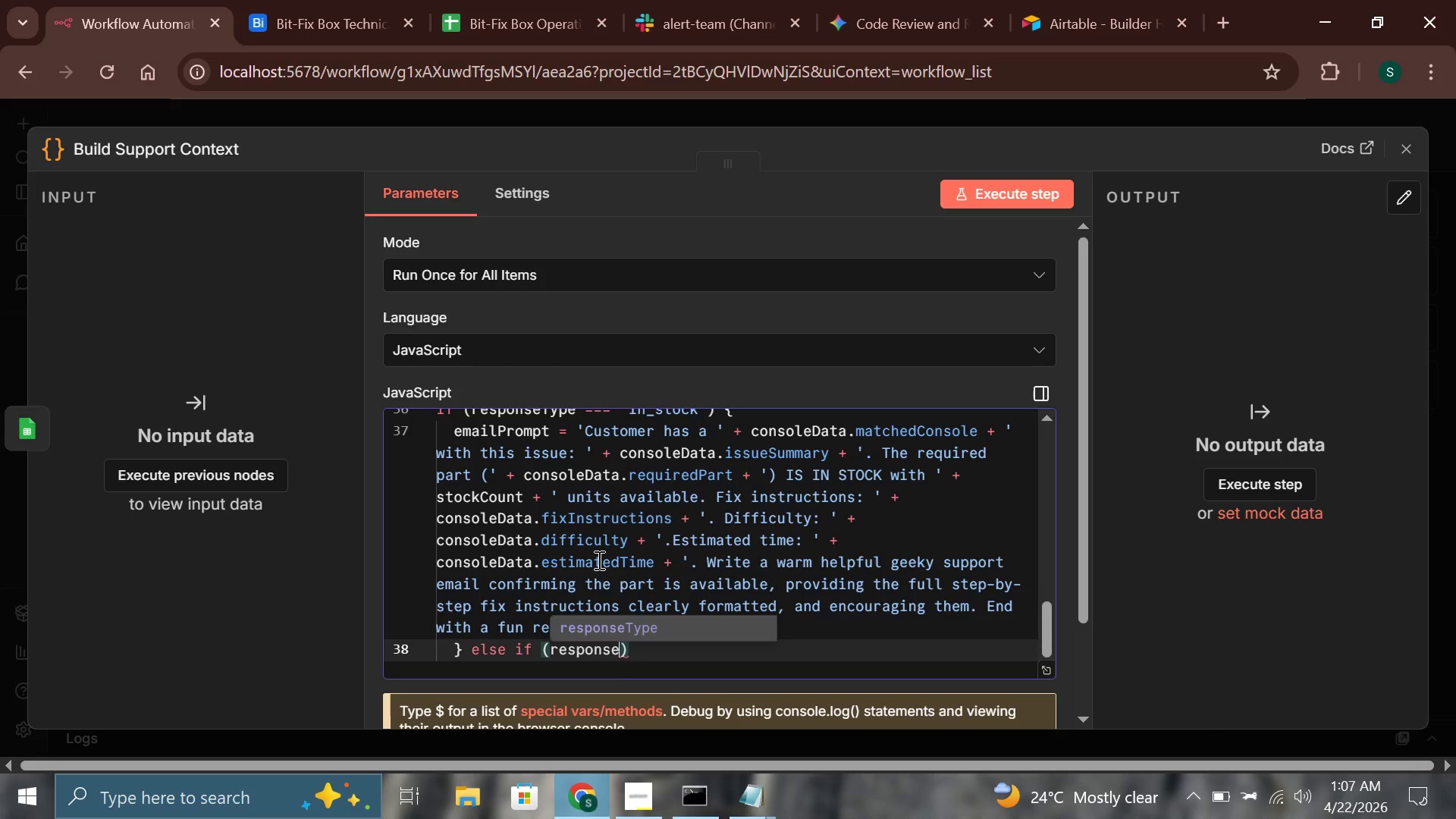 
key(Enter)
 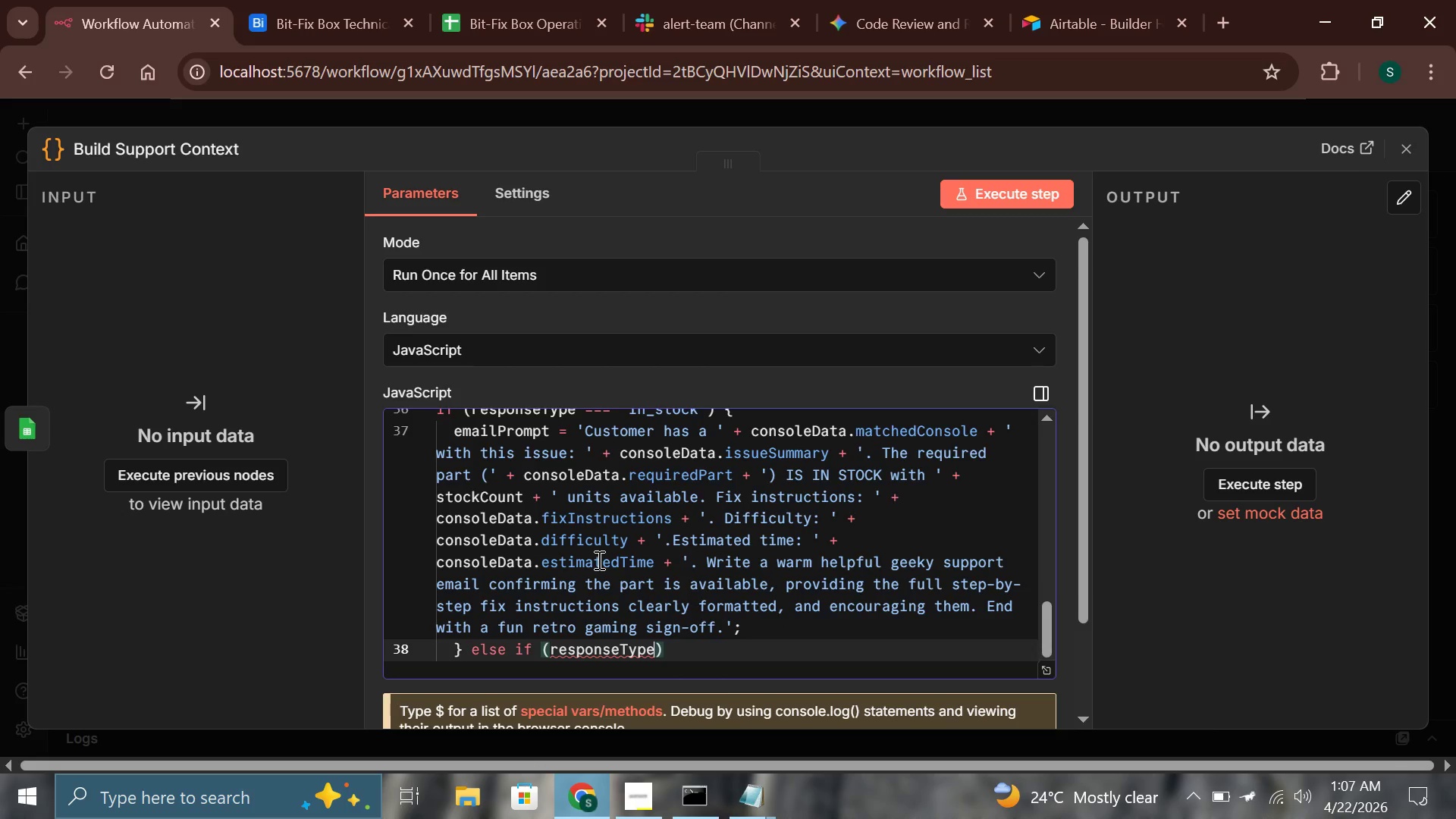 
type( === 'out_of_stock)
 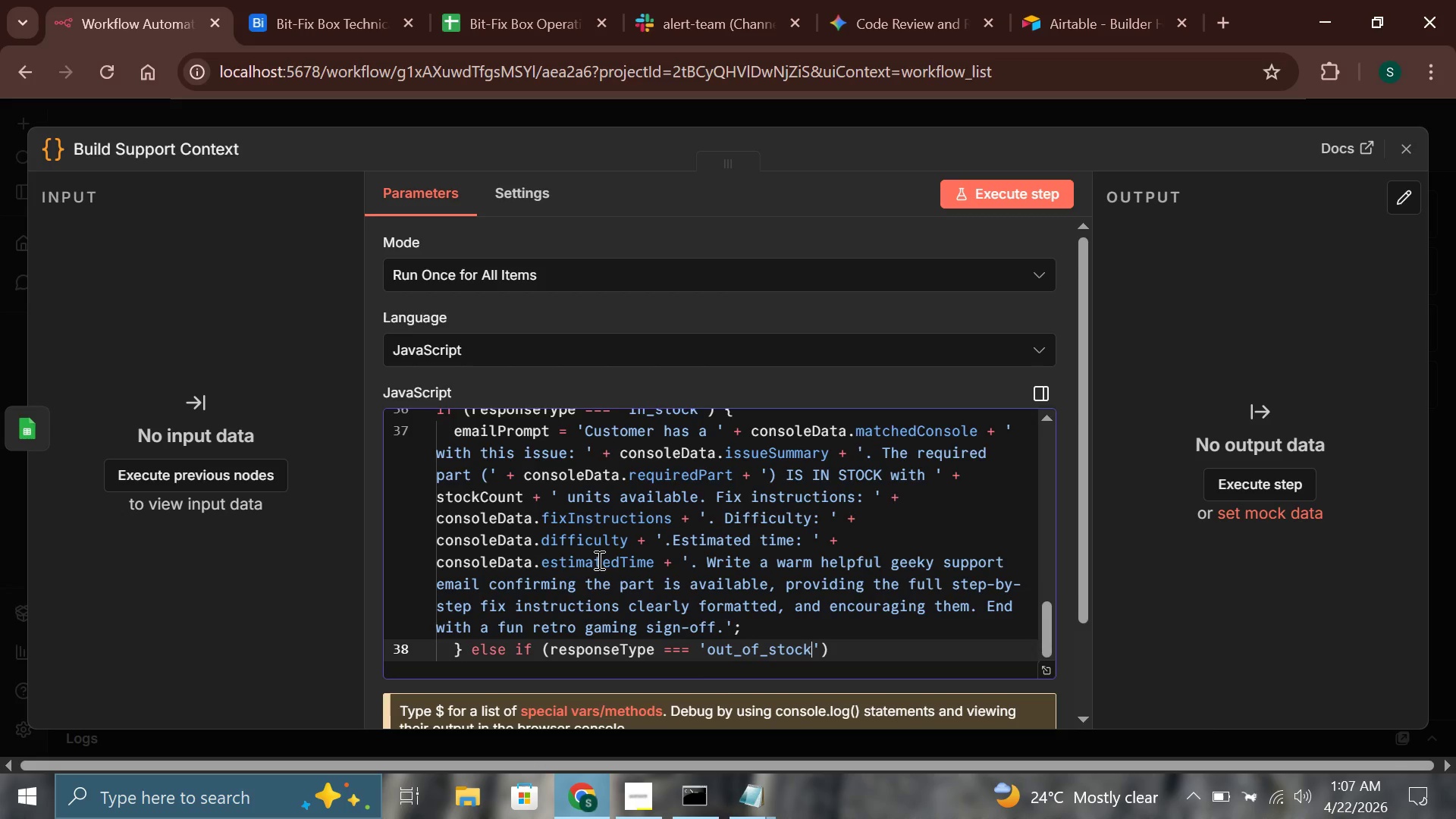 
left_click_drag(start_coordinate=[598, 560], to_coordinate=[599, 573])
 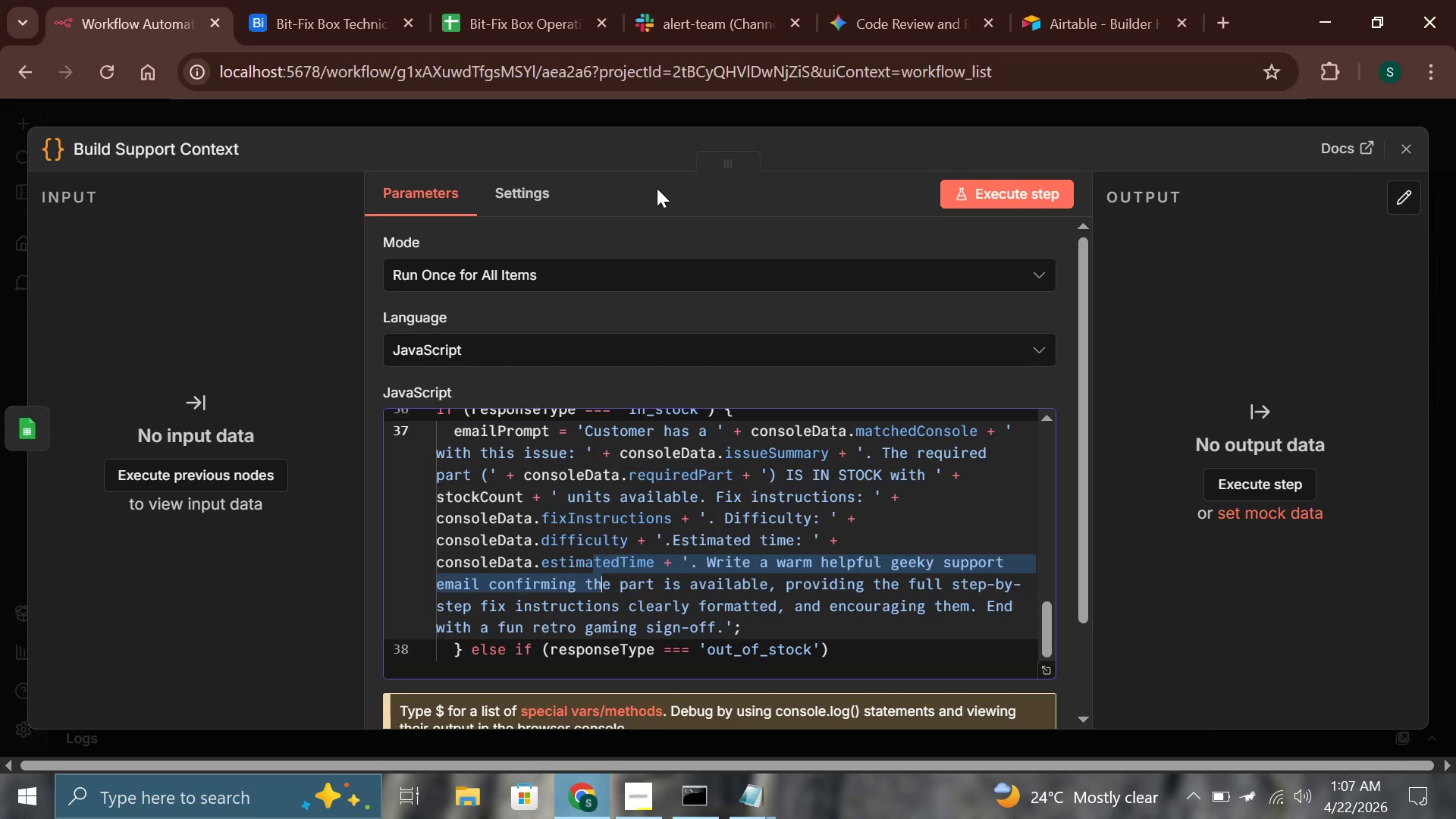 
wait(6.54)
 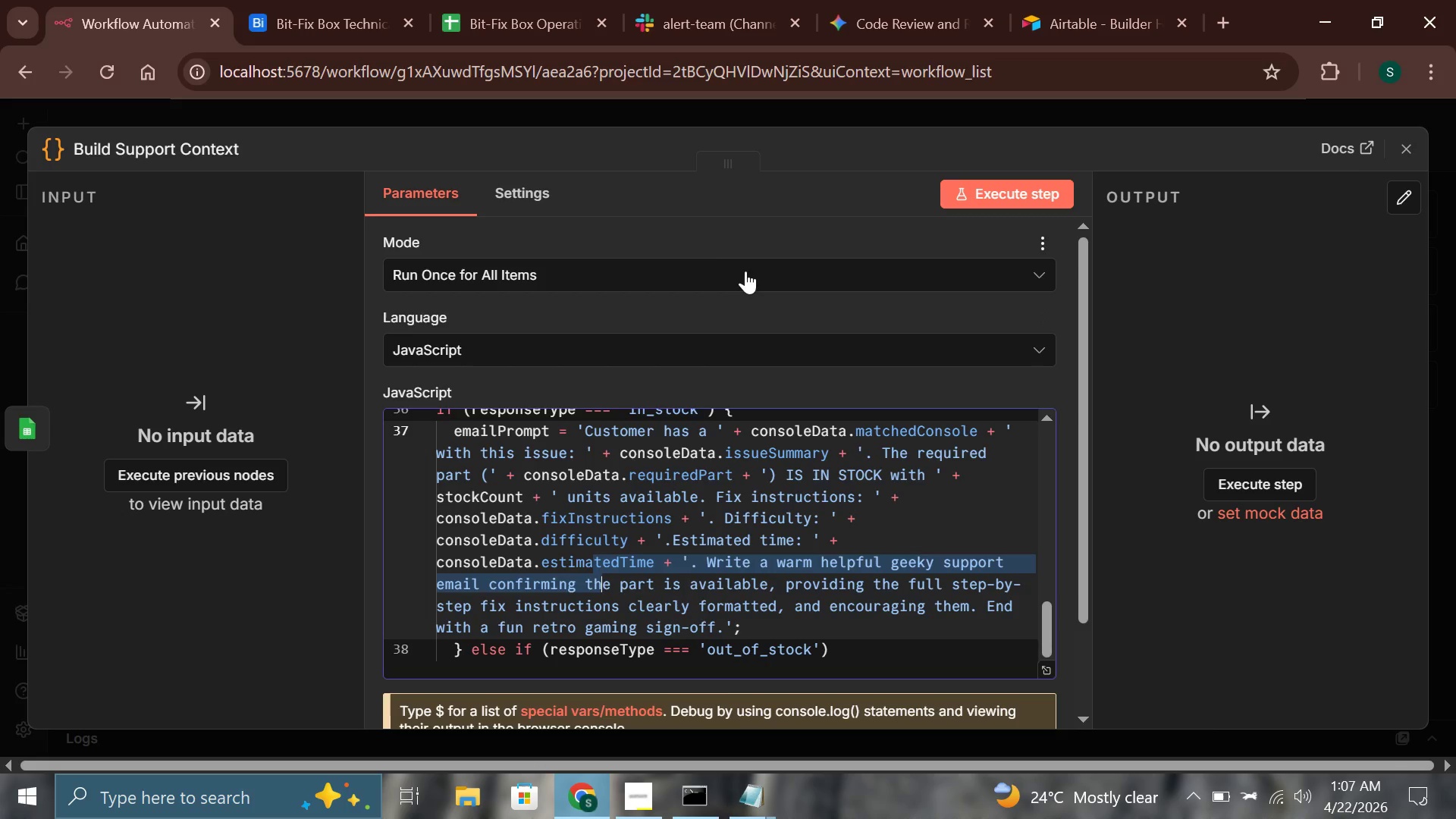 
mouse_move([42, 5])
 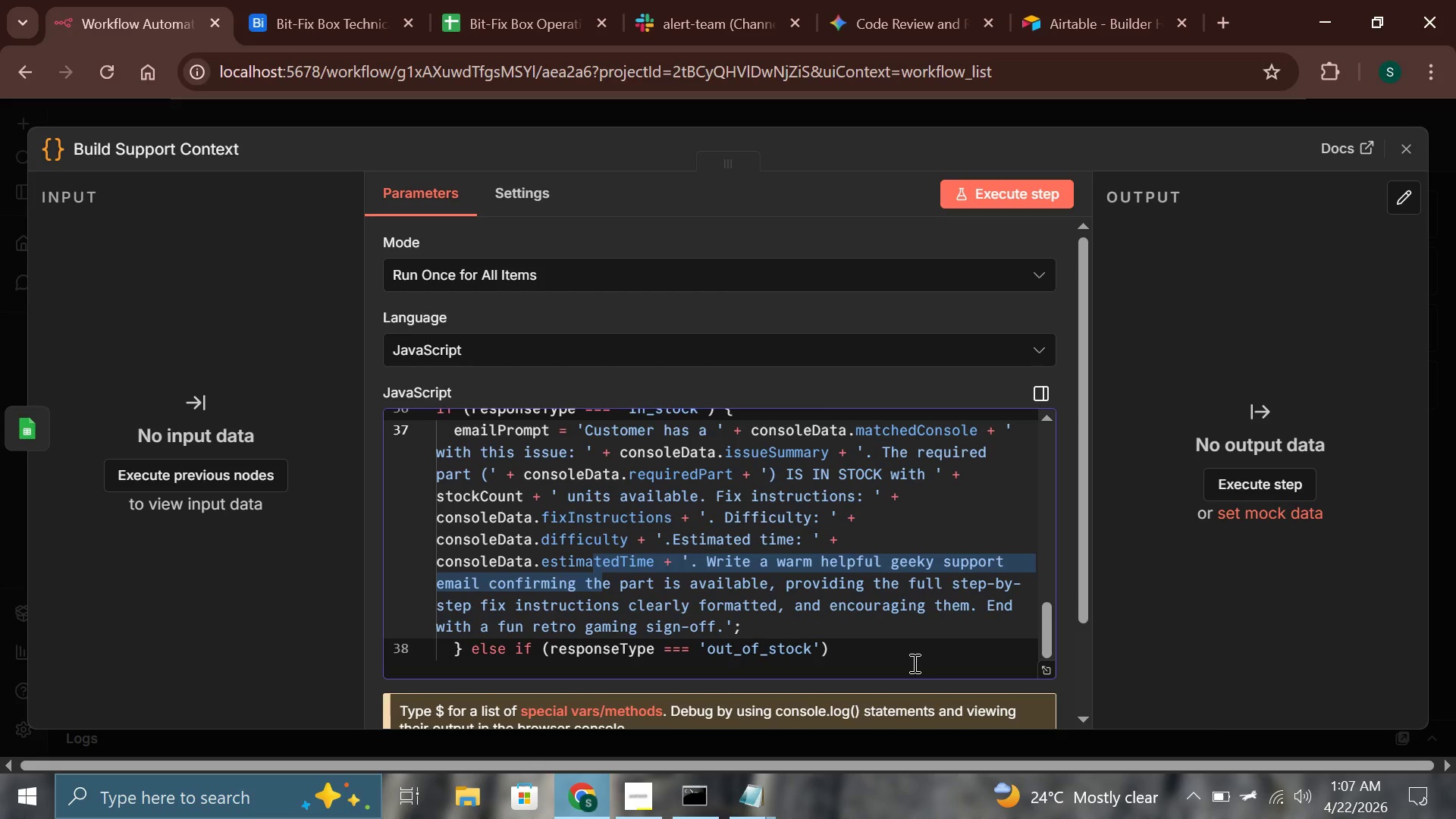 
left_click([841, 539])
 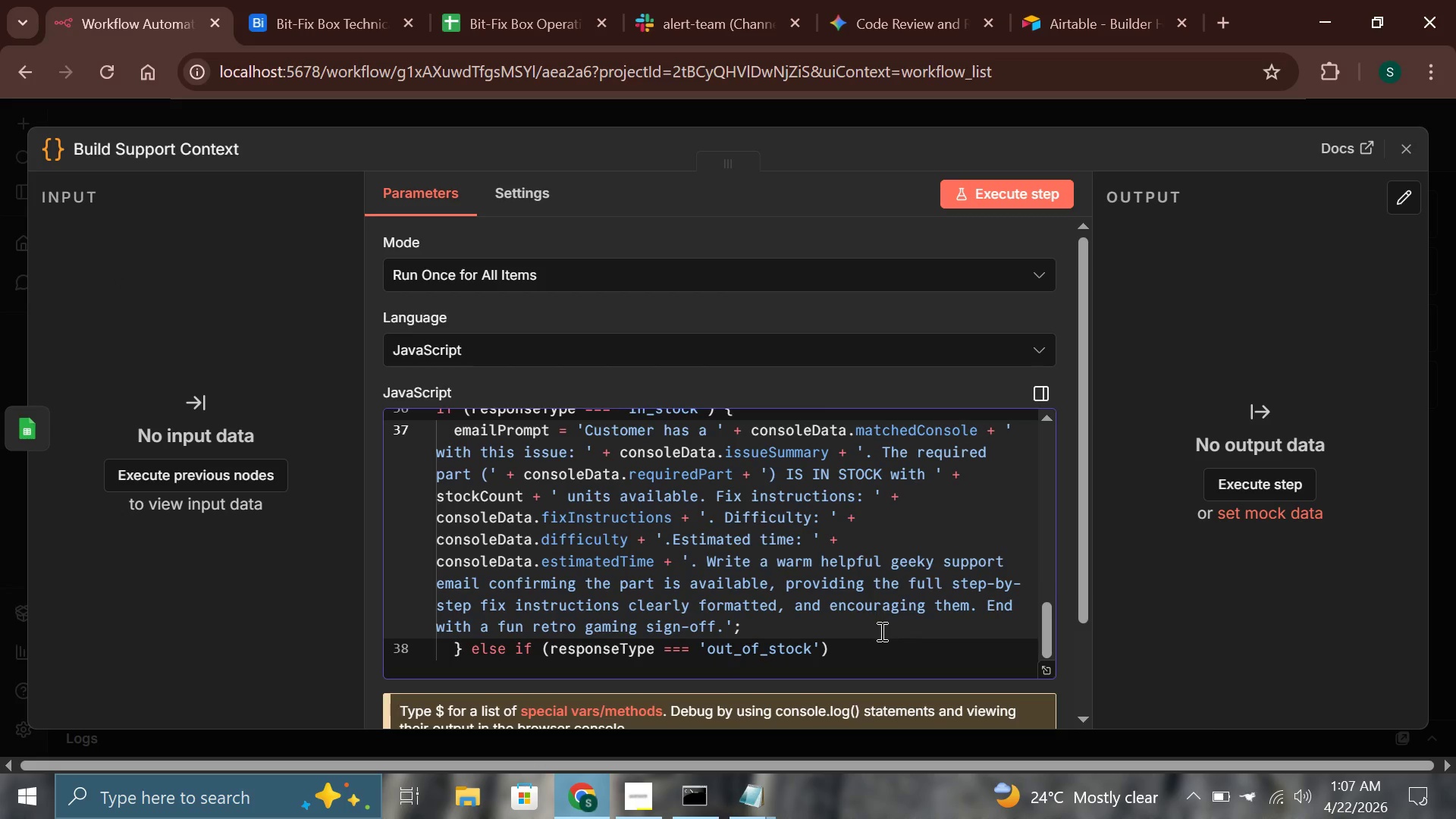 
left_click([879, 653])
 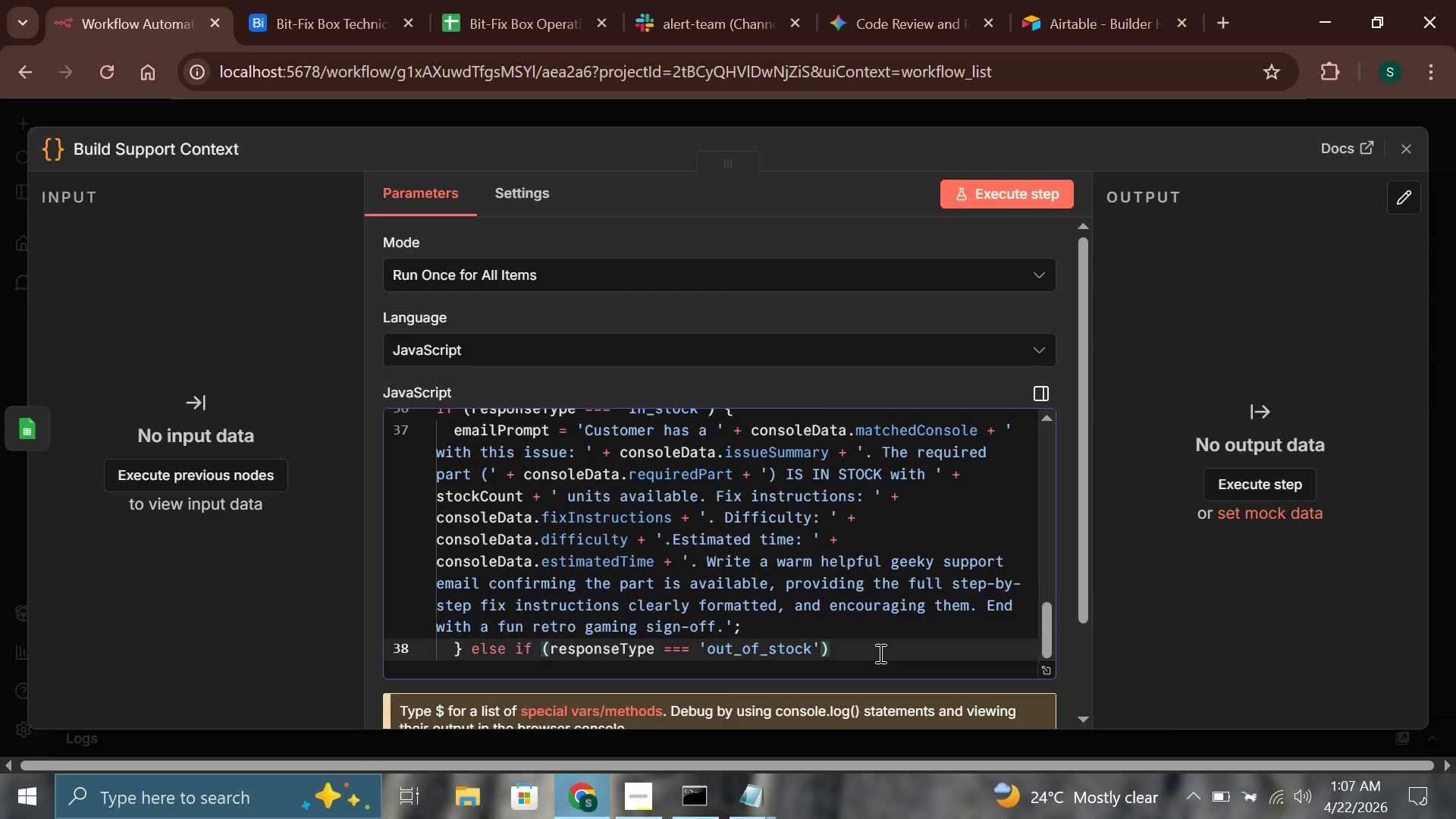 
key(Shift+ShiftLeft)
 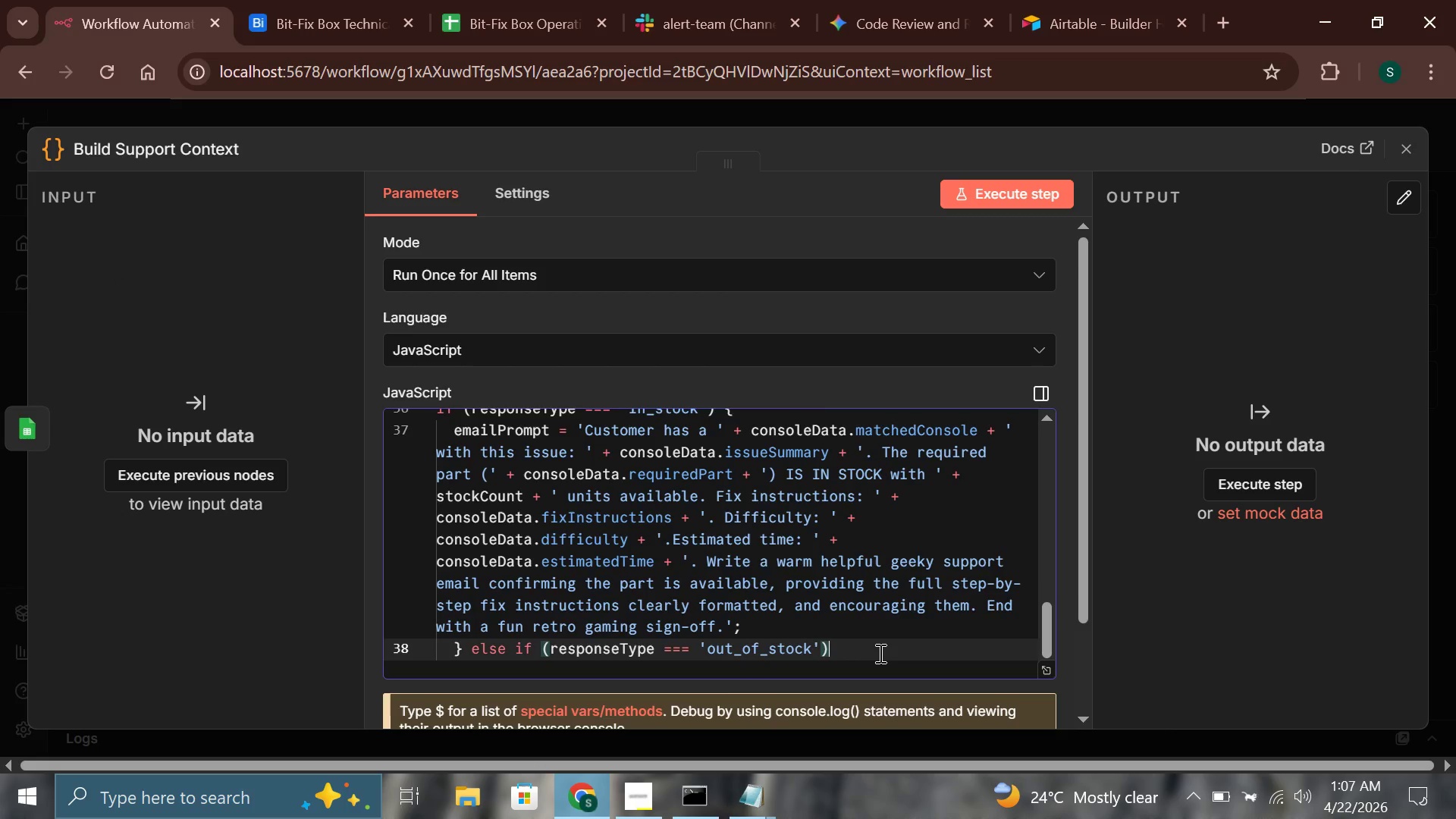 
key(Space)
 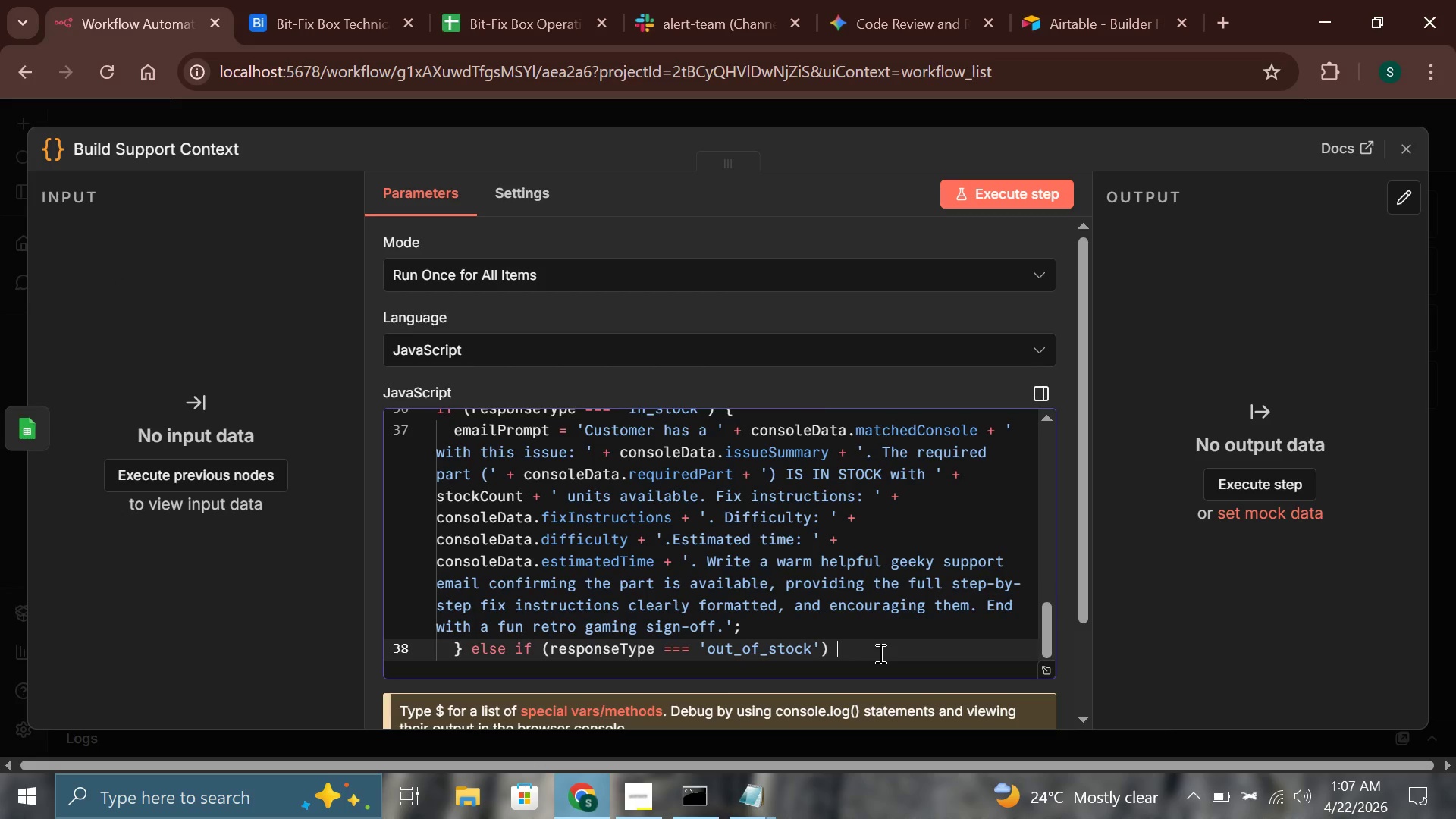 
key(Shift+BracketLeft)
 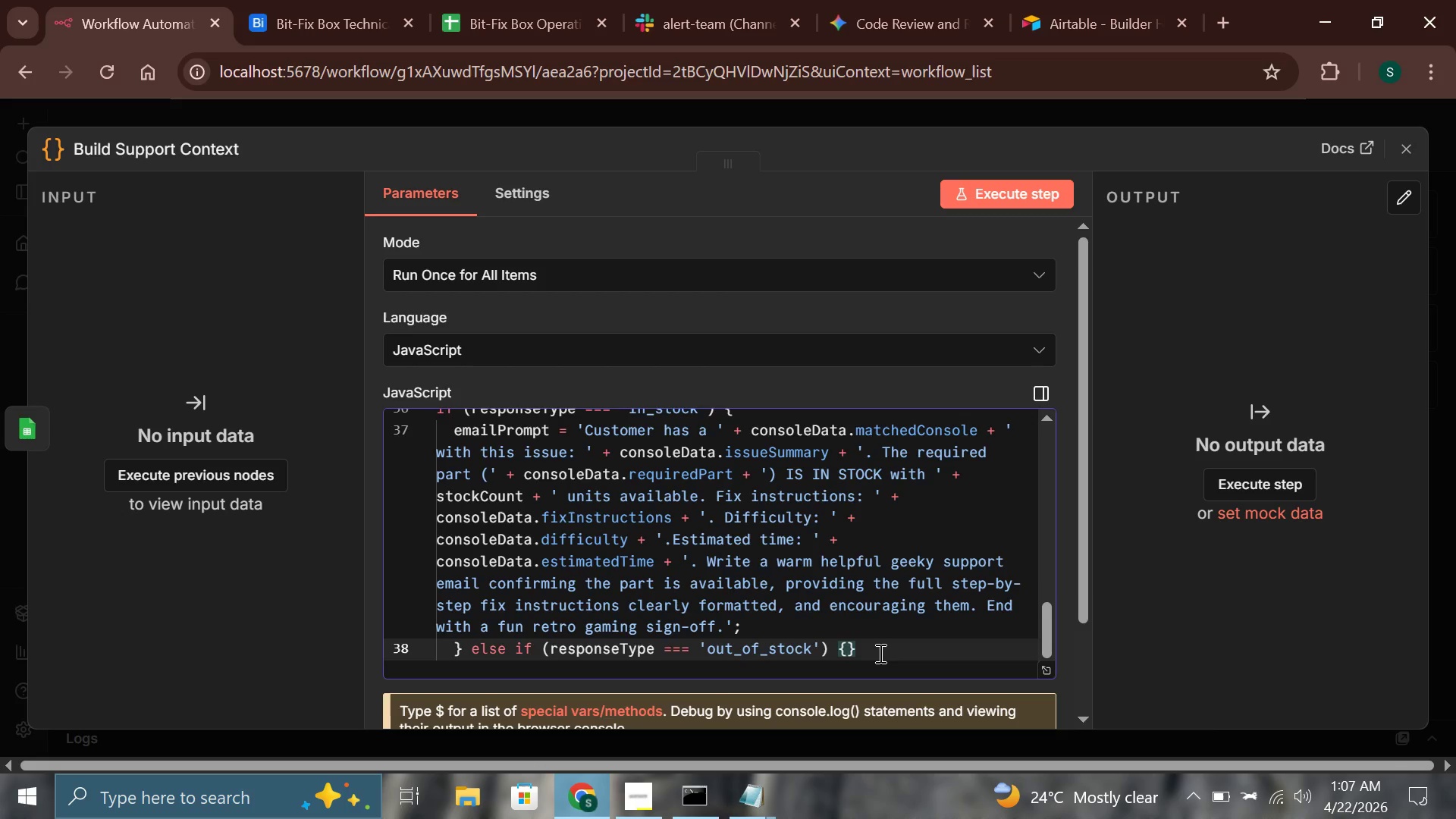 
key(Enter)
 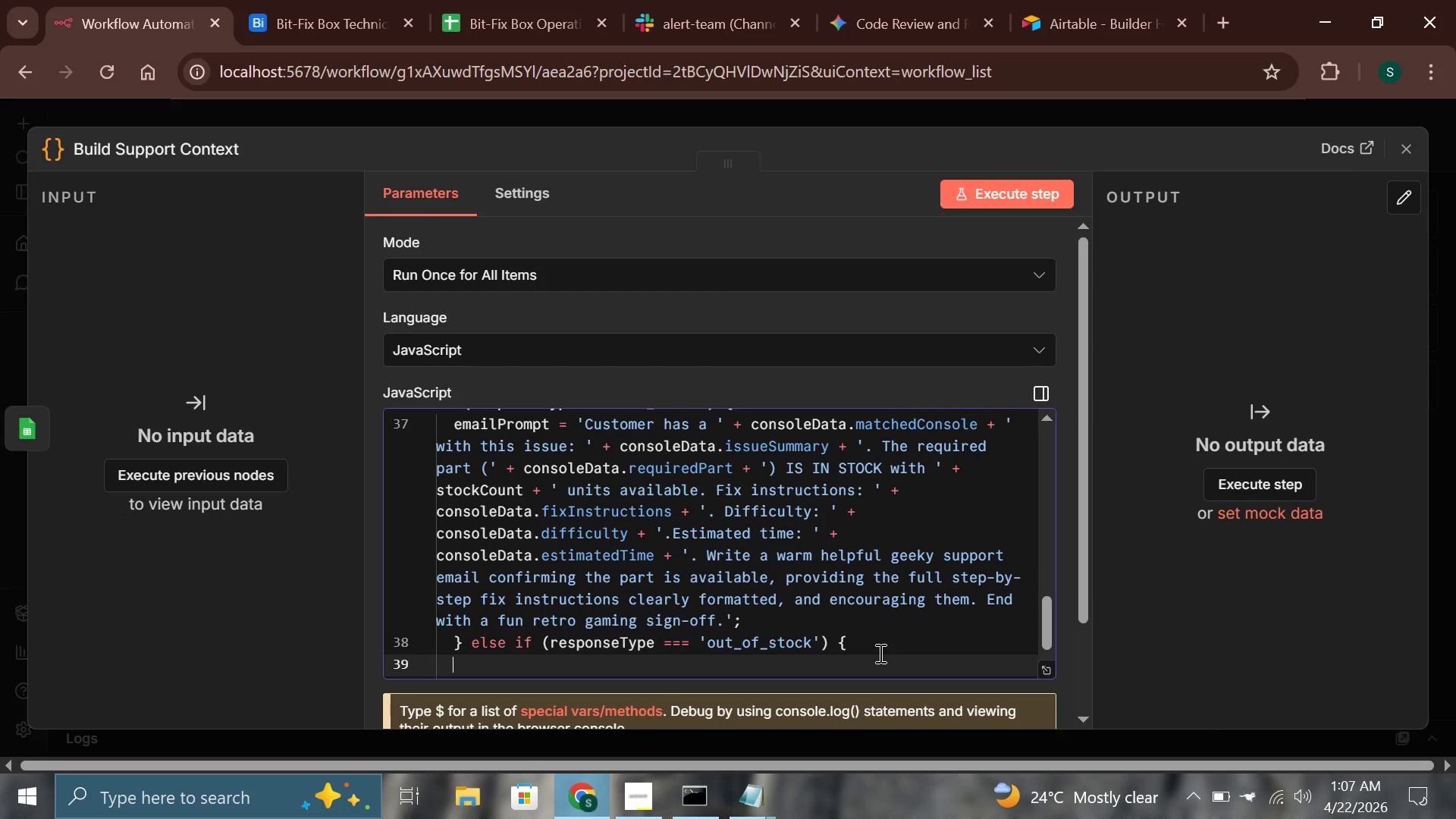 
wait(6.47)
 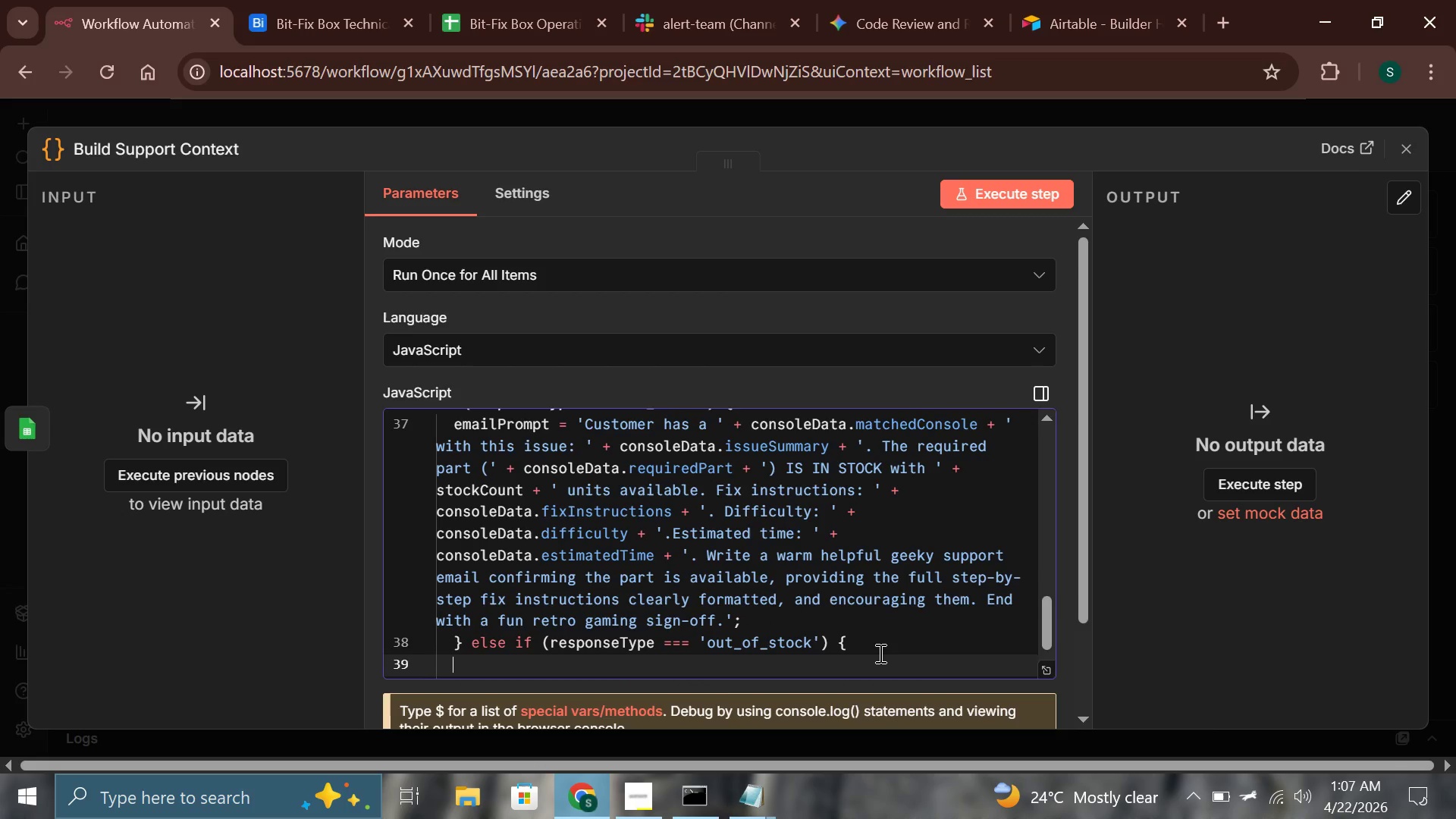 
type(emailPrompt = 'Customer has a  )
key(Backspace)
 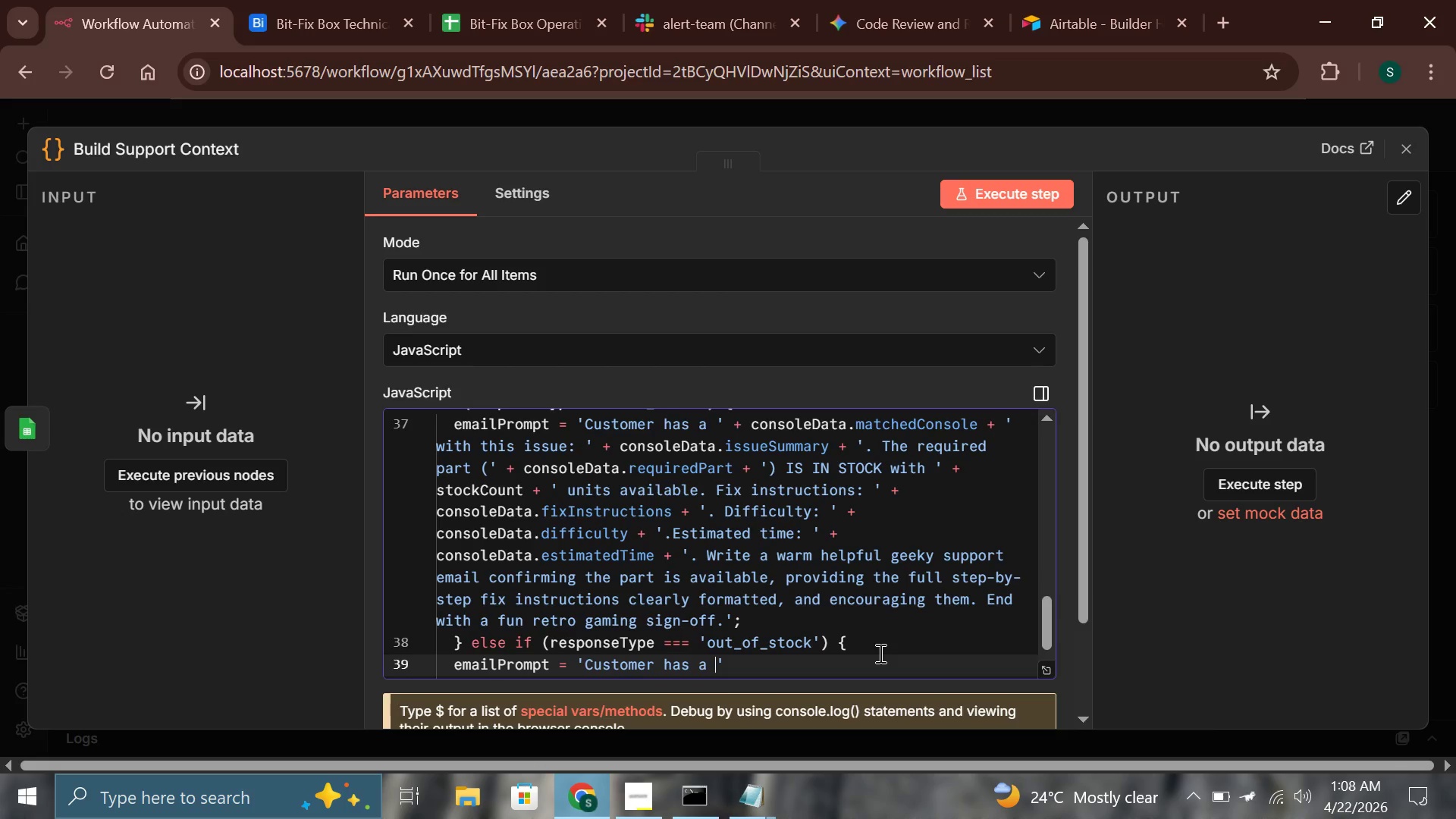 
wait(22.88)
 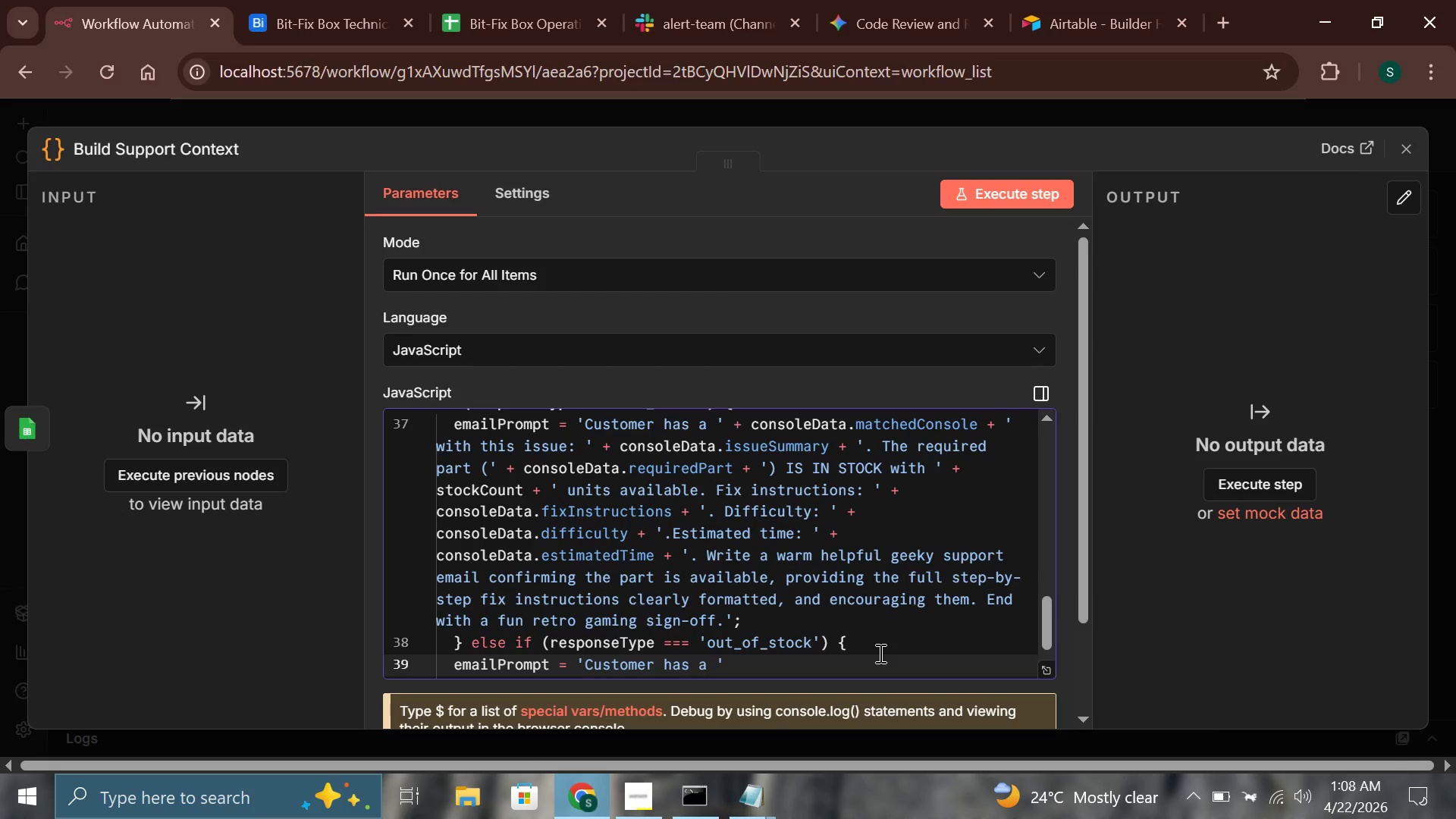 
key(ArrowRight)
 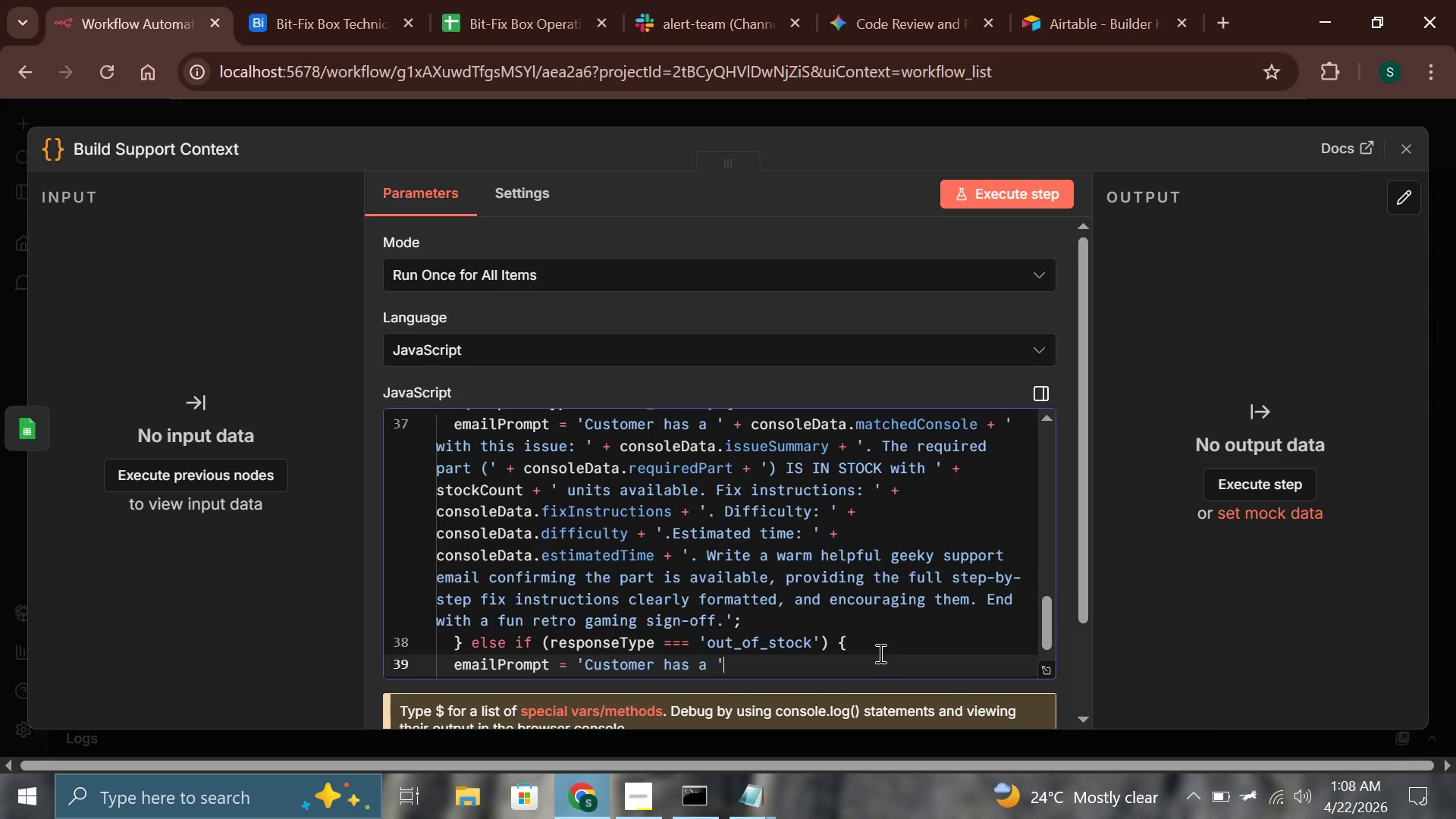 
type( + (c)
 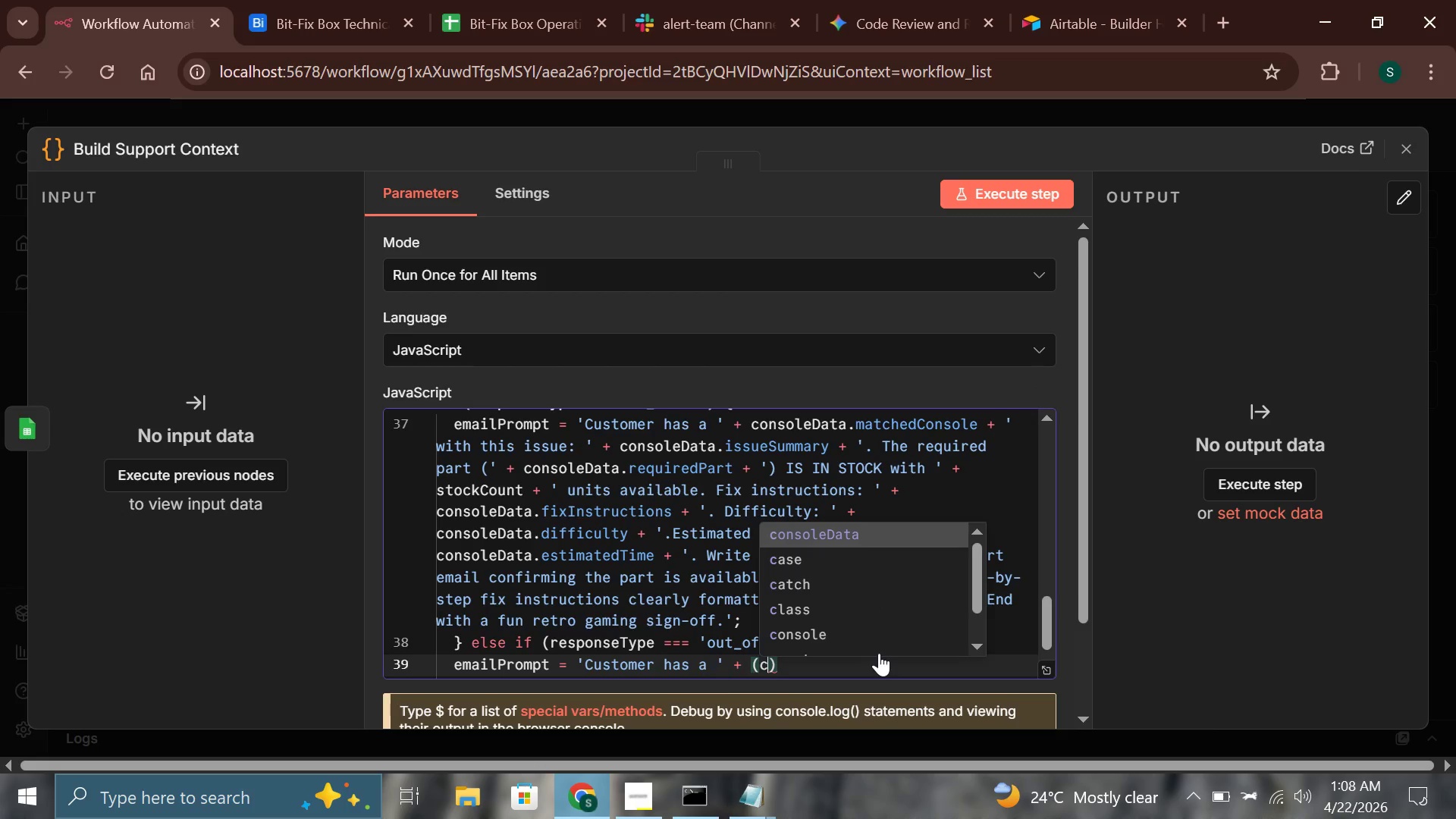 
key(Enter)
 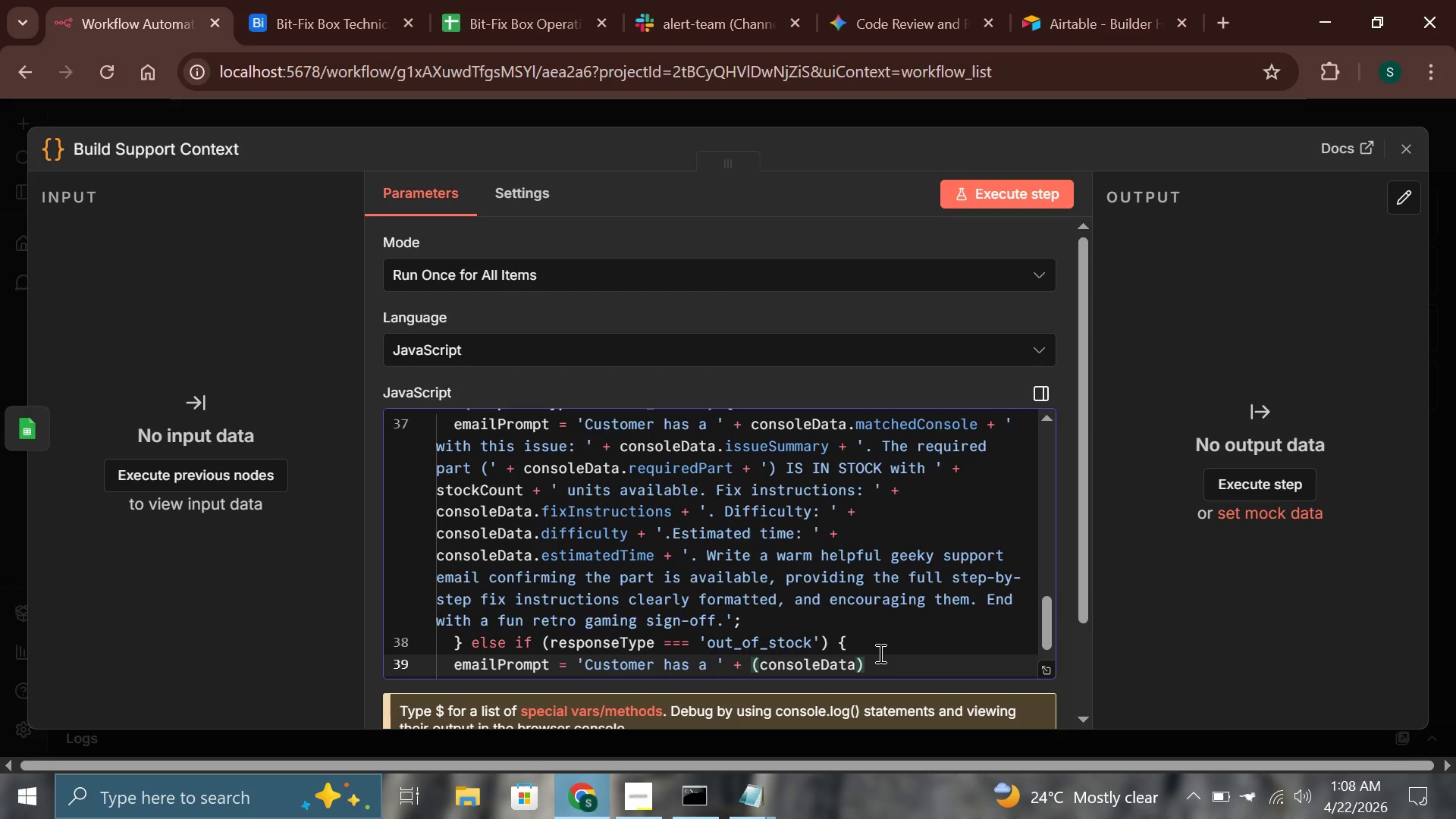 
wait(7.58)
 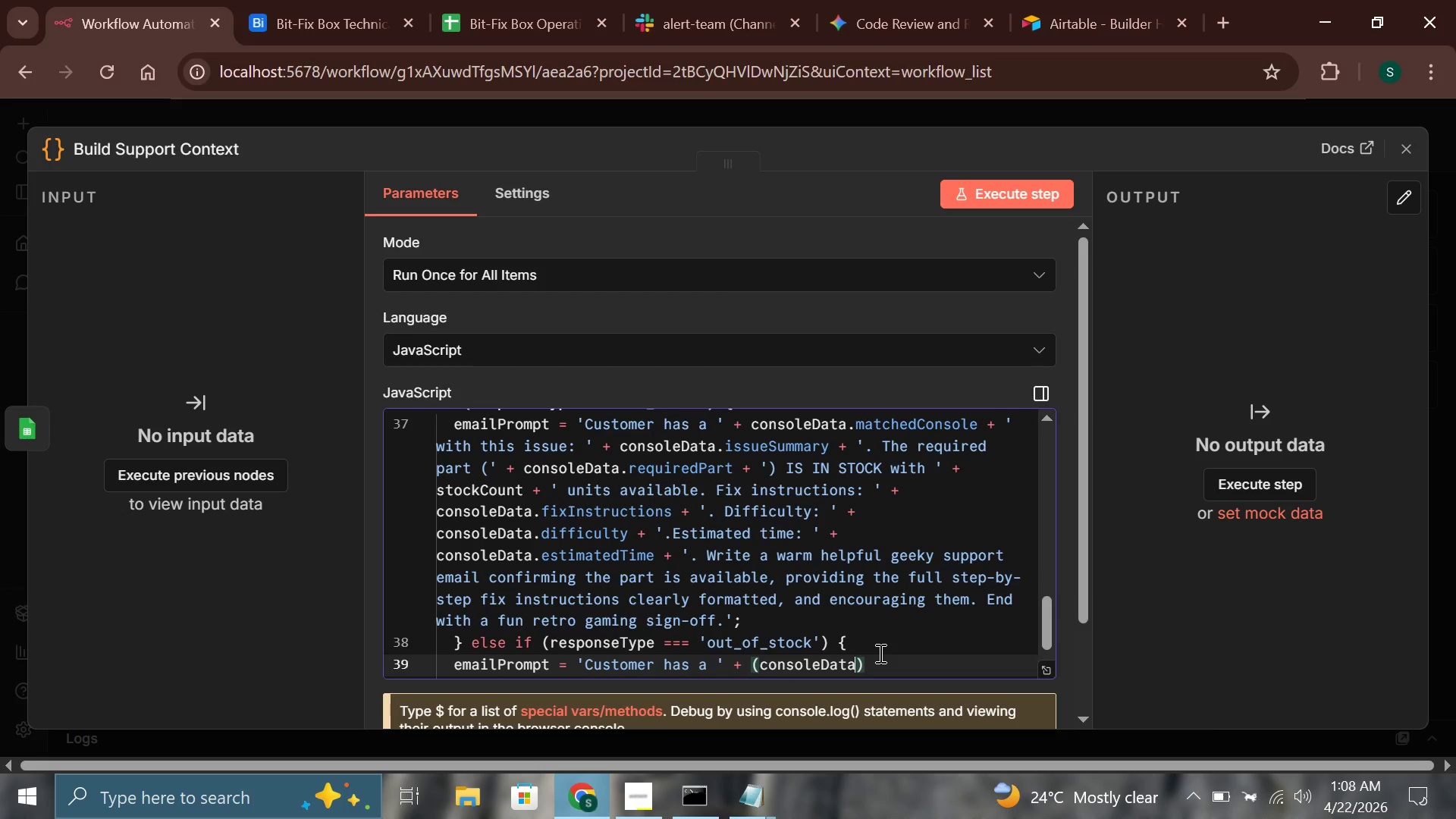 
type(.matchedConsole || consile)
key(Backspace)
key(Backspace)
key(Backspace)
type(oleData.consoleModel)
 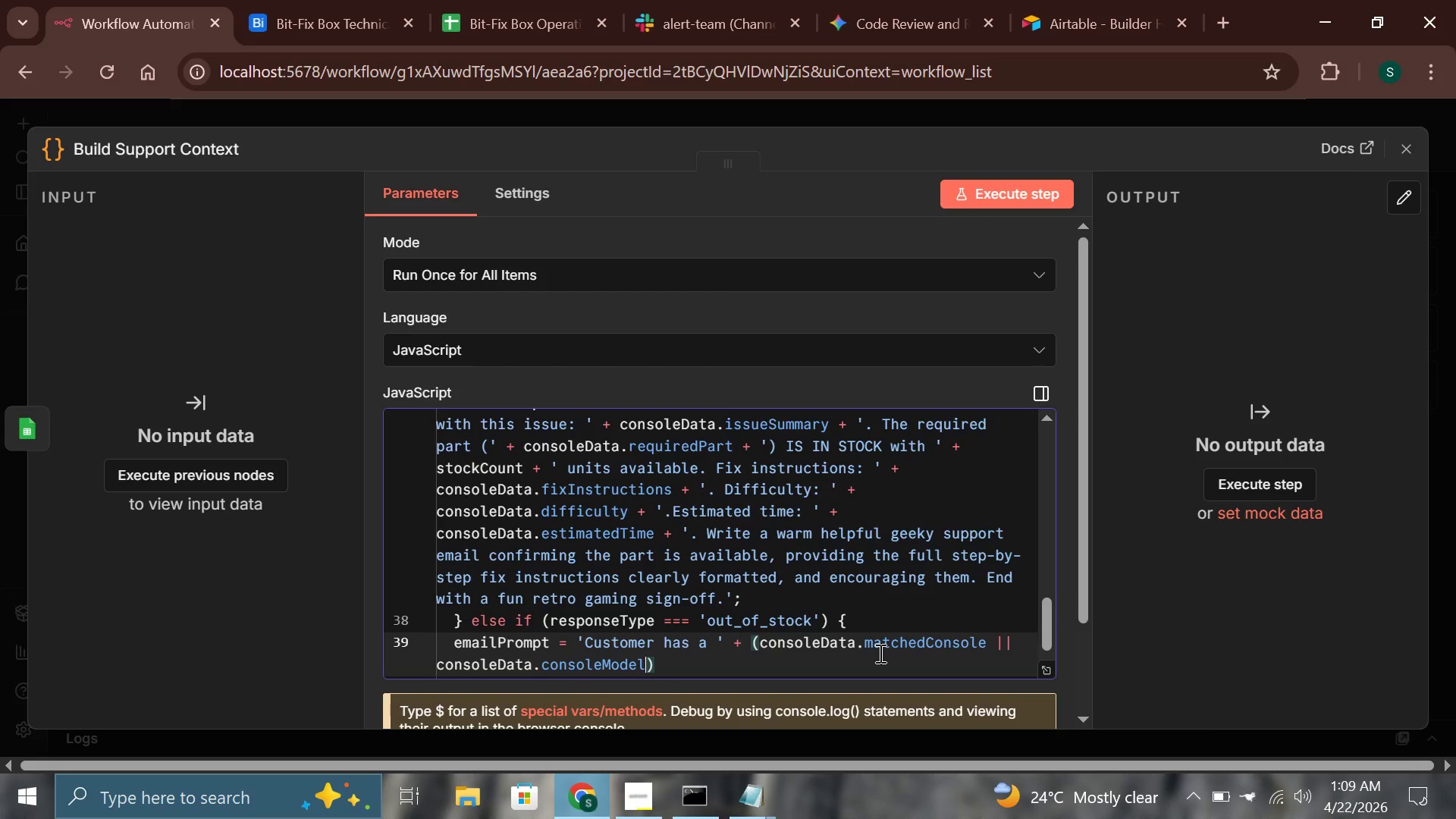 
key(ArrowRight)
 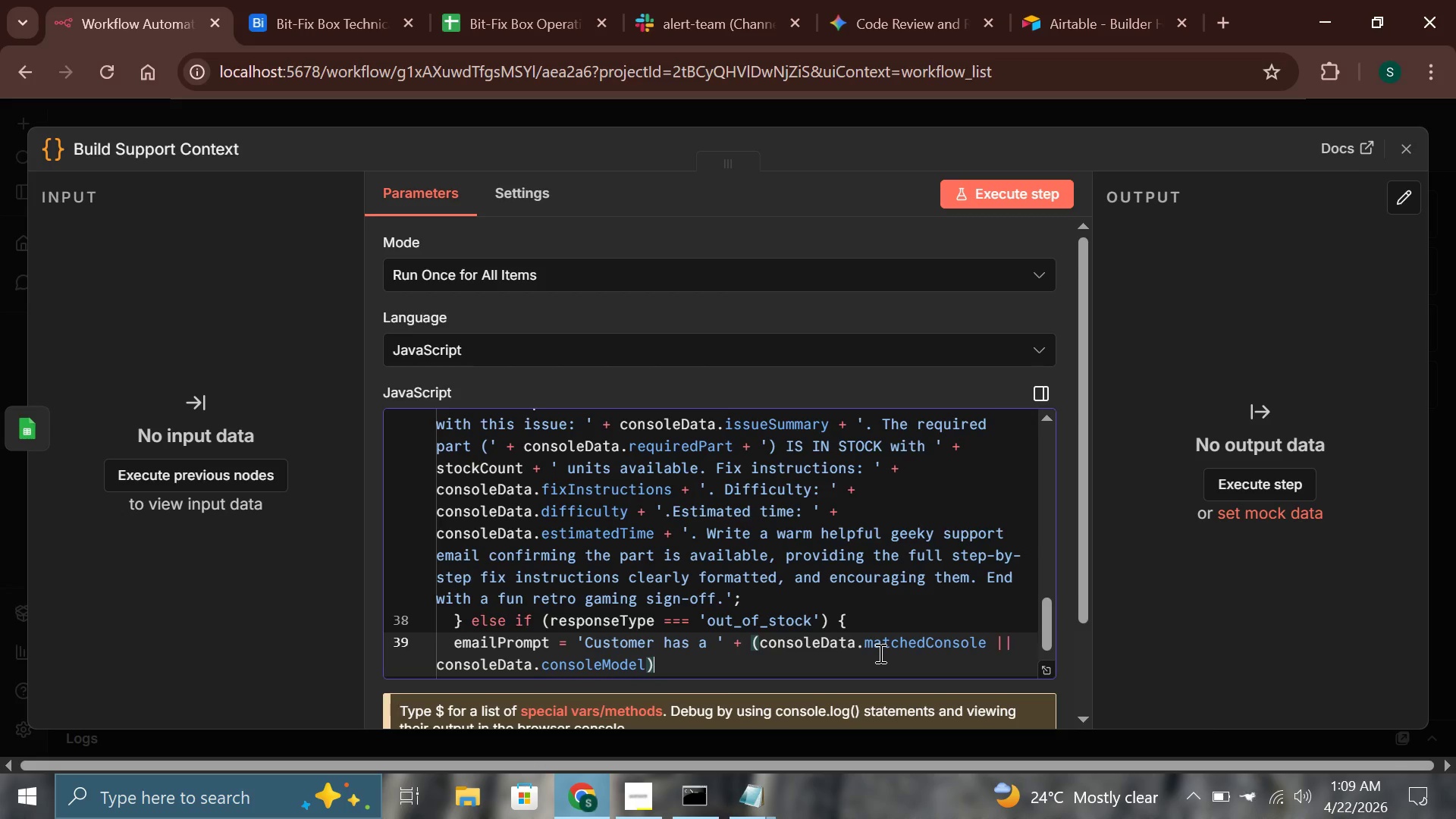 
type( + ' with this issue: )
 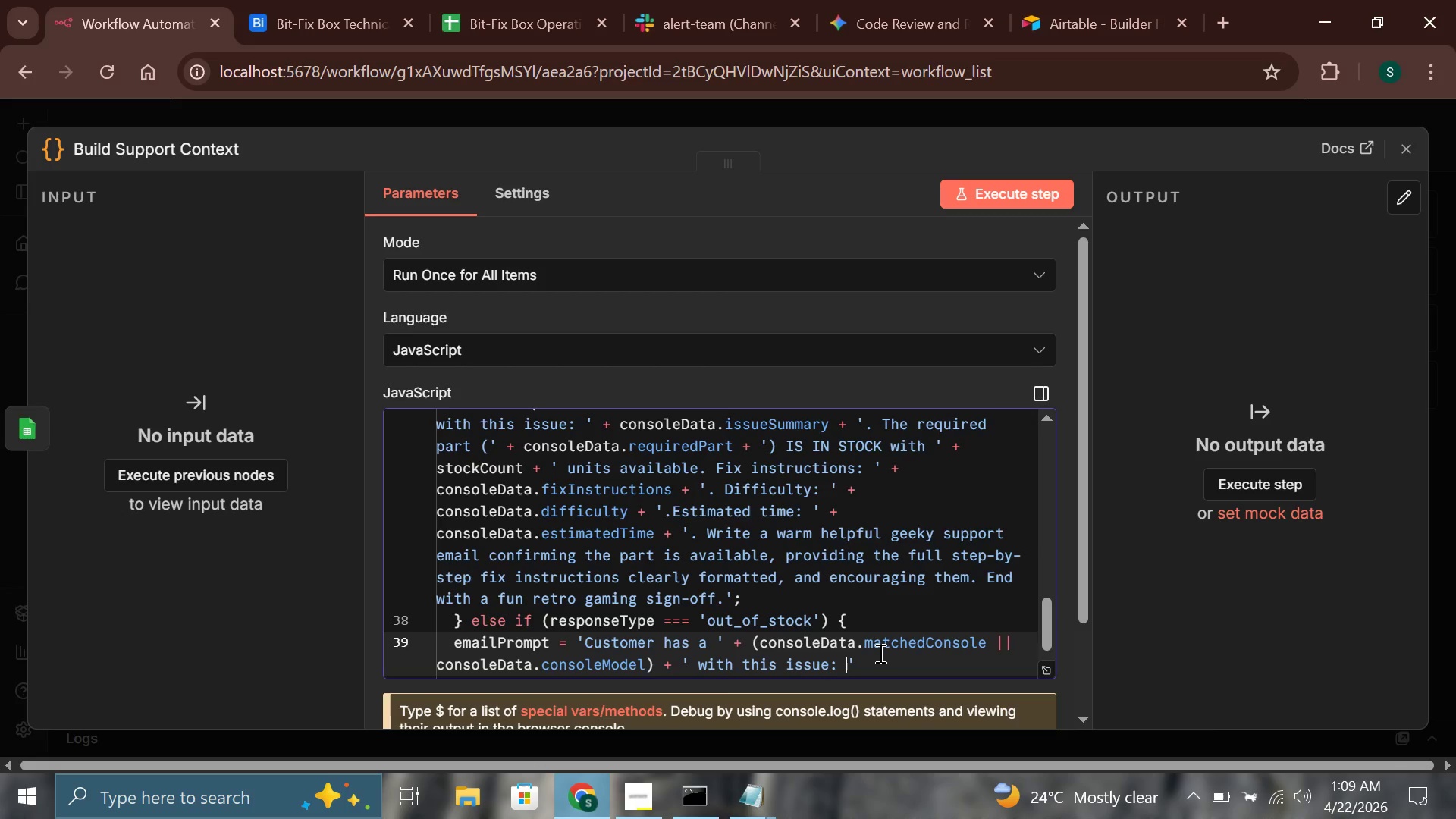 
 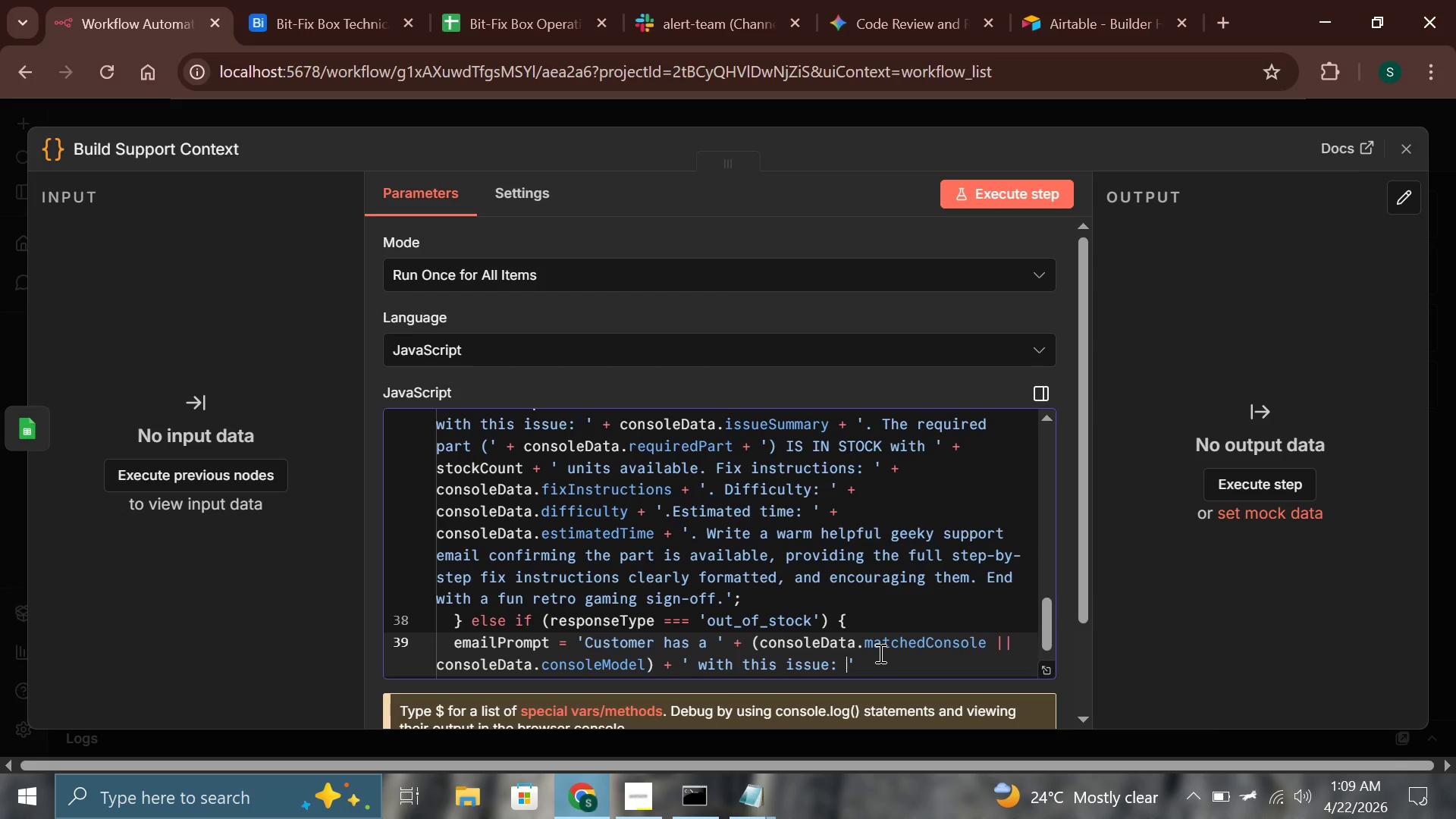 
key(ArrowRight)
 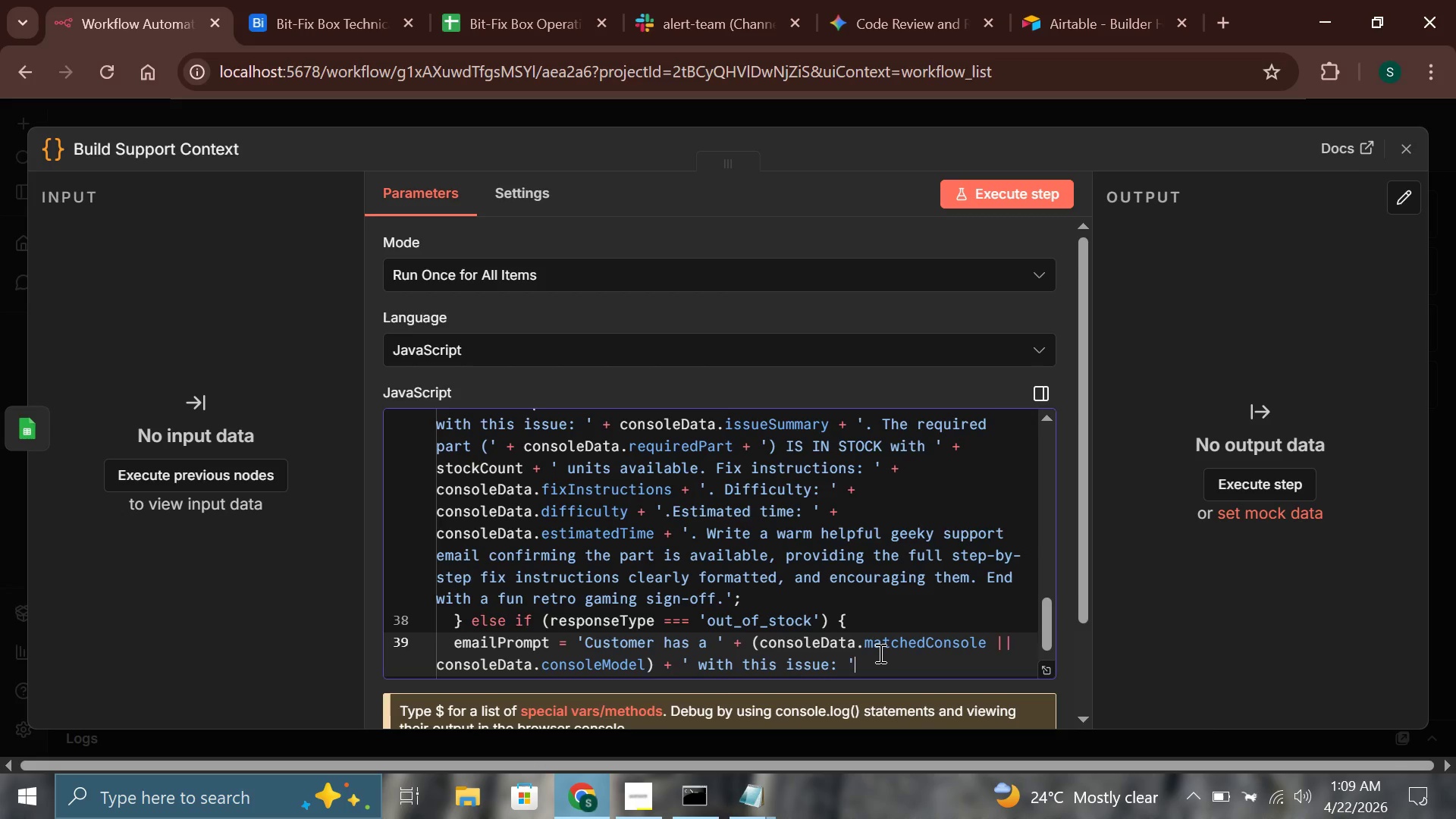 
type( + consoleData.issueSummary + '. The required part ([PageDown])
 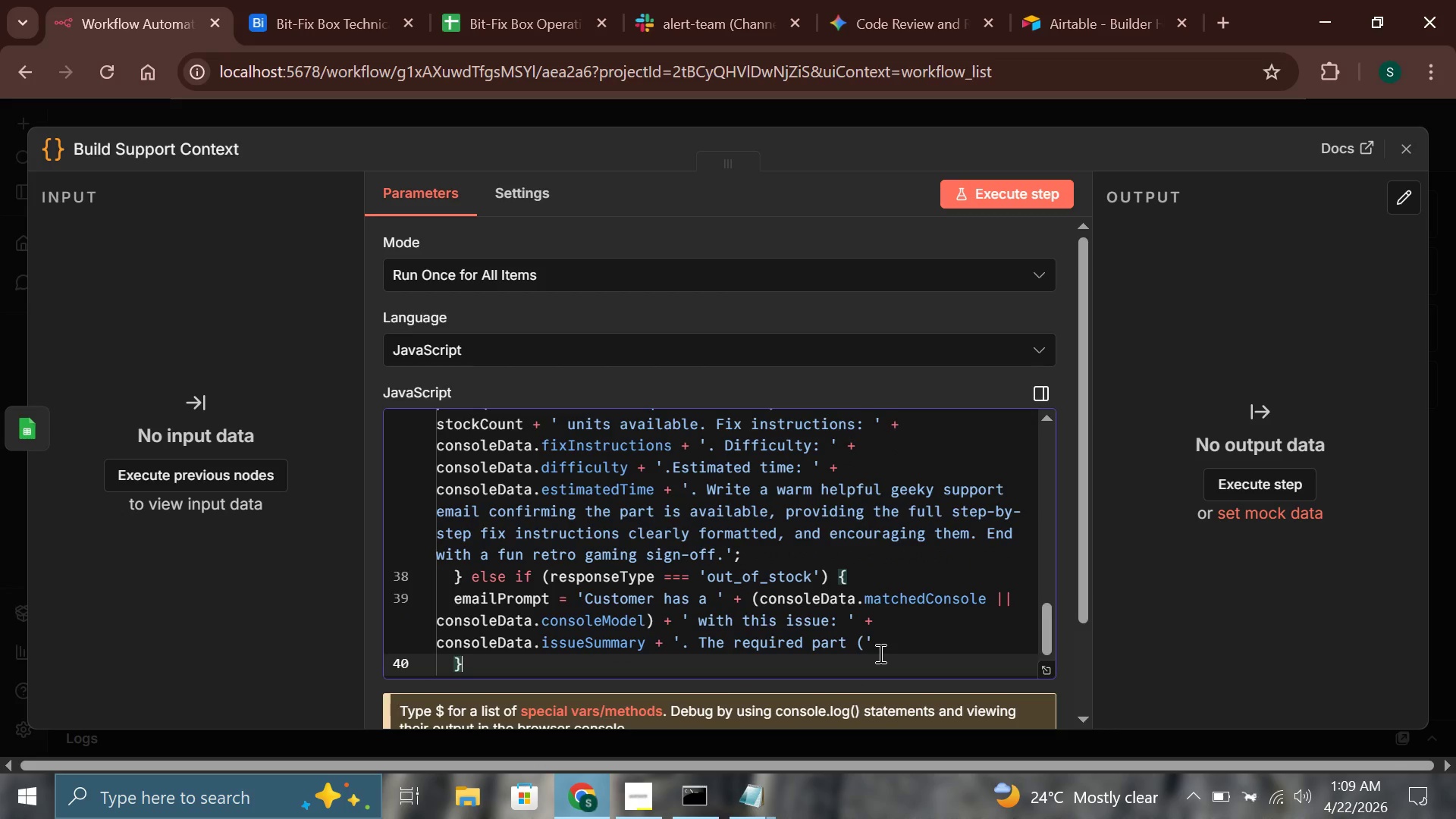 
key(ArrowLeft)
 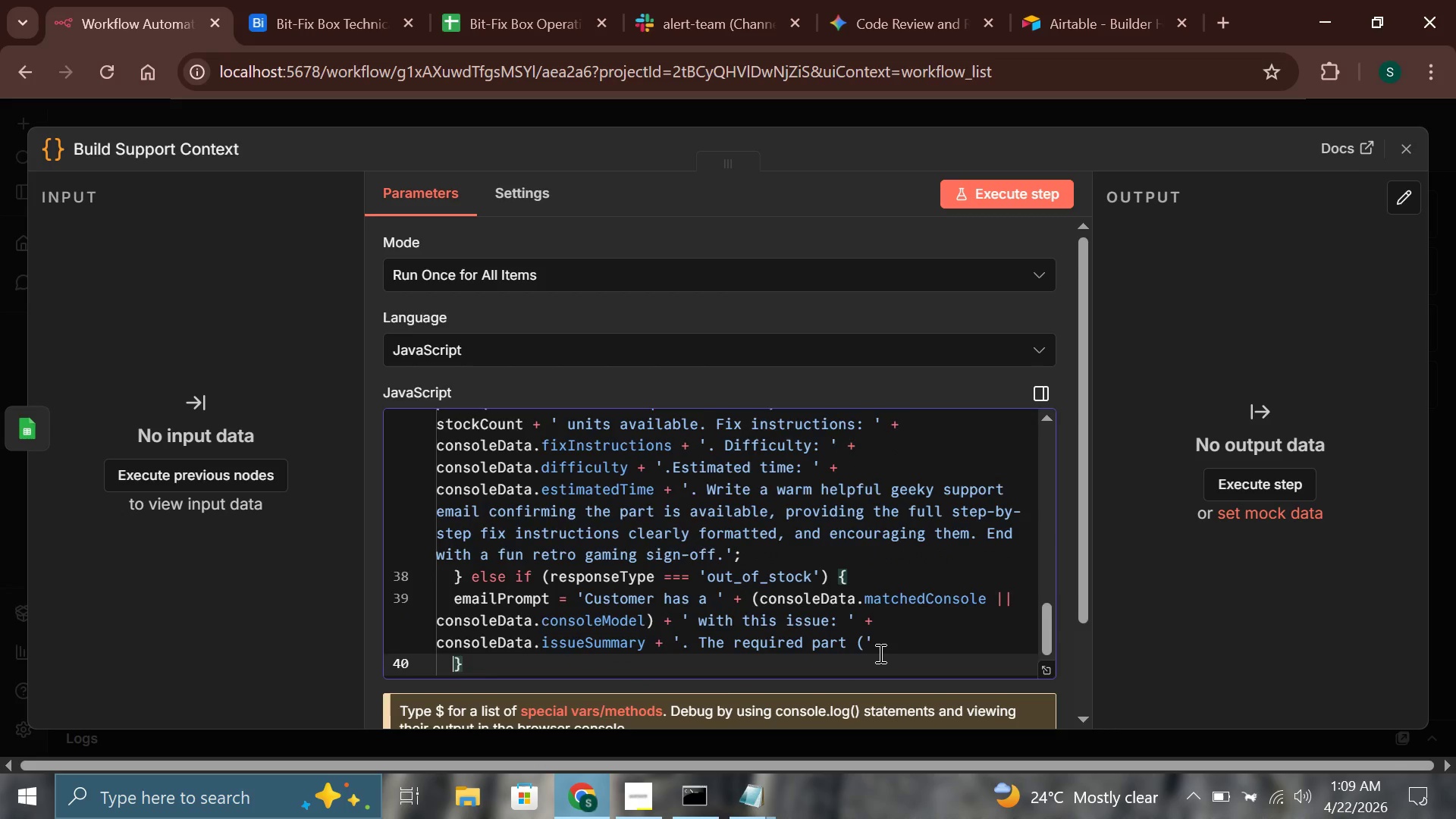 
key(PageUp)
 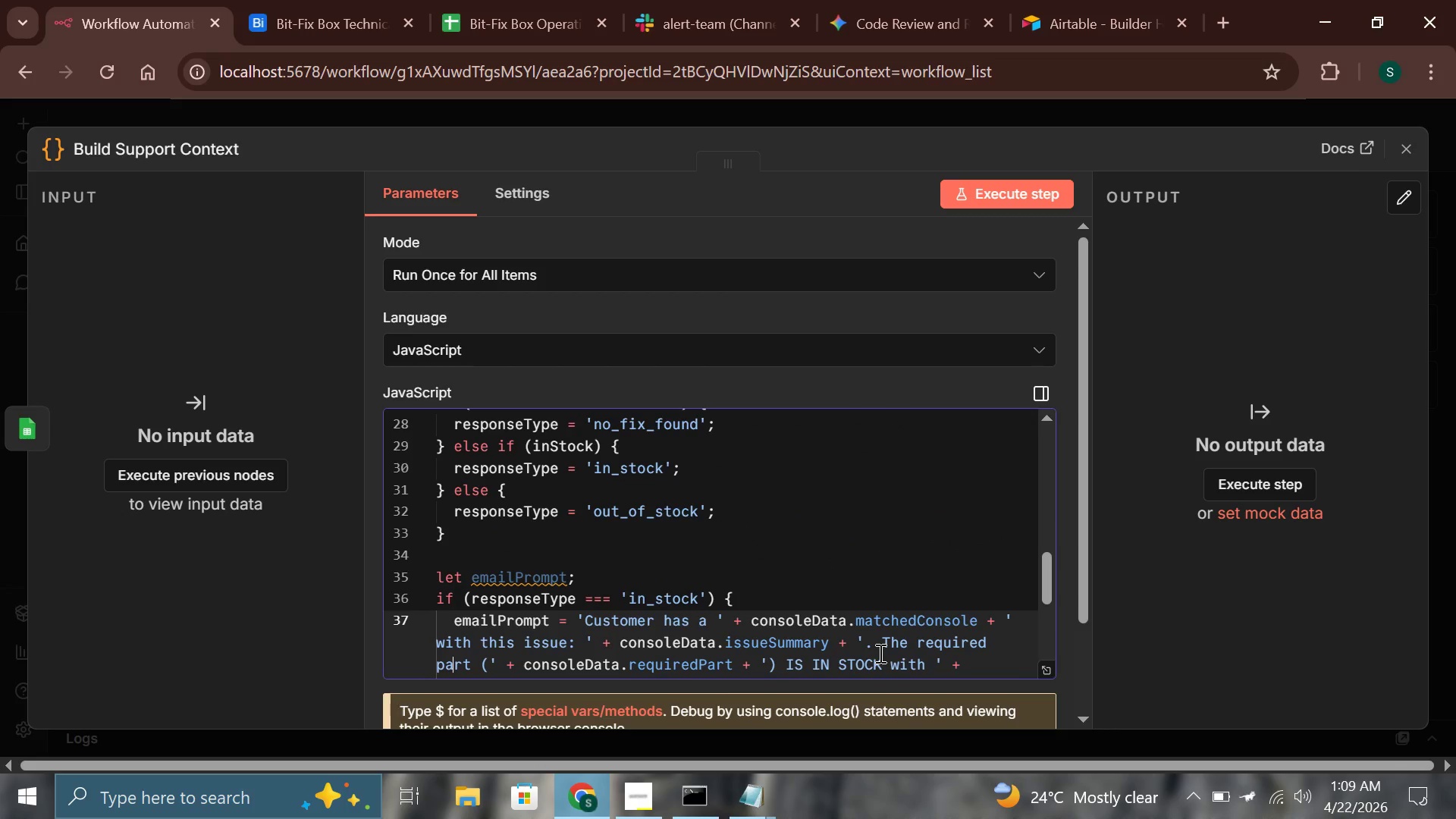 
key(PageDown)
 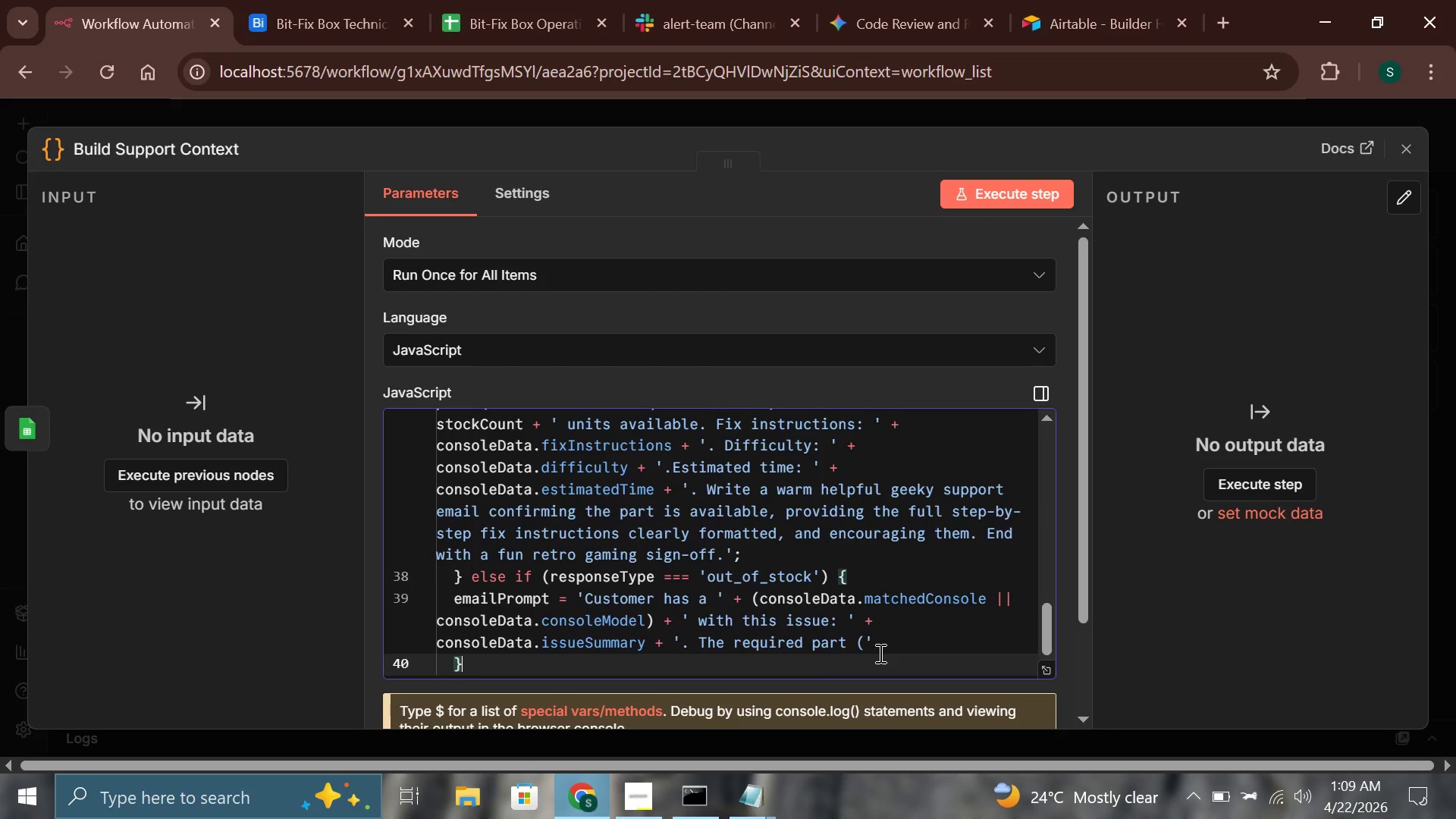 
key(ArrowLeft)
 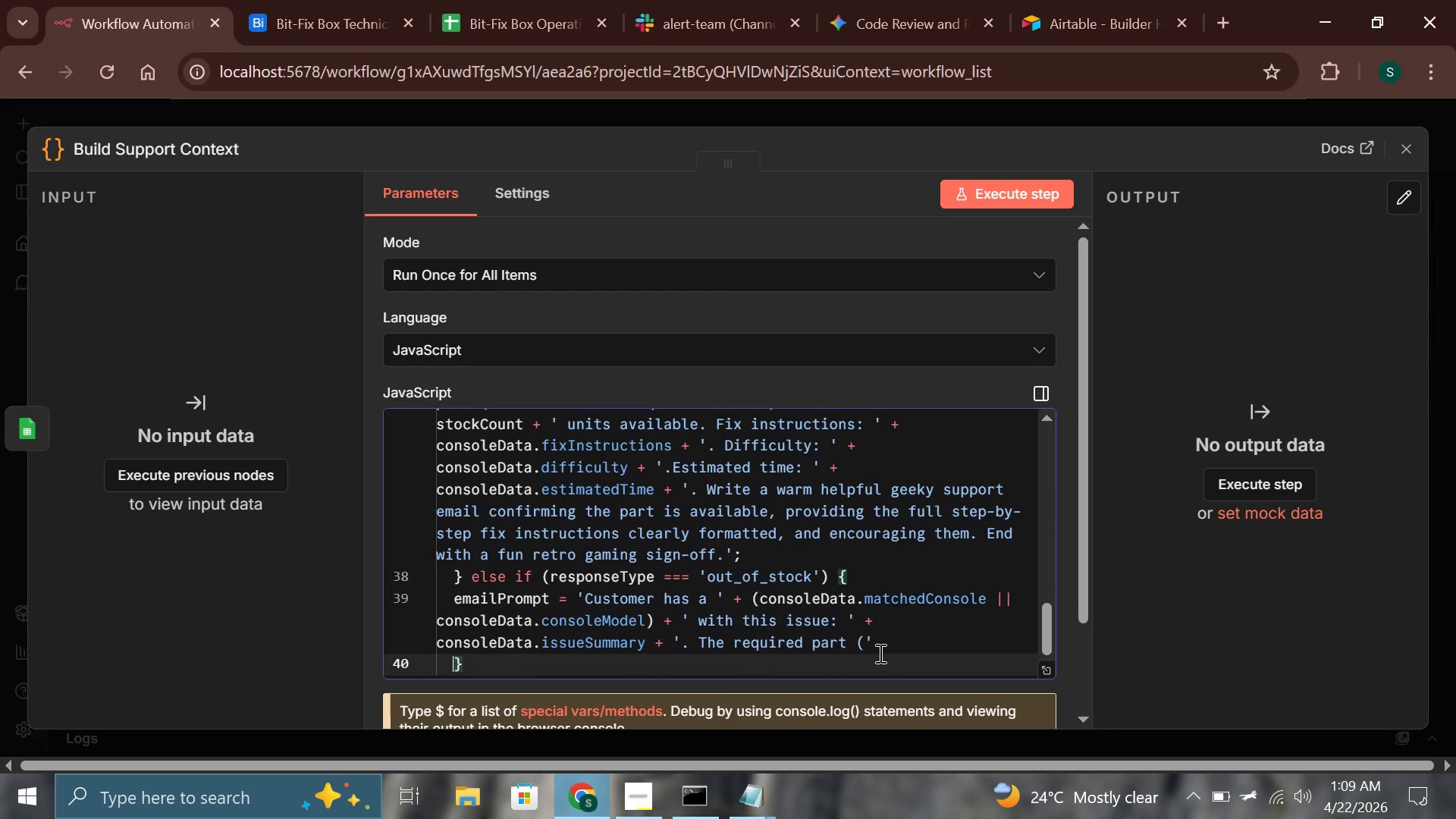 
key(ArrowLeft)
 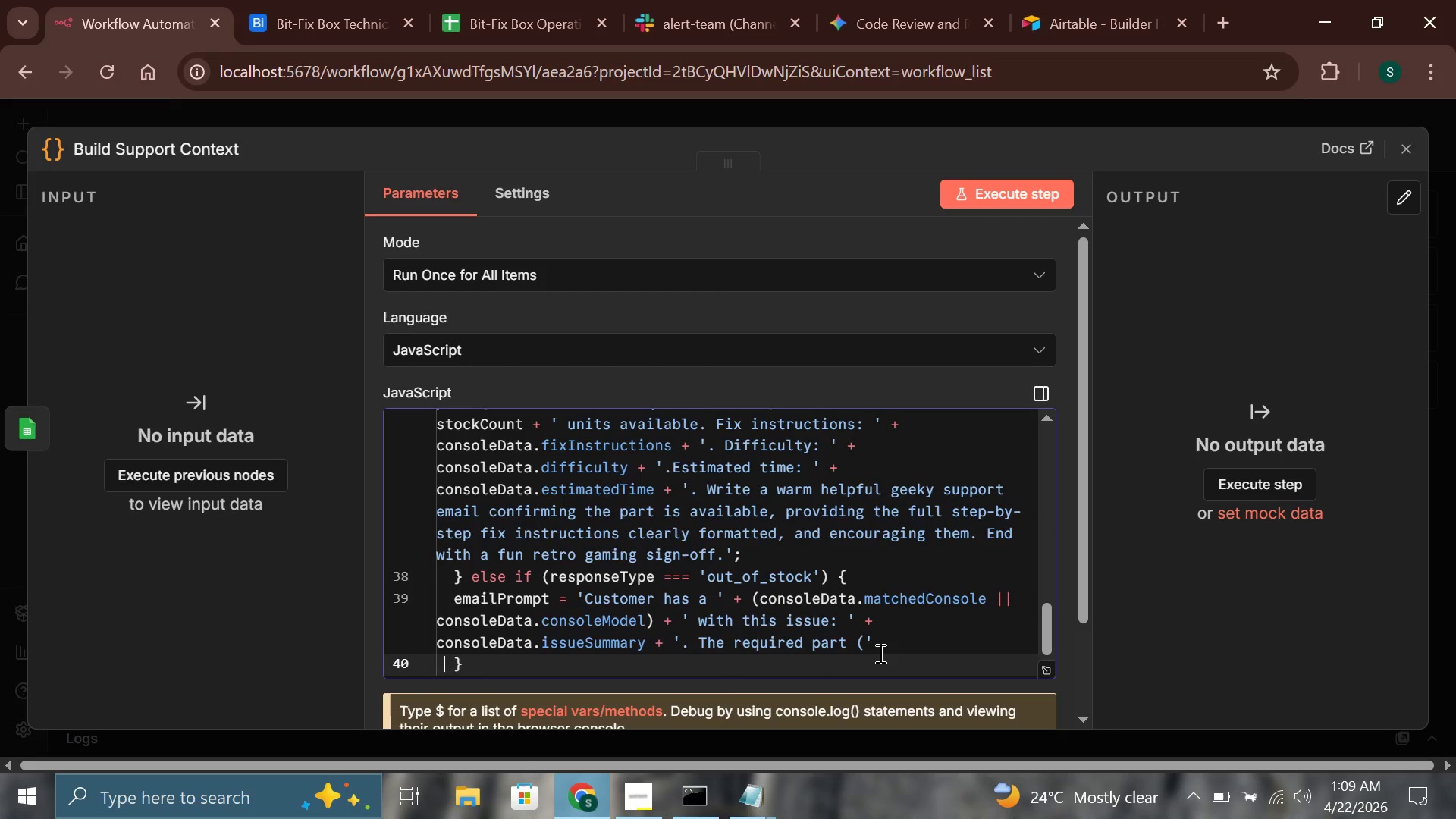 
key(ArrowLeft)
 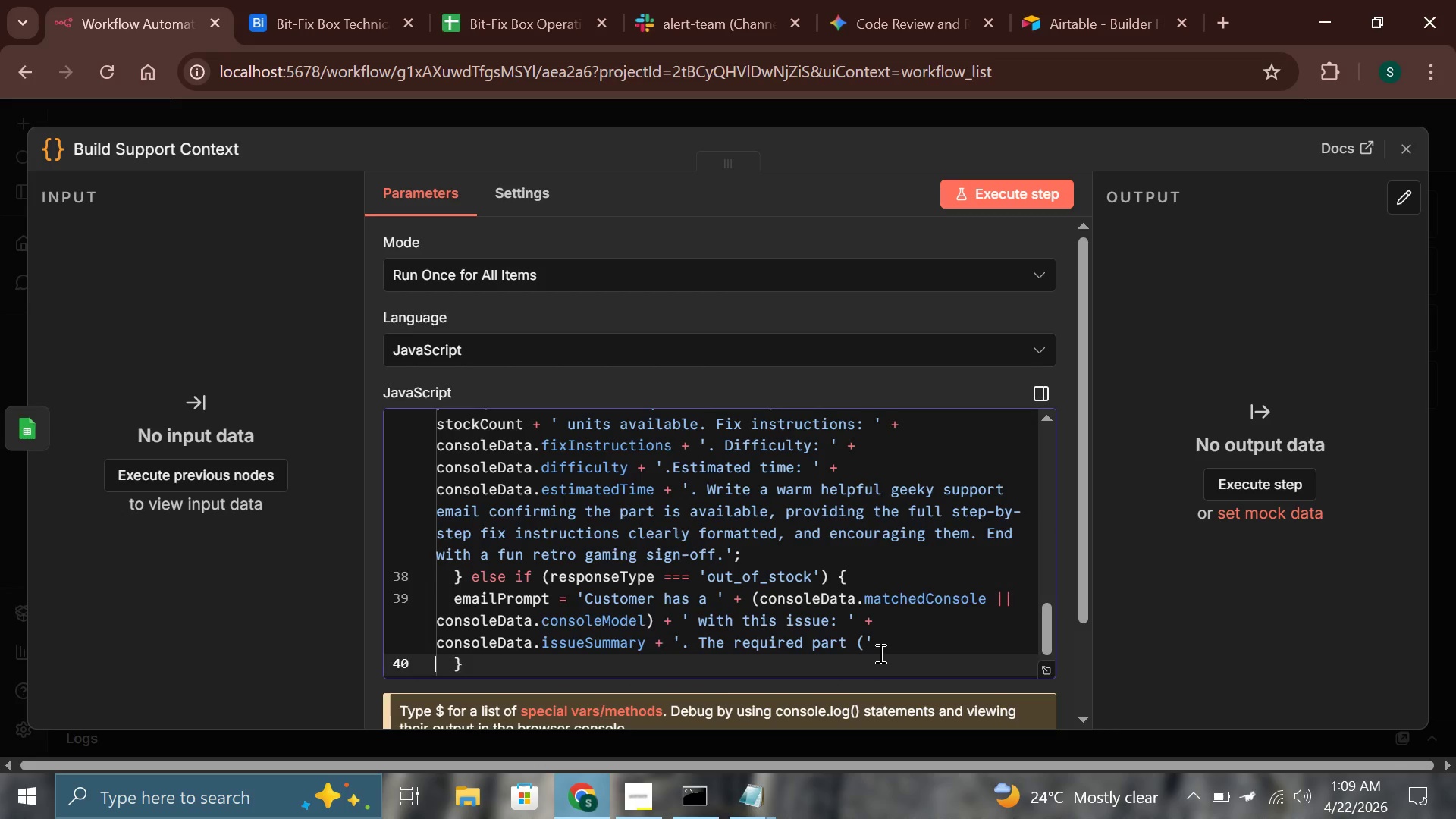 
key(ArrowLeft)
 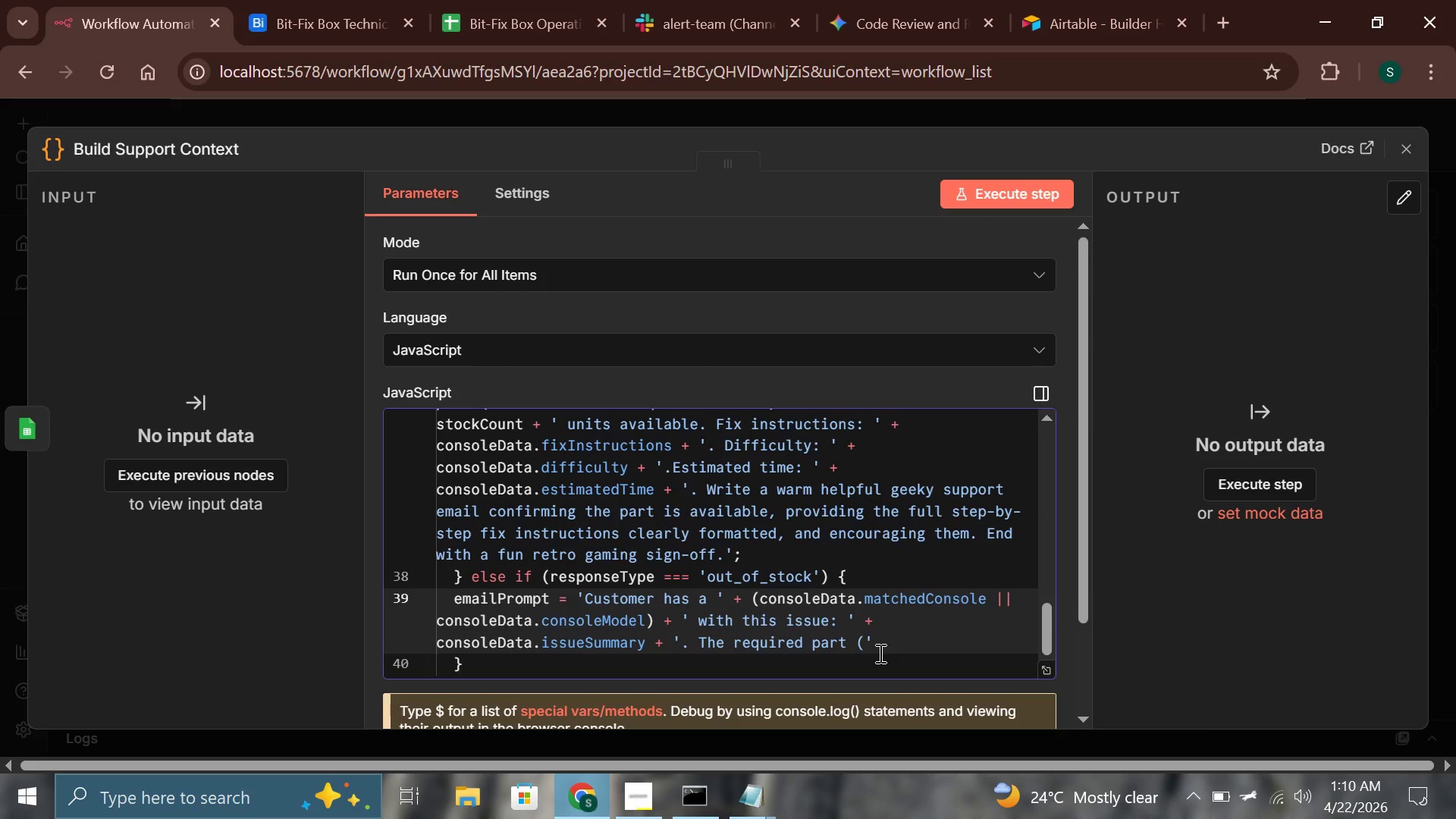 
wait(14.41)
 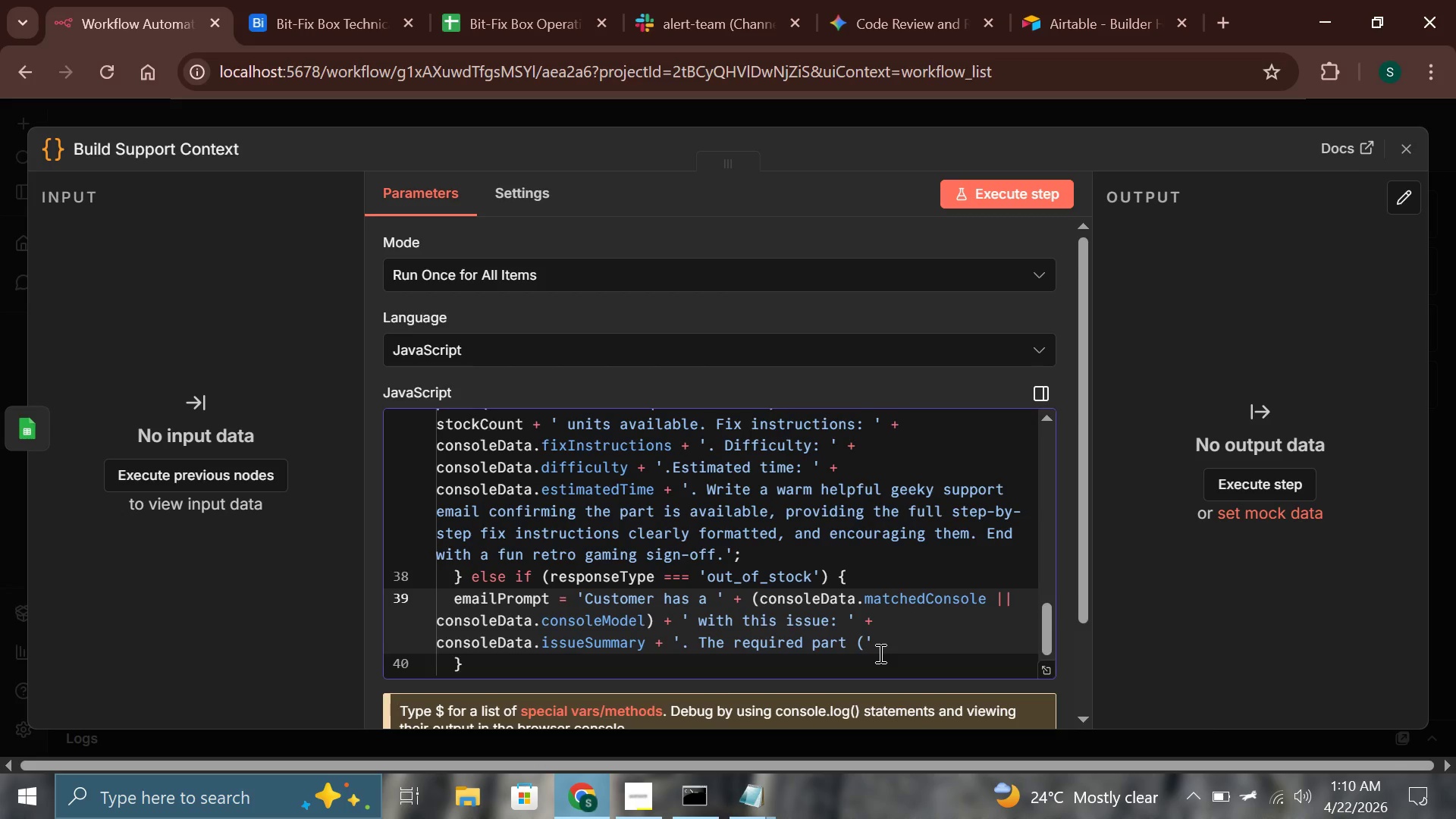 
type( + (console)
 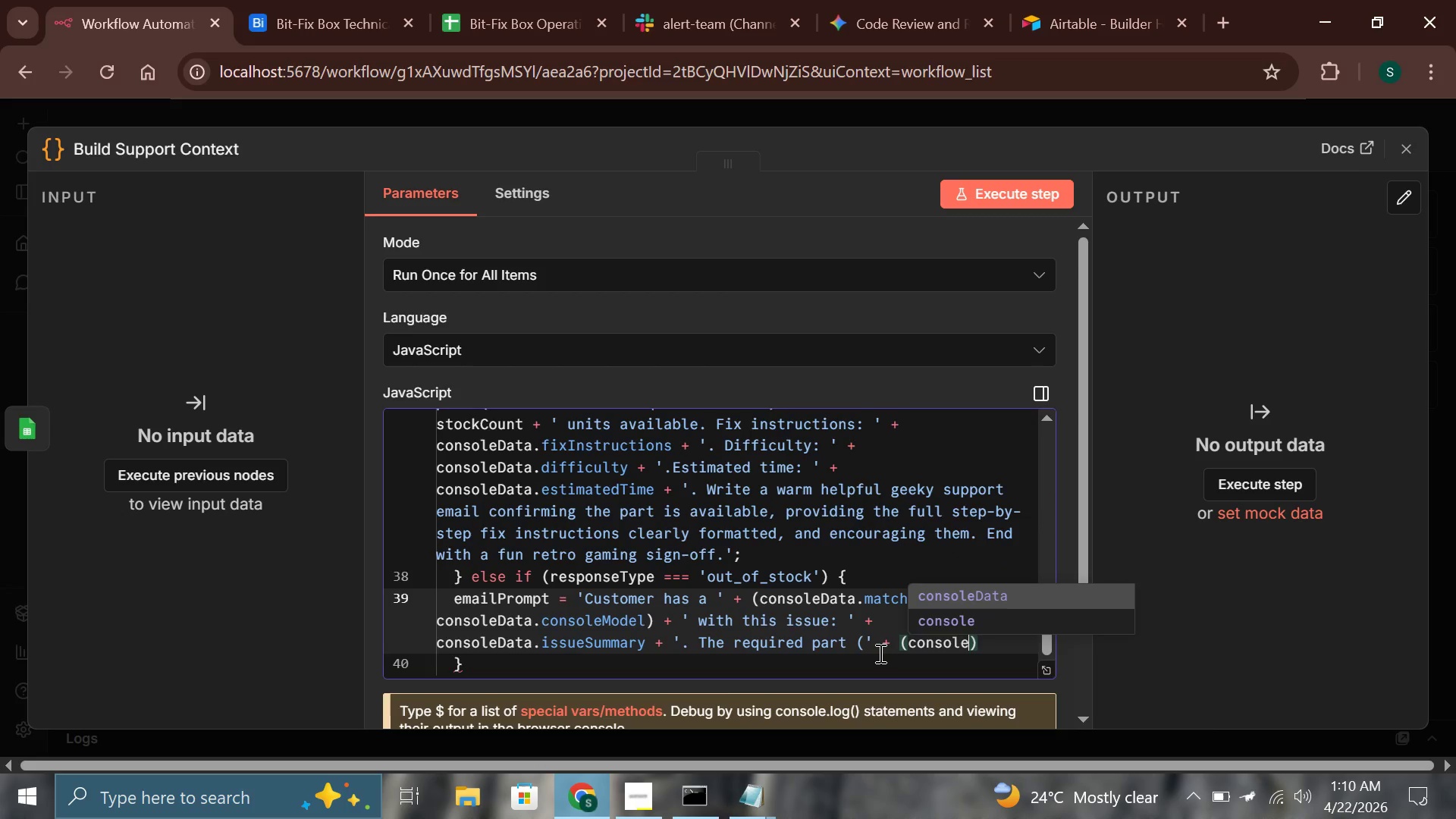 
key(Enter)
 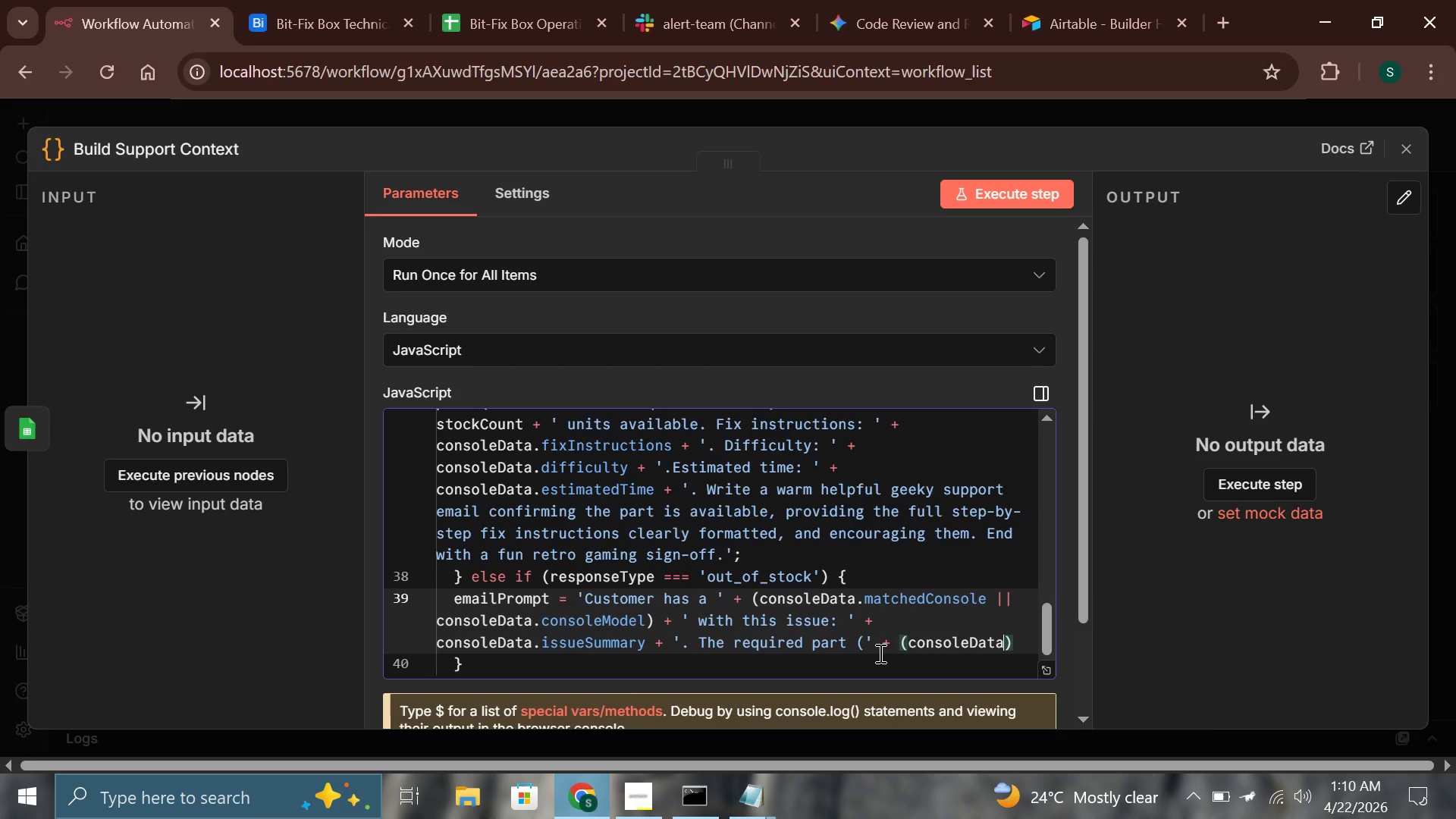 
type(.requiredPart || 'the part)
 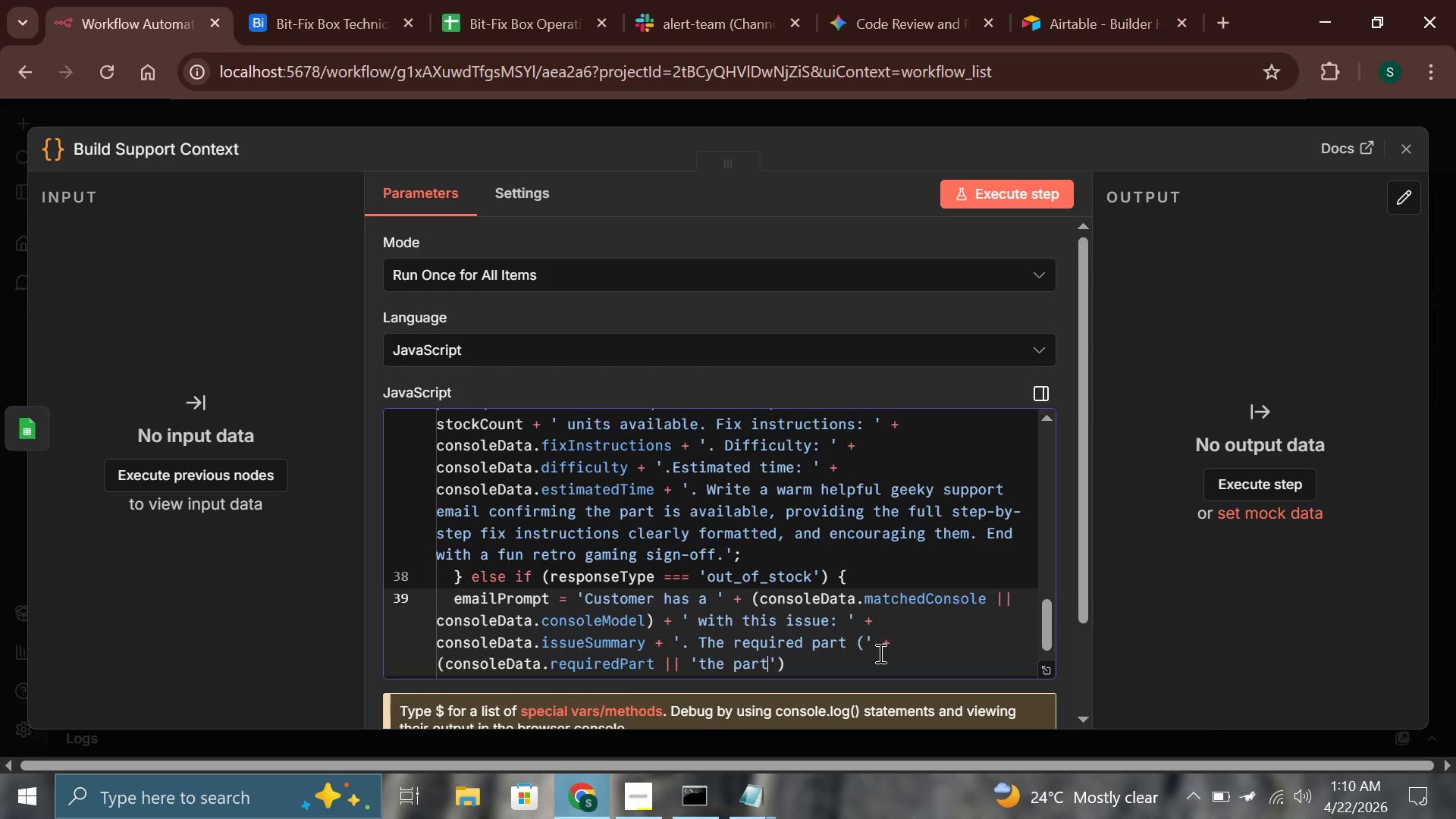 
key(ArrowRight)
 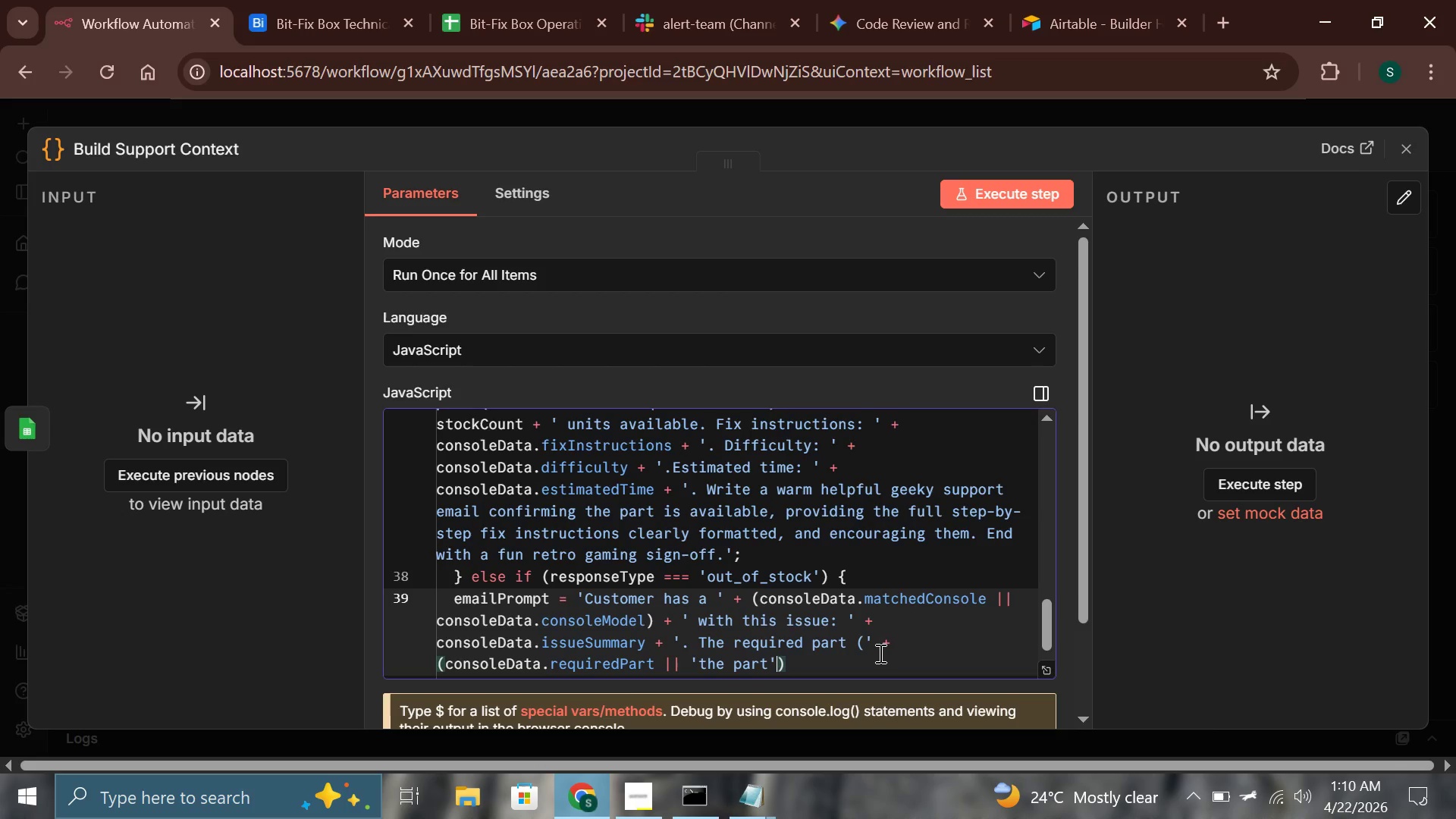 
key(ArrowRight)
 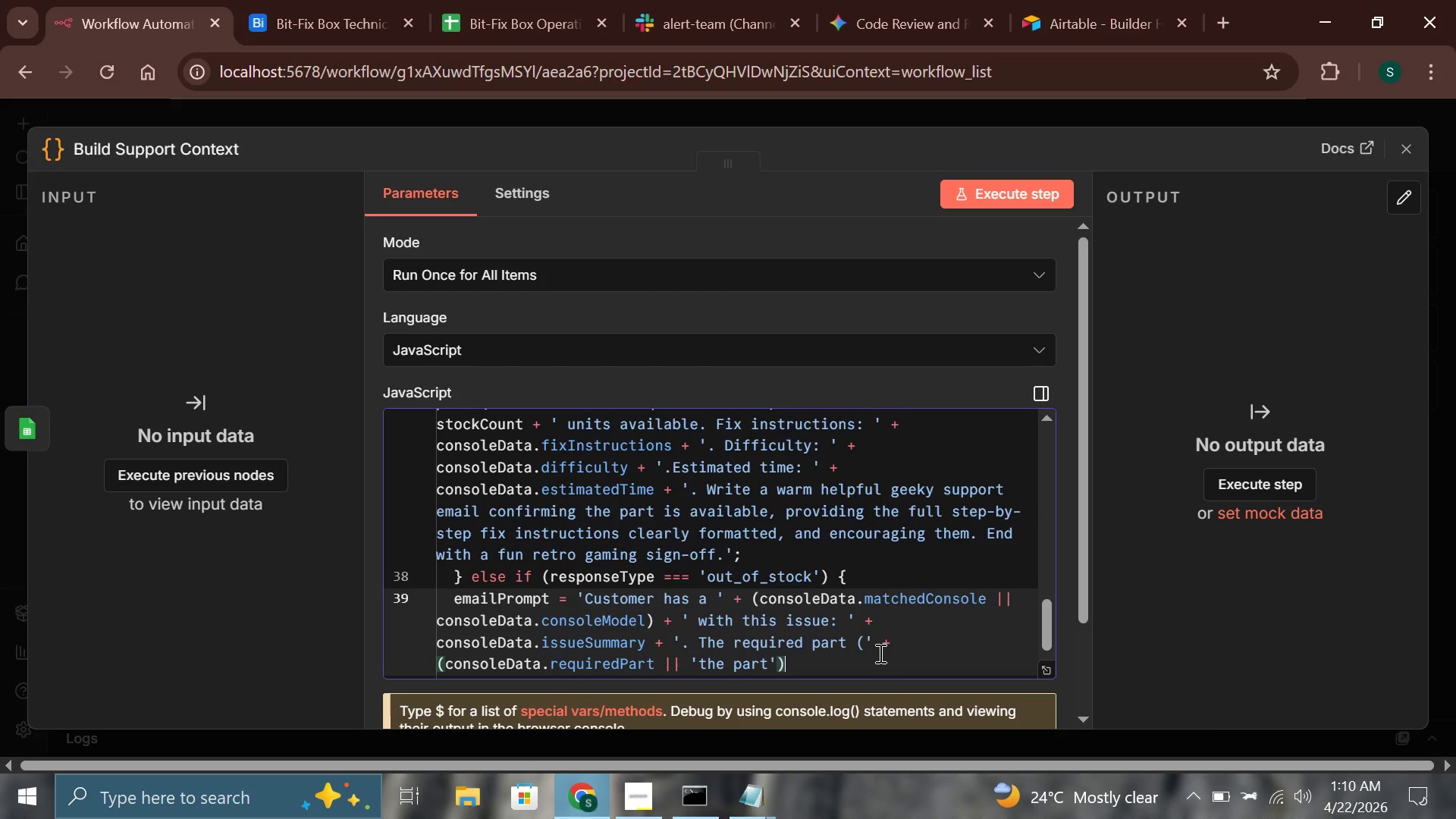 
key(Space)
 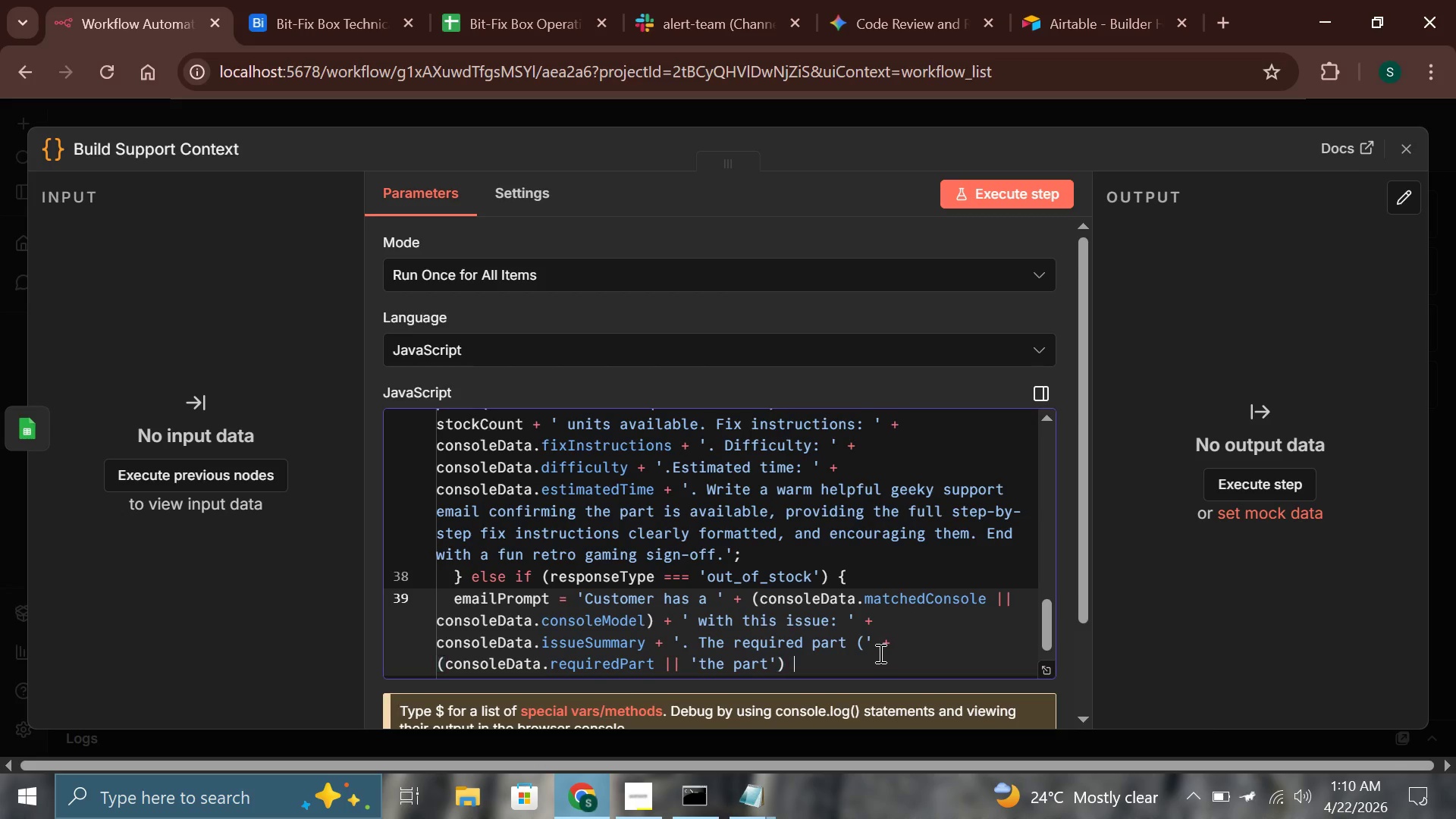 
key(Shift+Equal)
 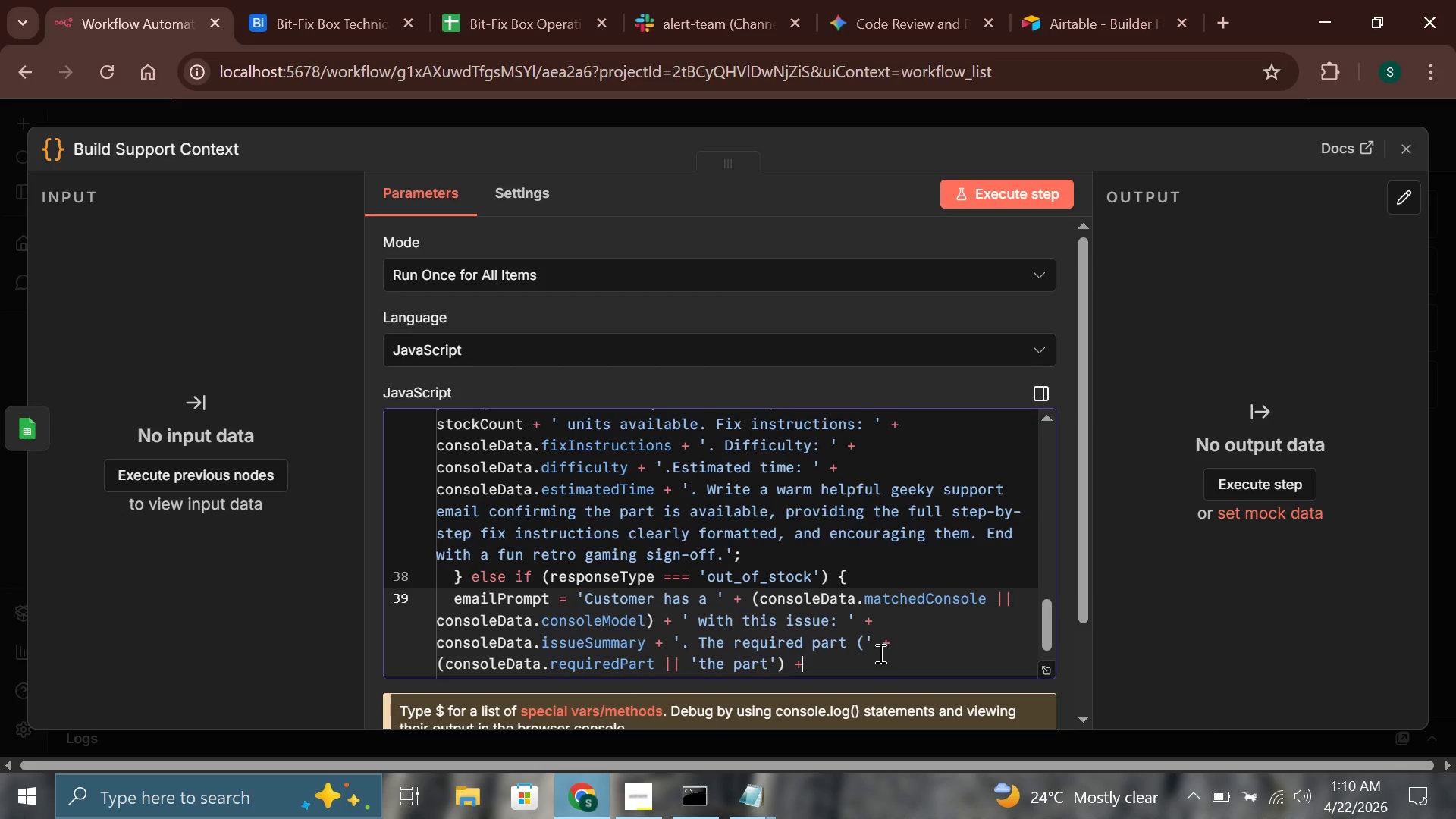 
key(Space)
 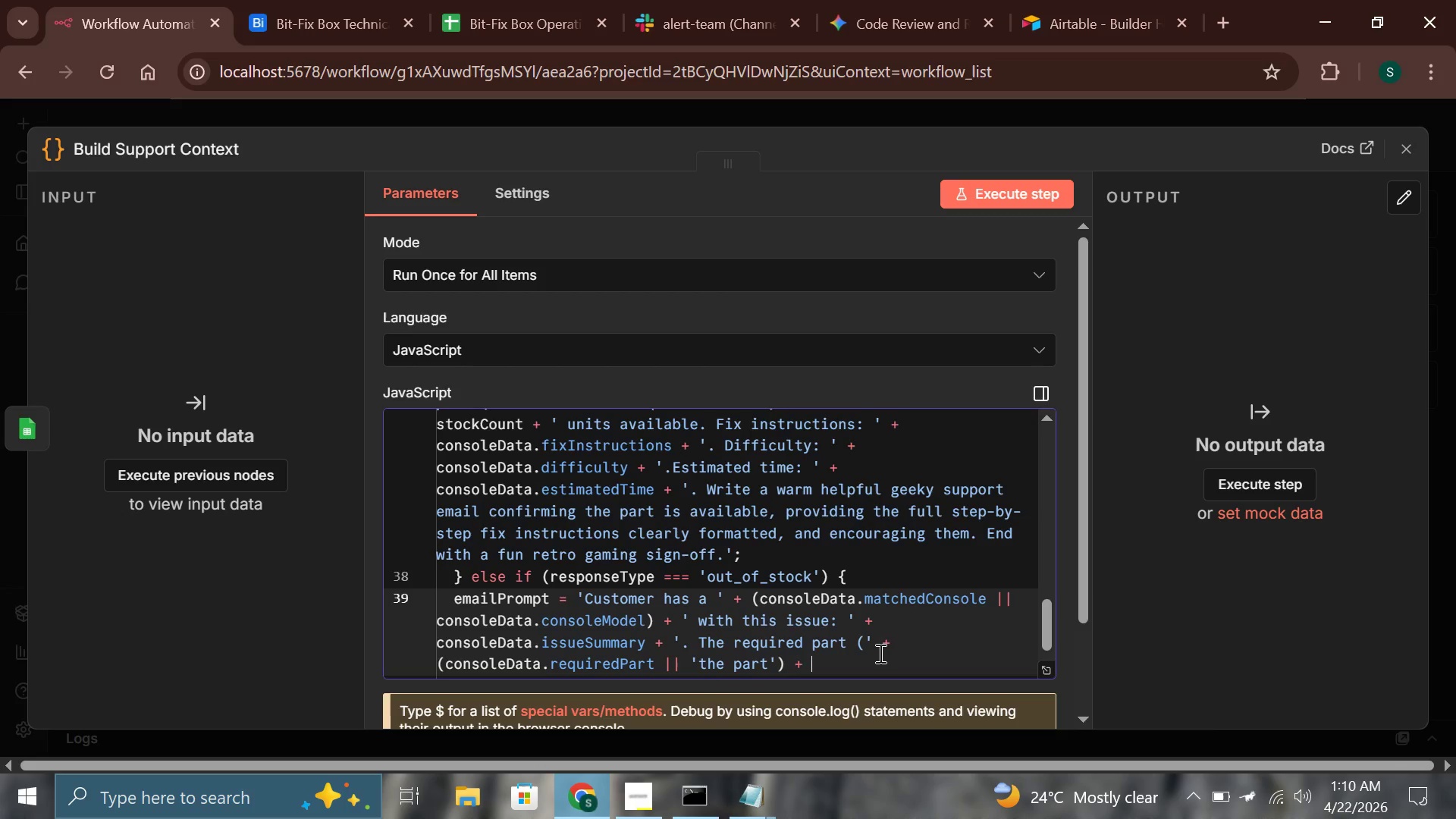 
key(Quote)
 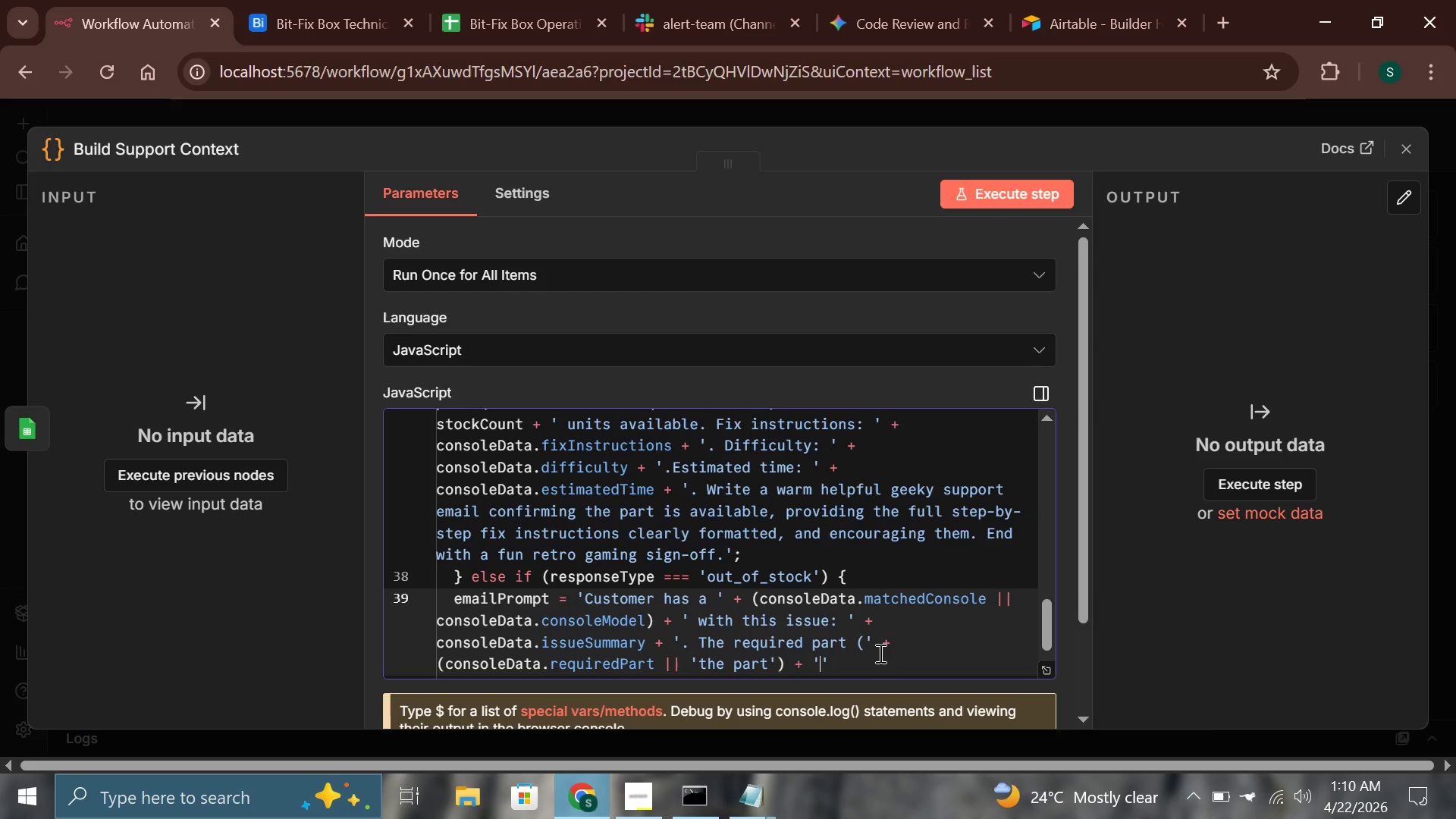 
key(ArrowRight)
 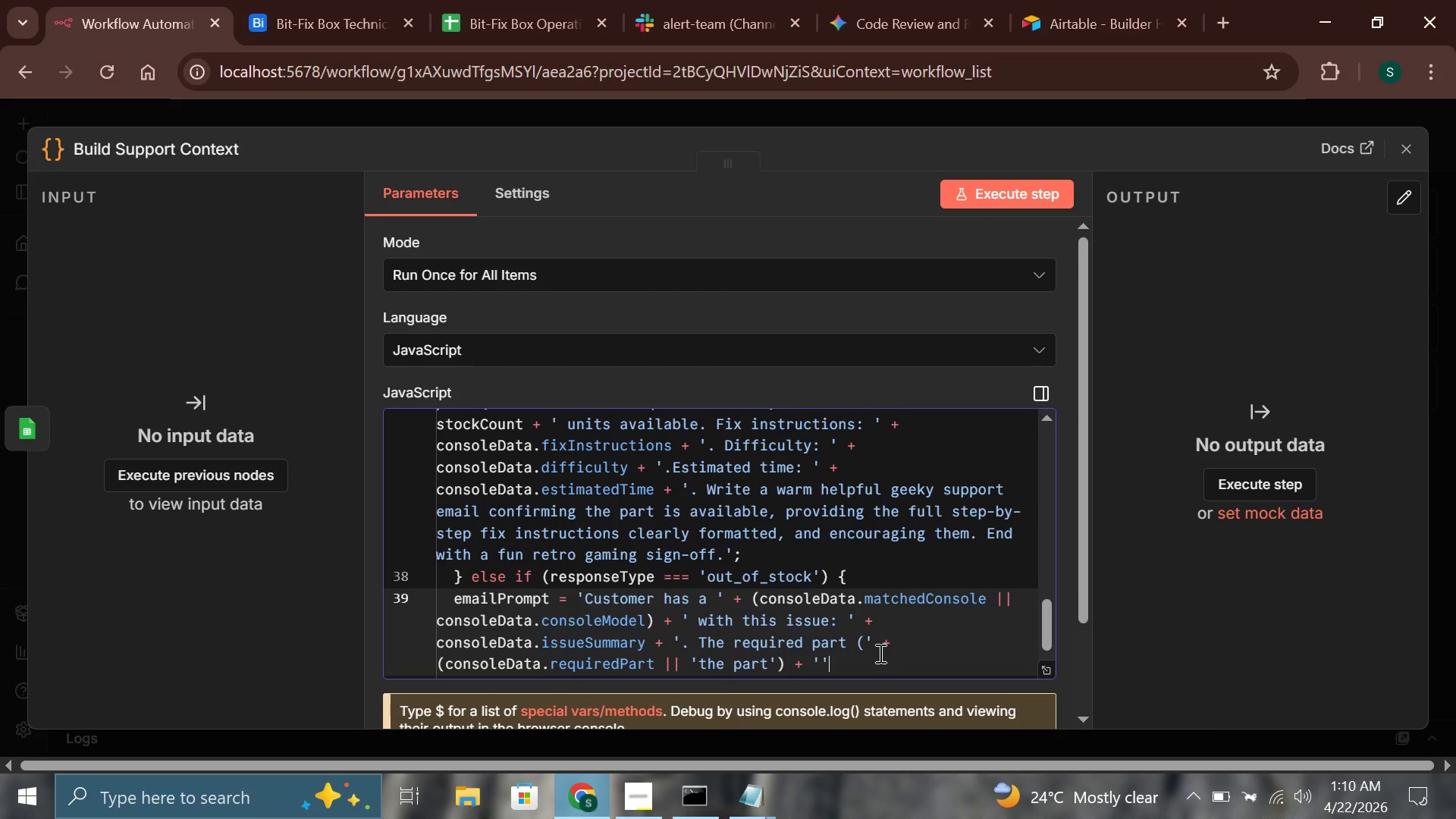 
key(Backspace)
type() is OUT OF S)
 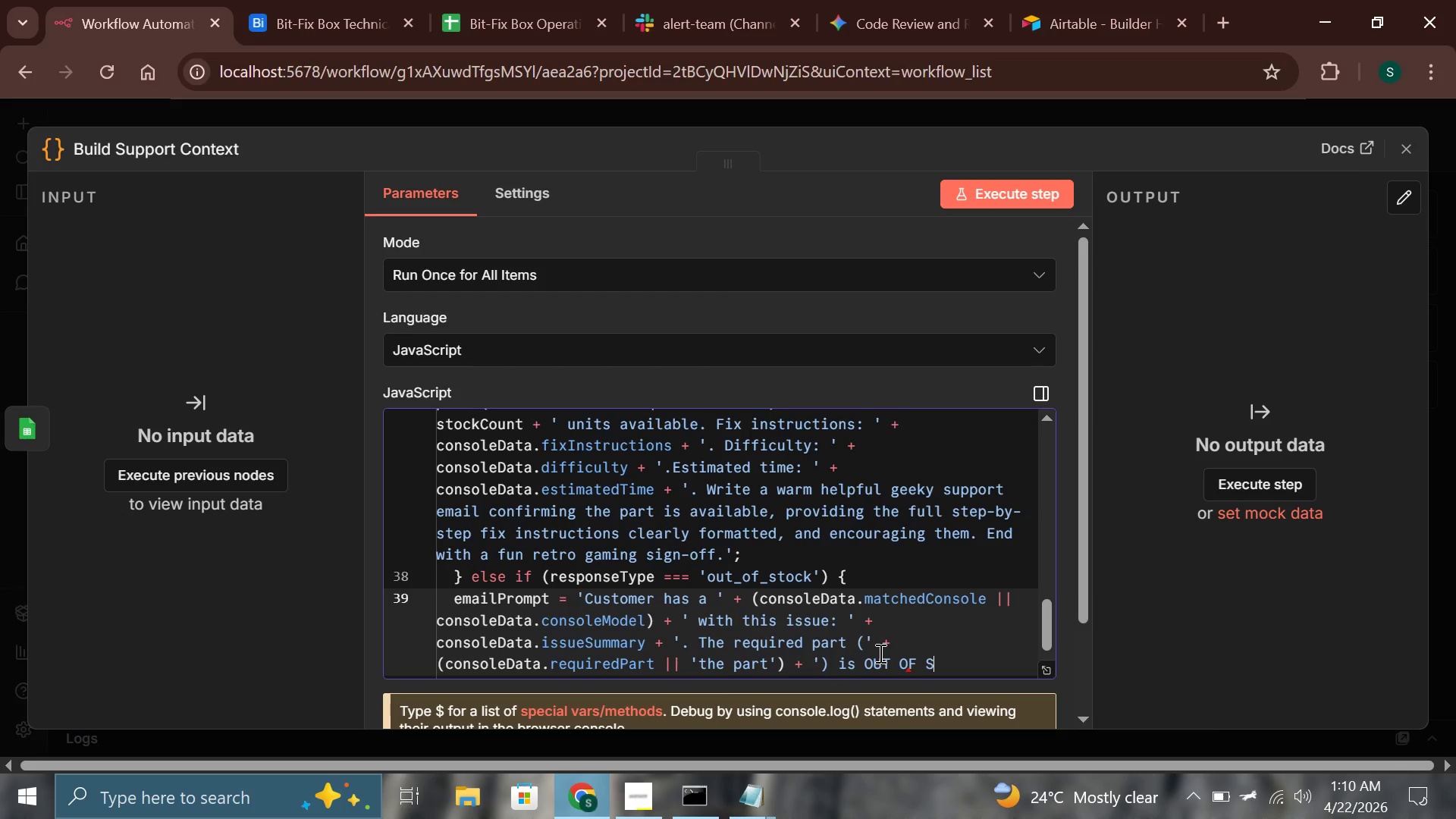 
wait(26.98)
 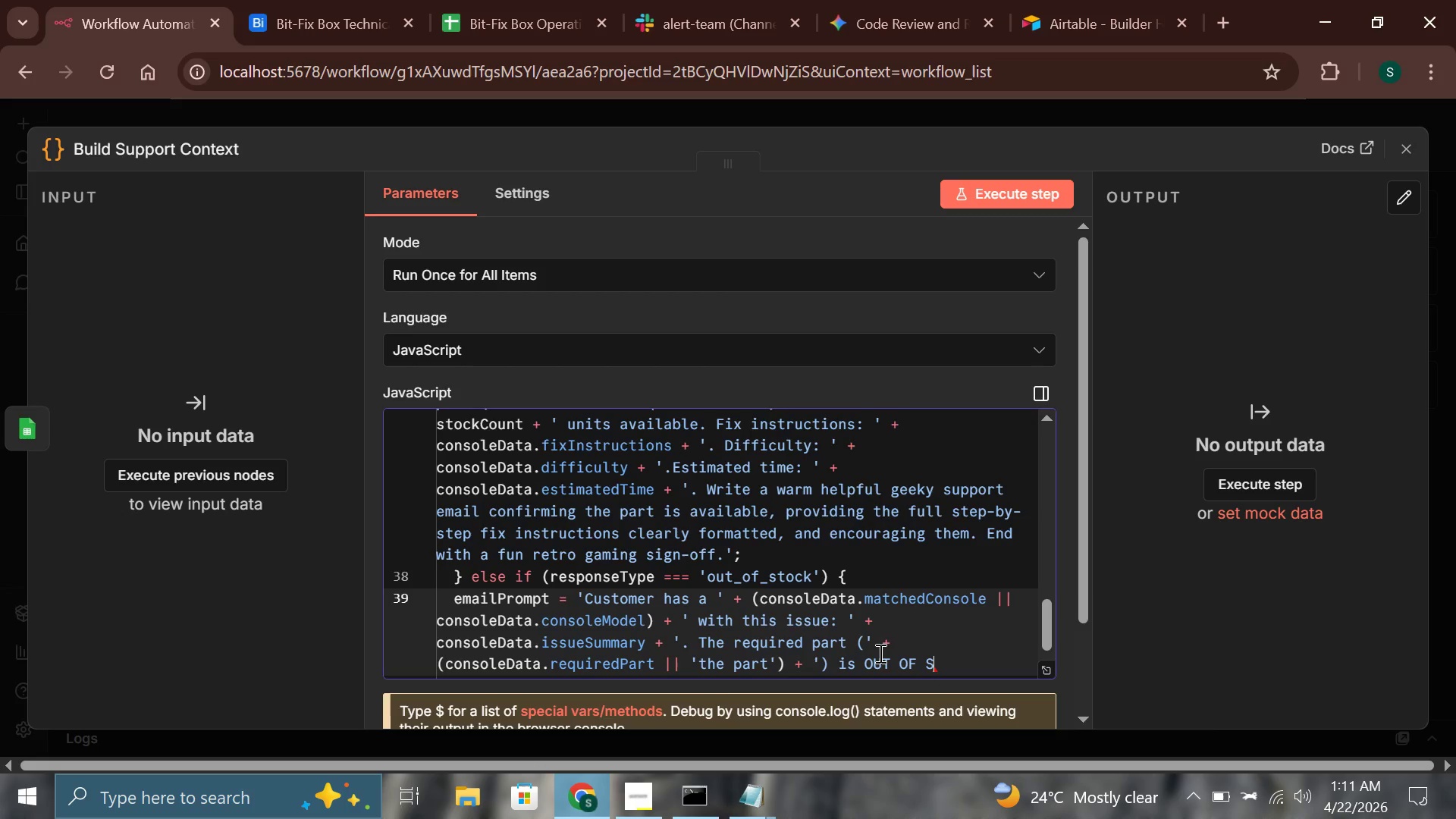 
type(TOCK. Estimated)
 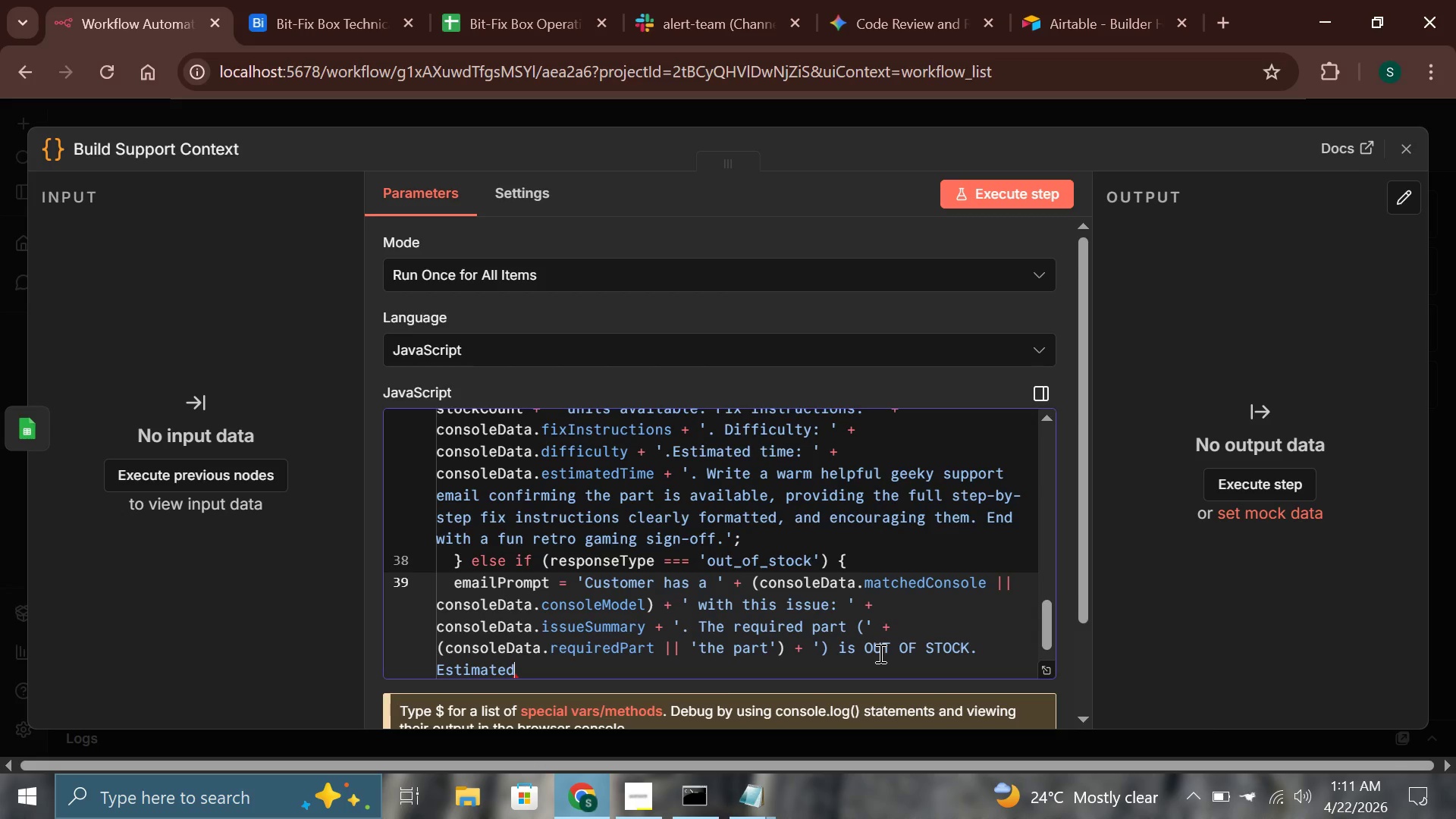 
wait(5.38)
 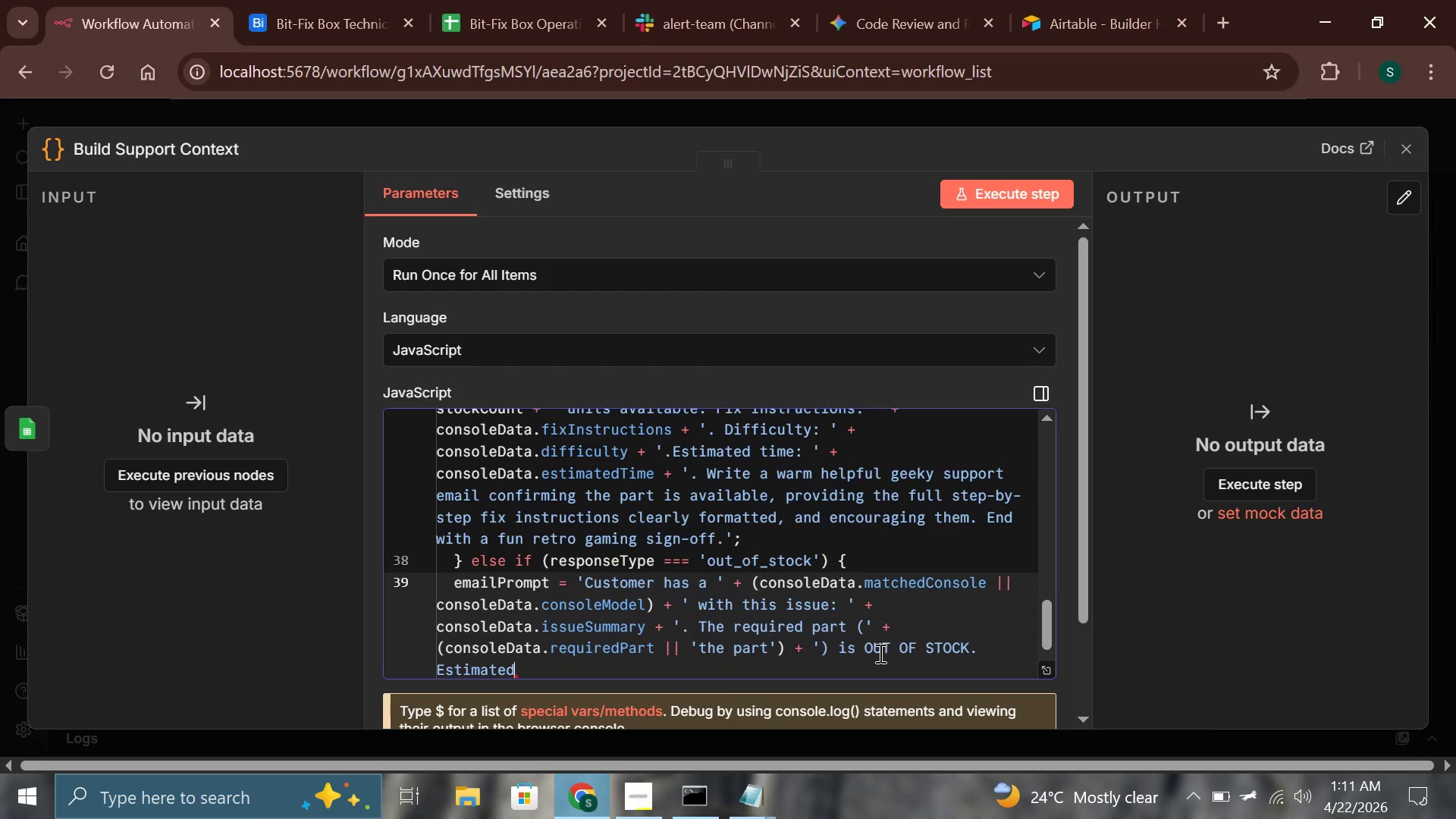 
type( restock datee)
key(Backspace)
type(: ' + restock)
 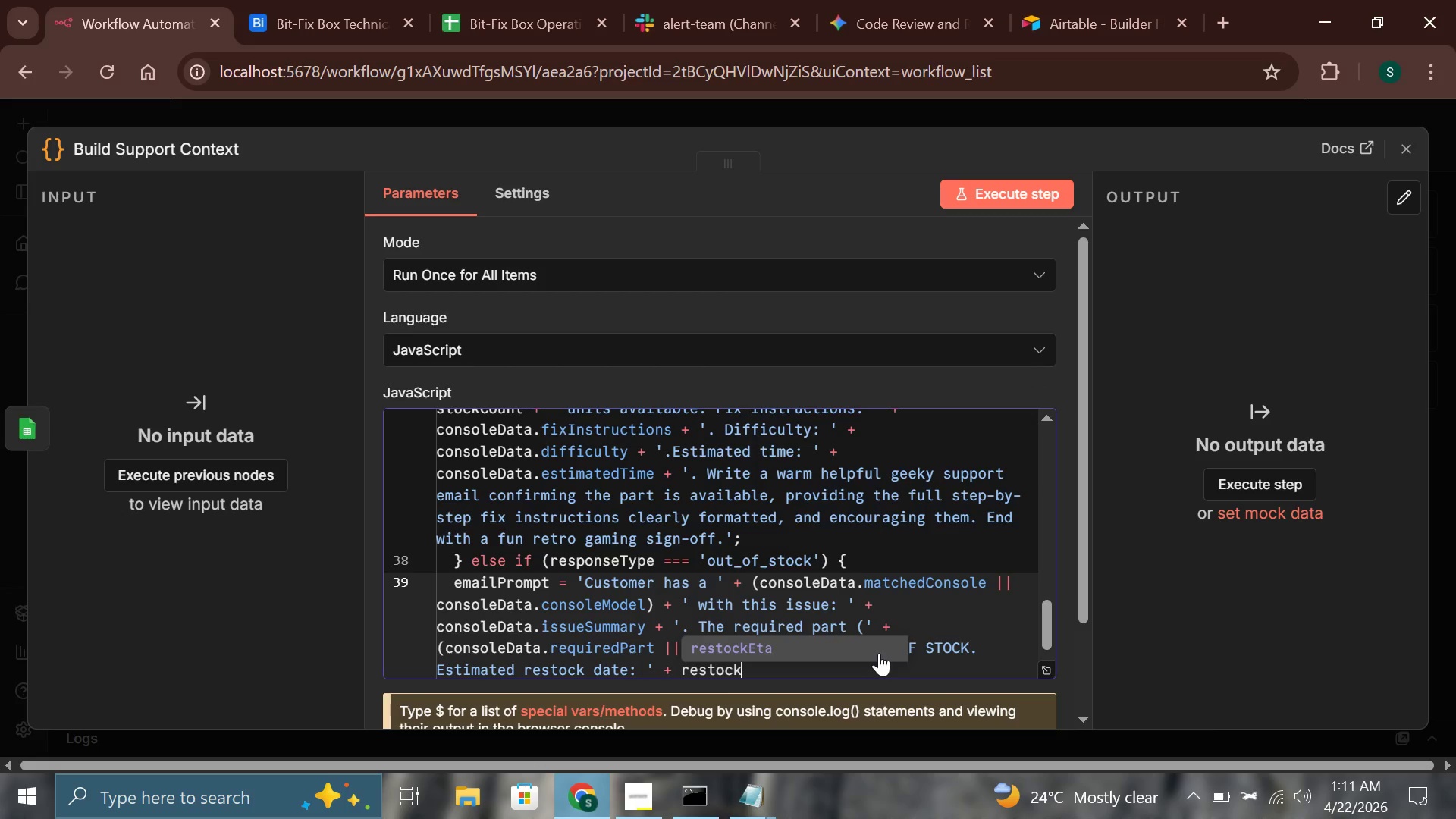 
hold_key(key=ShiftLeft, duration=0.8)
 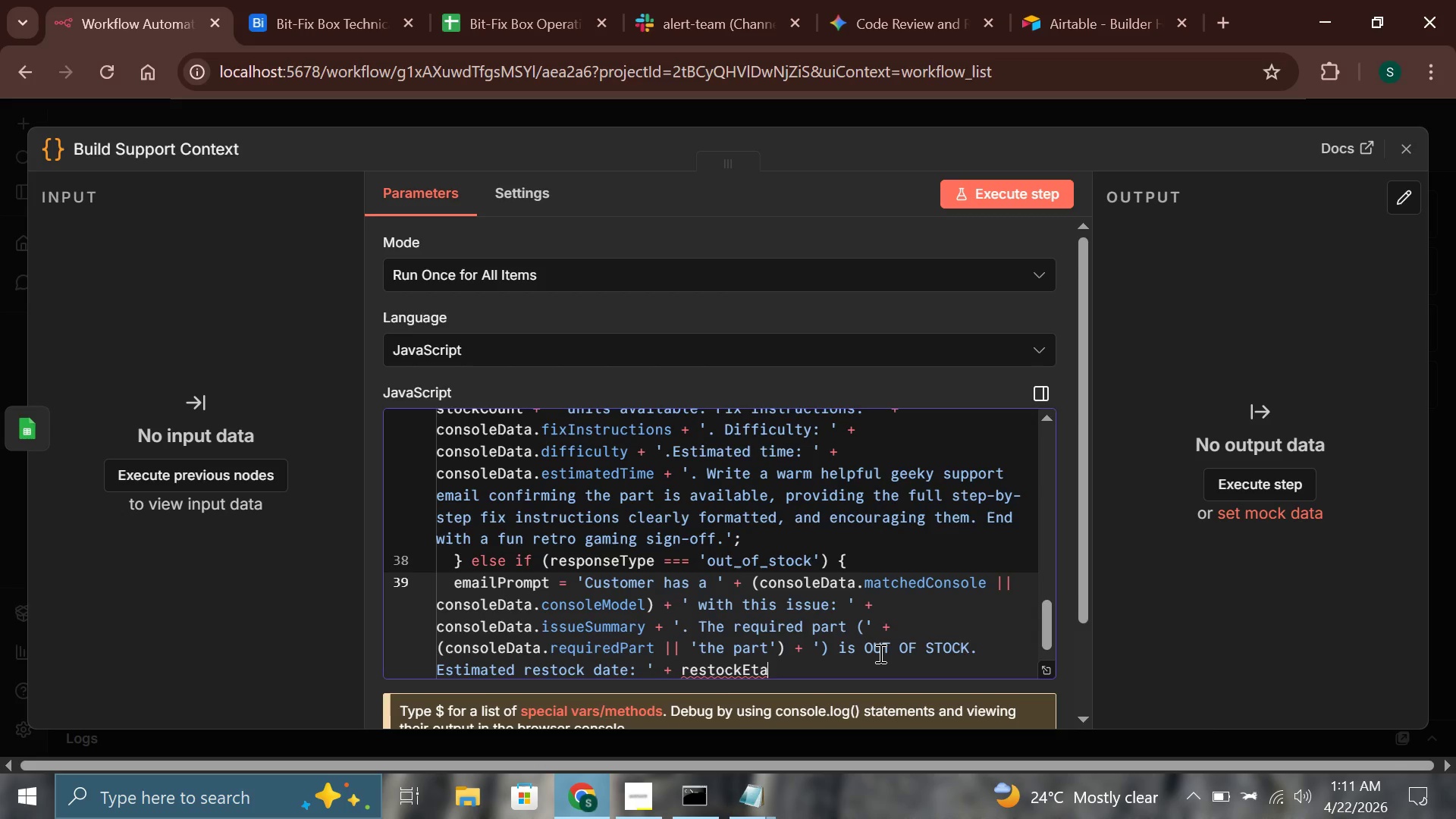 
key(Enter)
 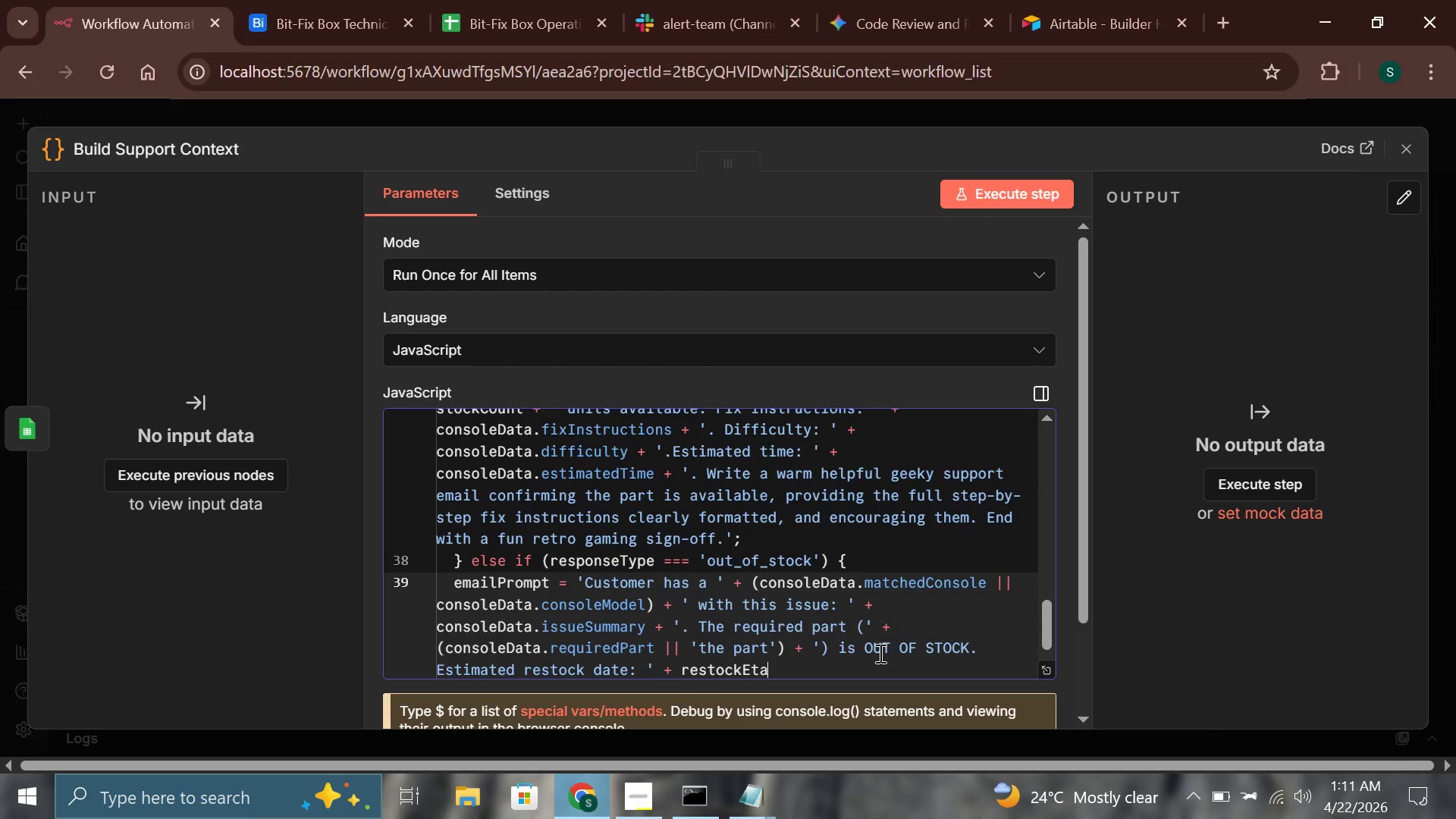 
type( + '. Dix)
key(Backspace)
key(Backspace)
key(Backspace)
type(Fix instructions ARE available in our)
 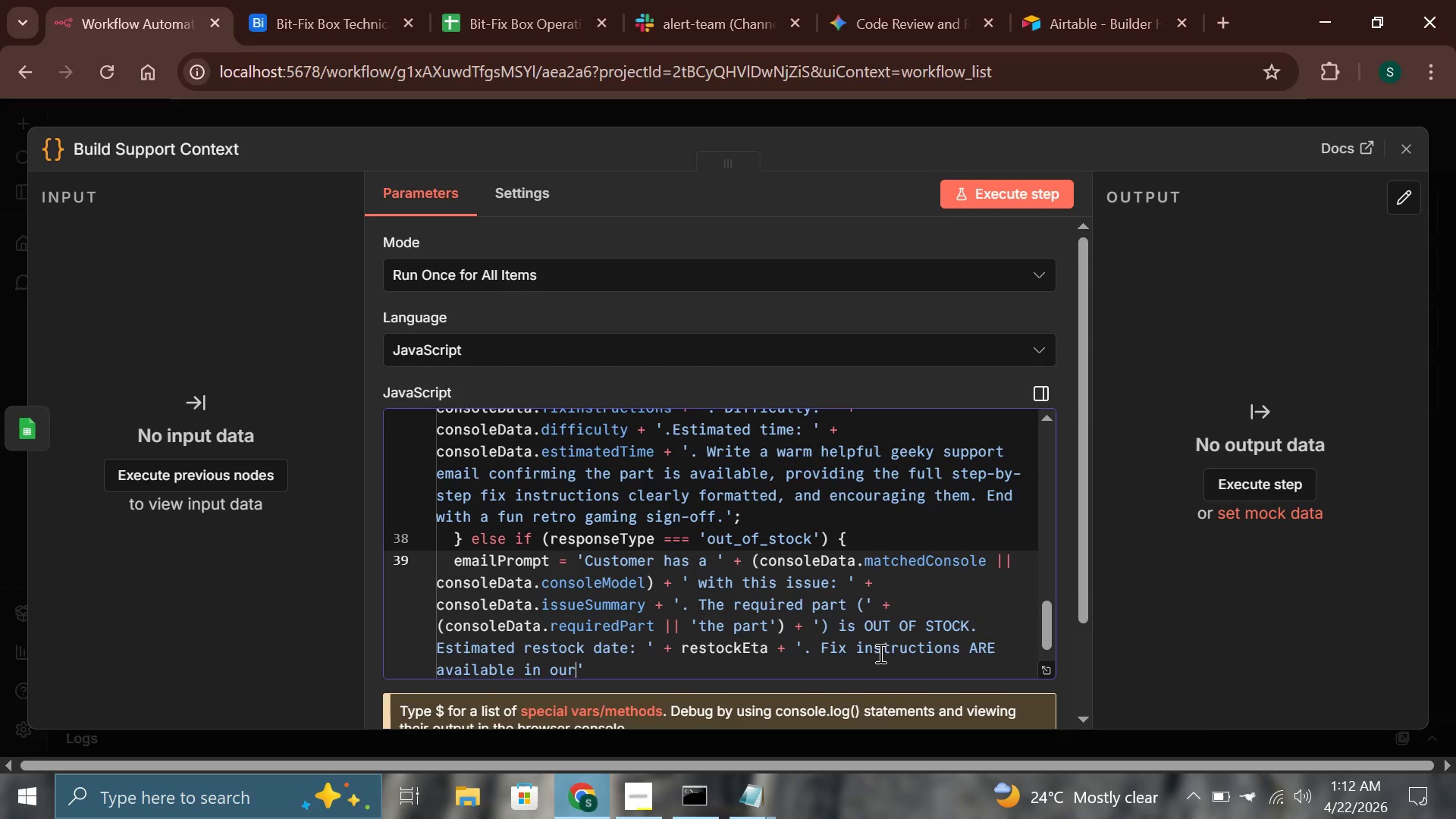 
wait(17.55)
 